 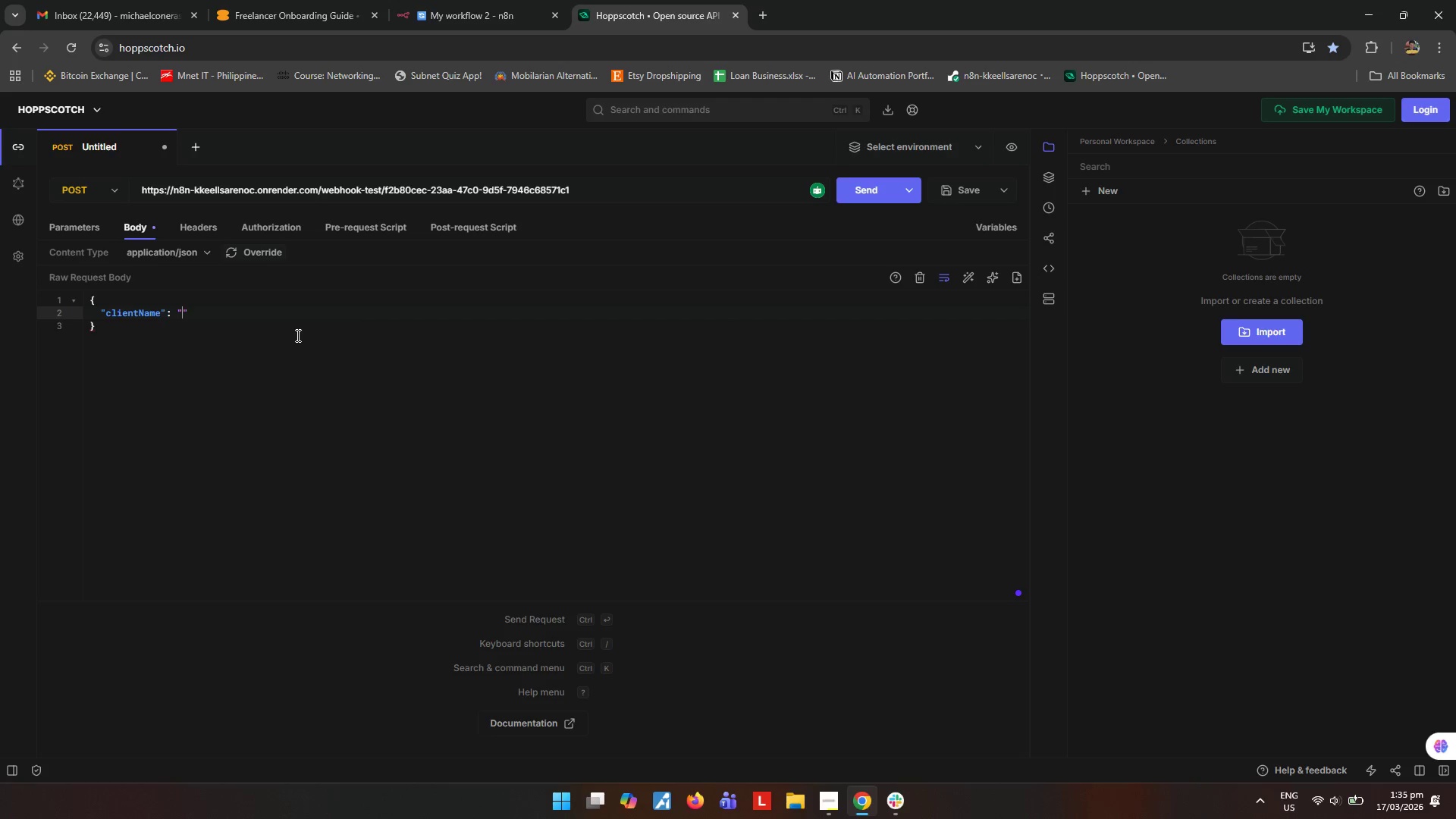 
key(Shift+Quote)
 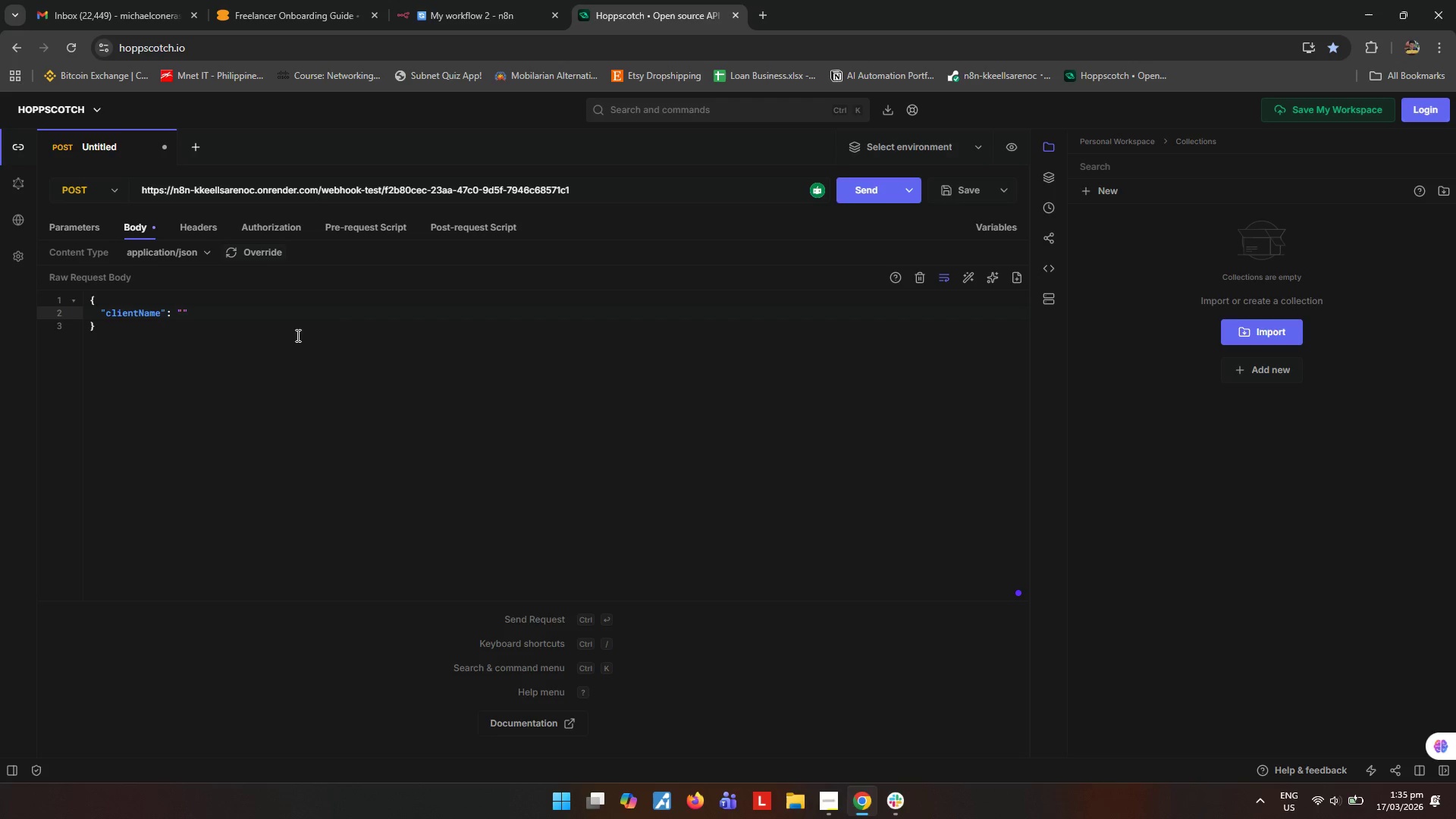 
type(Jarvis Corp)
 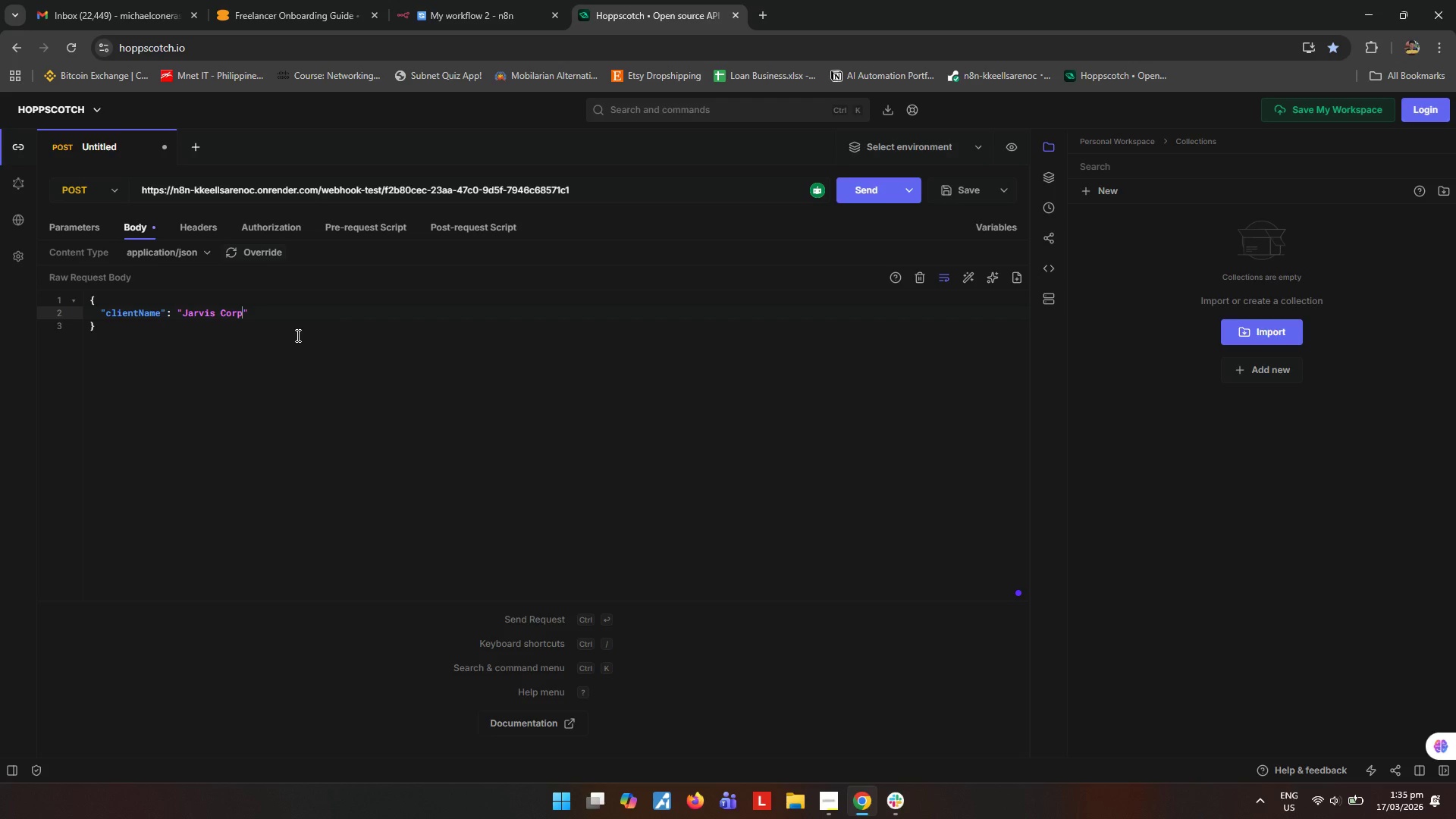 
key(ArrowRight)
 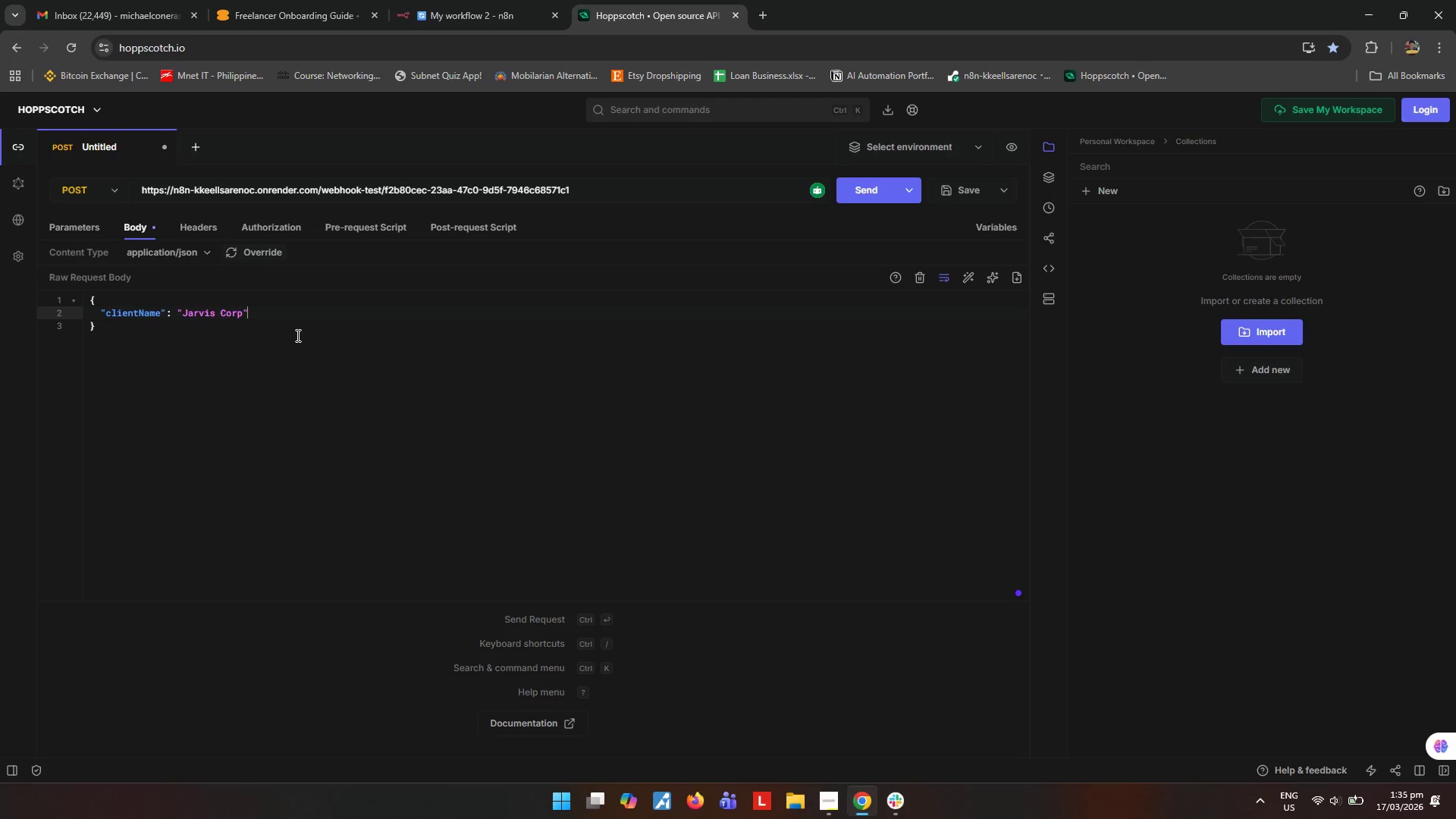 
key(Comma)
 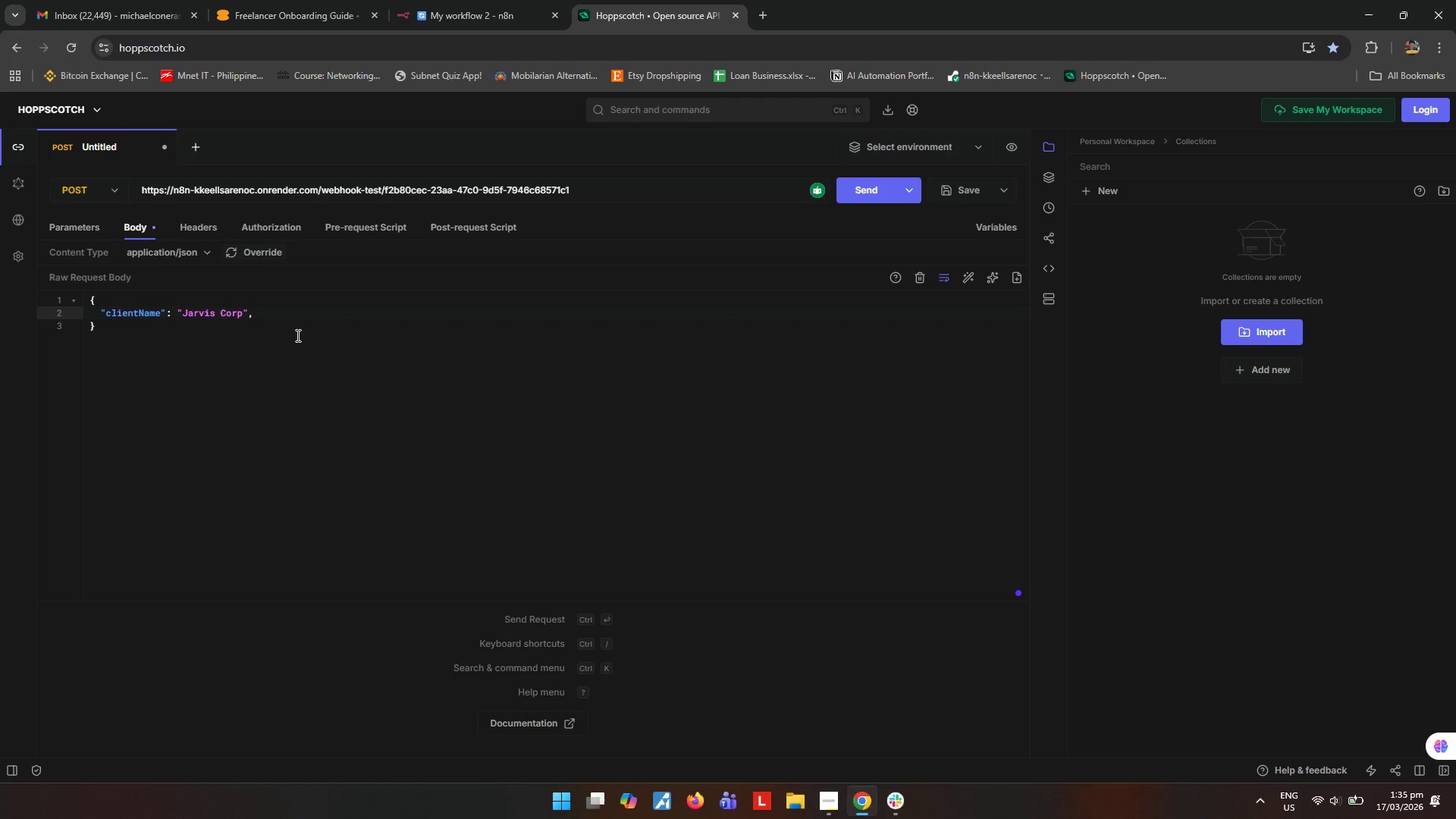 
key(Enter)
 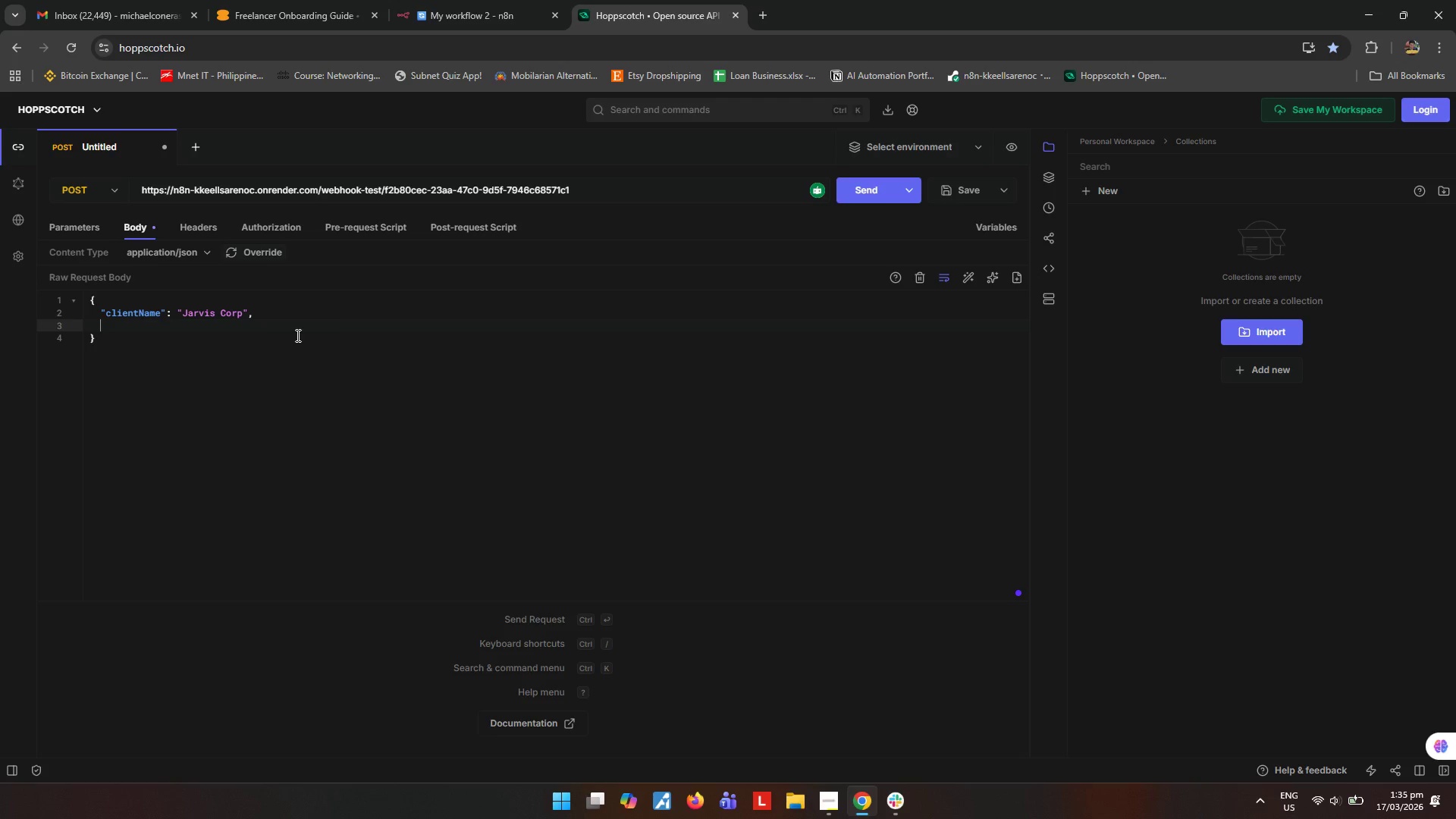 
type("c)
key(Backspace)
type(factoryLocation)
 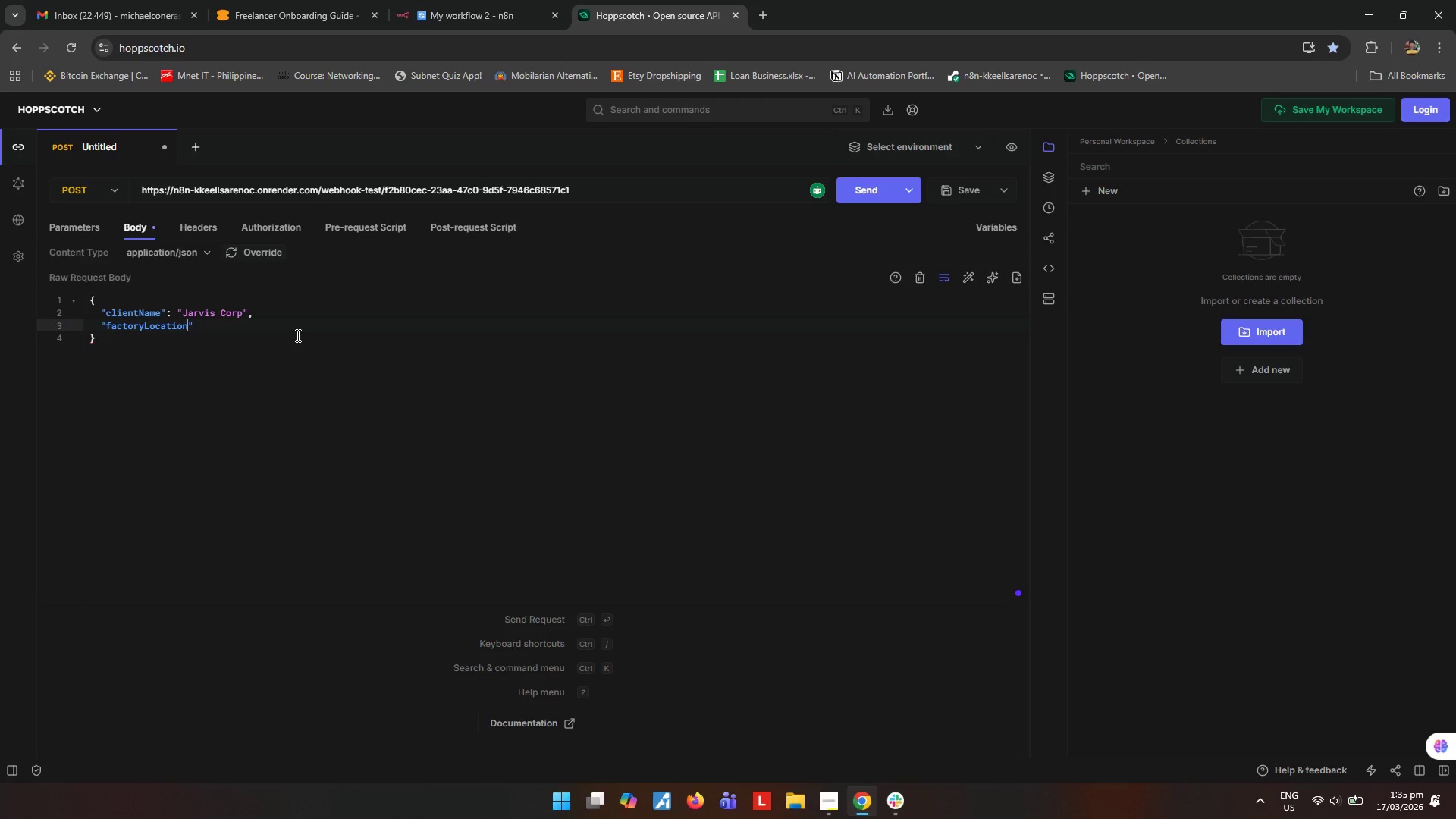 
key(ArrowRight)
 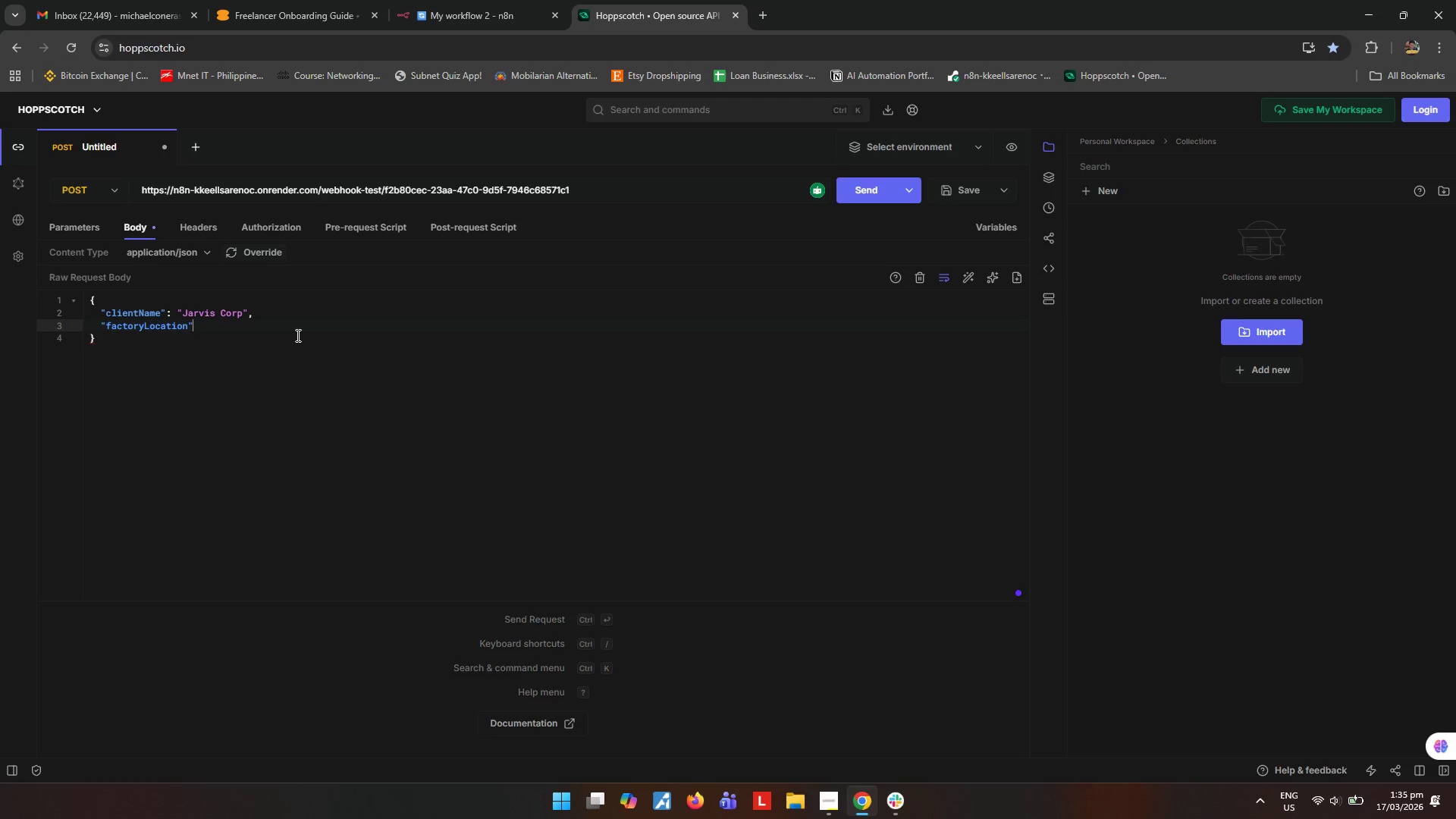 
key(Shift+ShiftRight)
 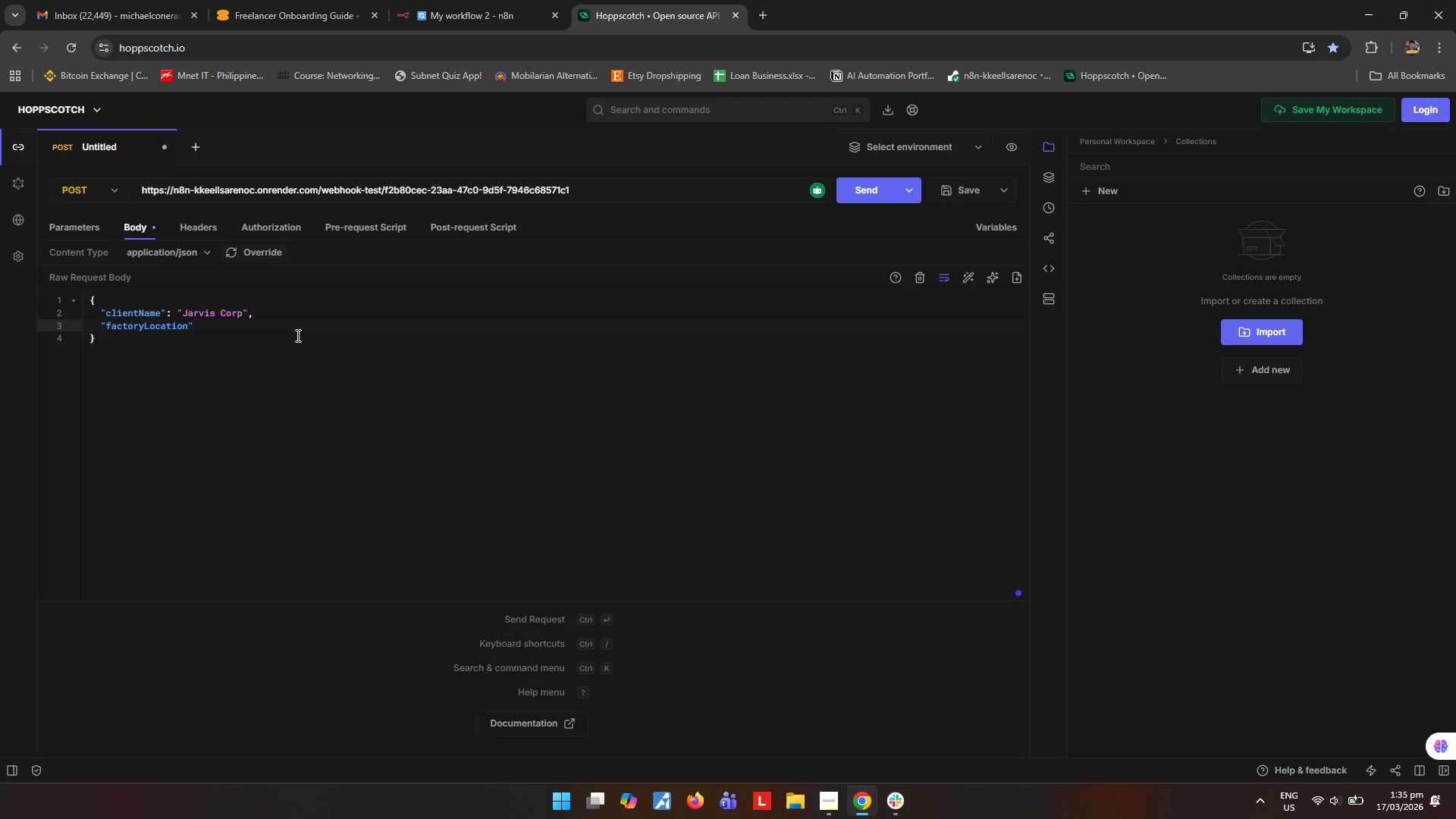 
key(Shift+Semicolon)
 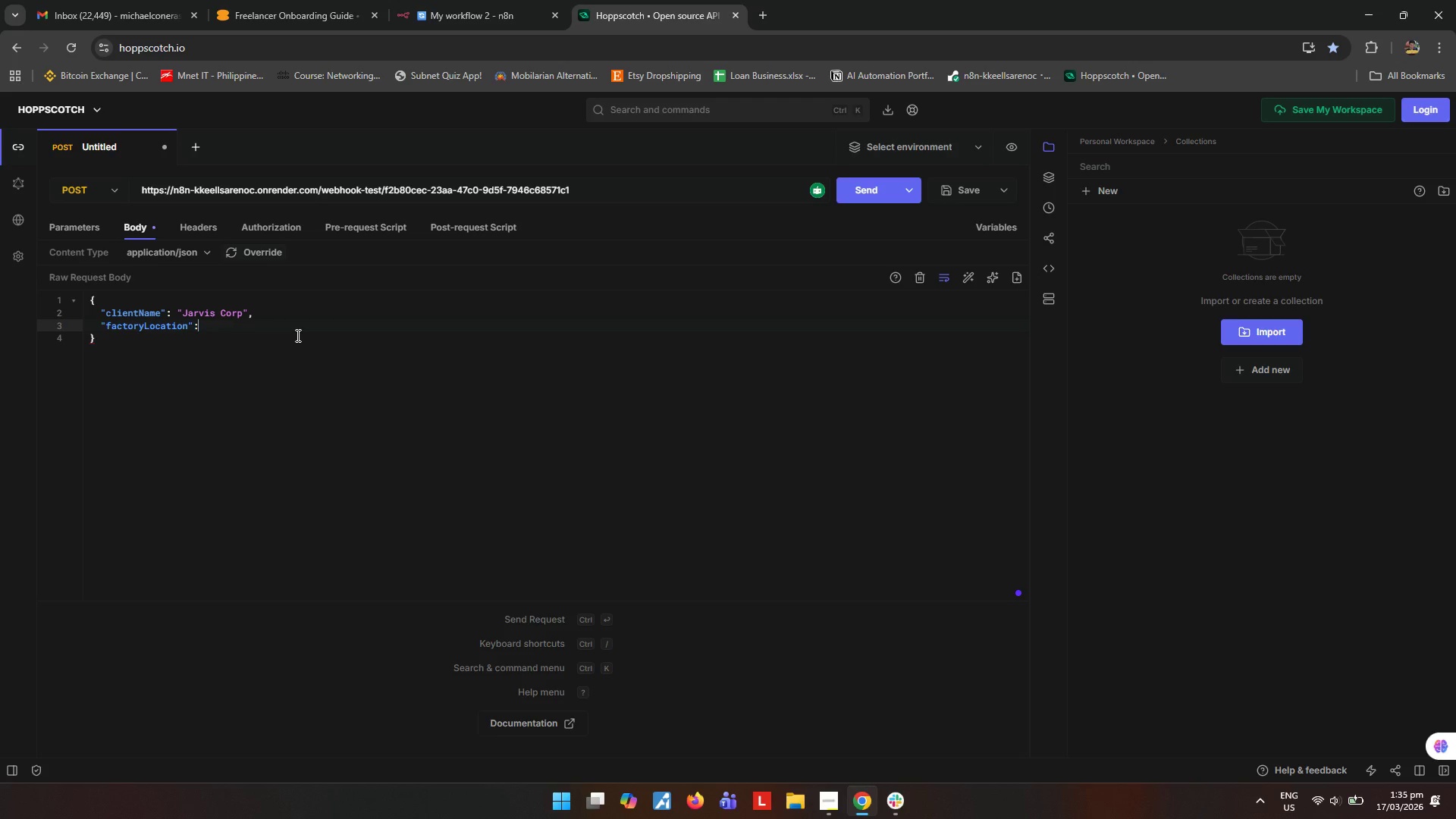 
key(Space)
 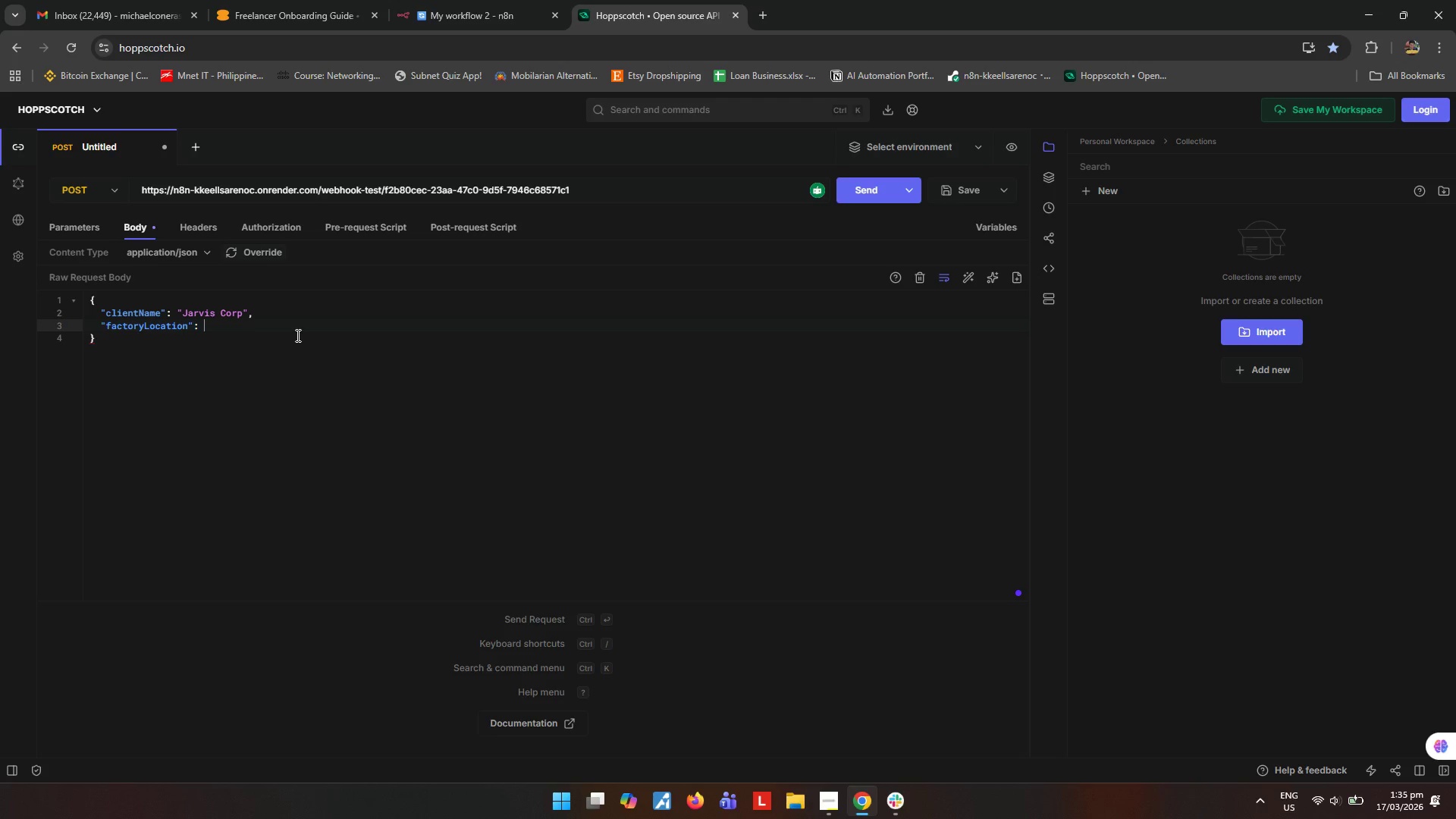 
key(Shift+ShiftRight)
 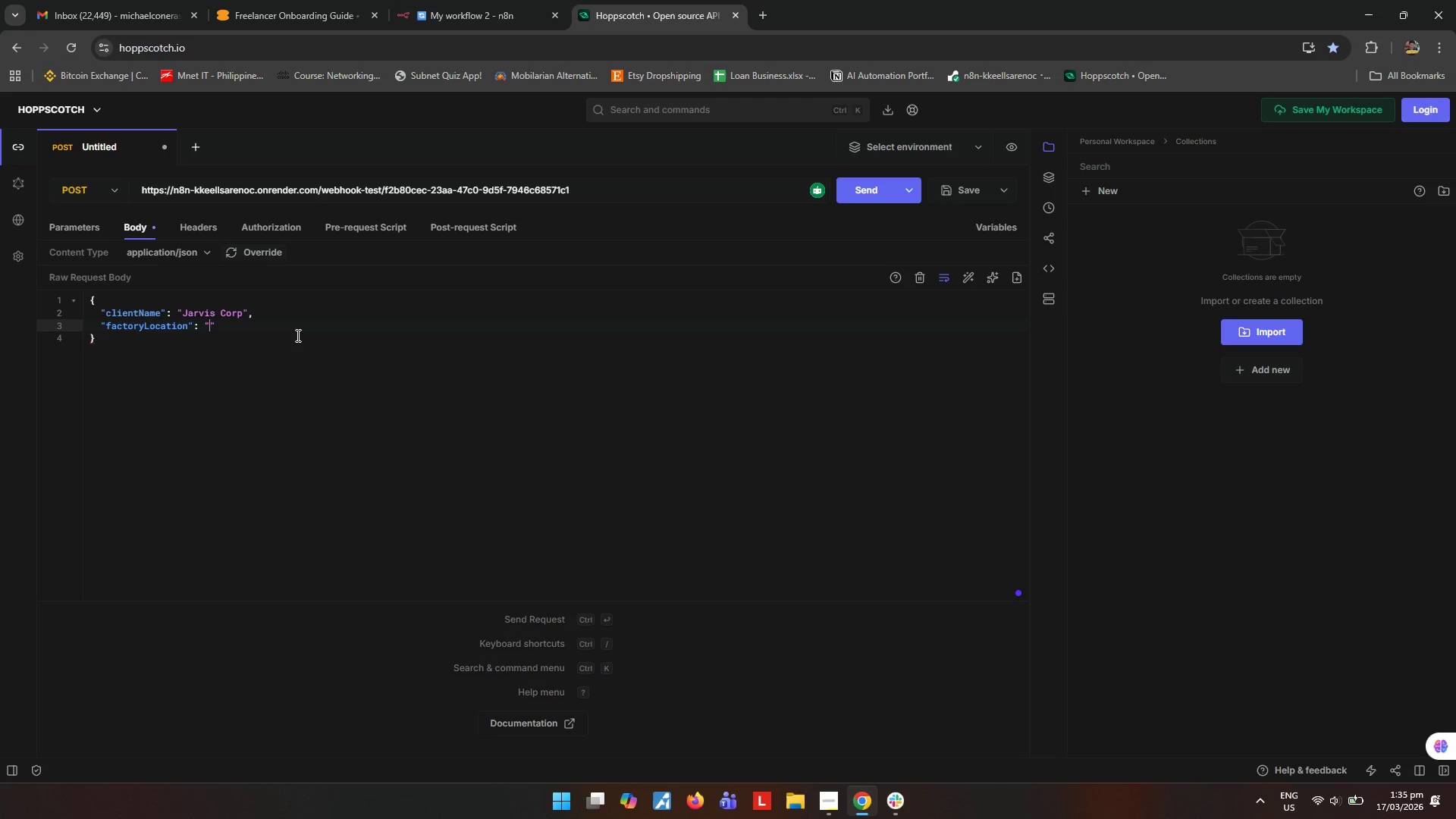 
key(Shift+Quote)
 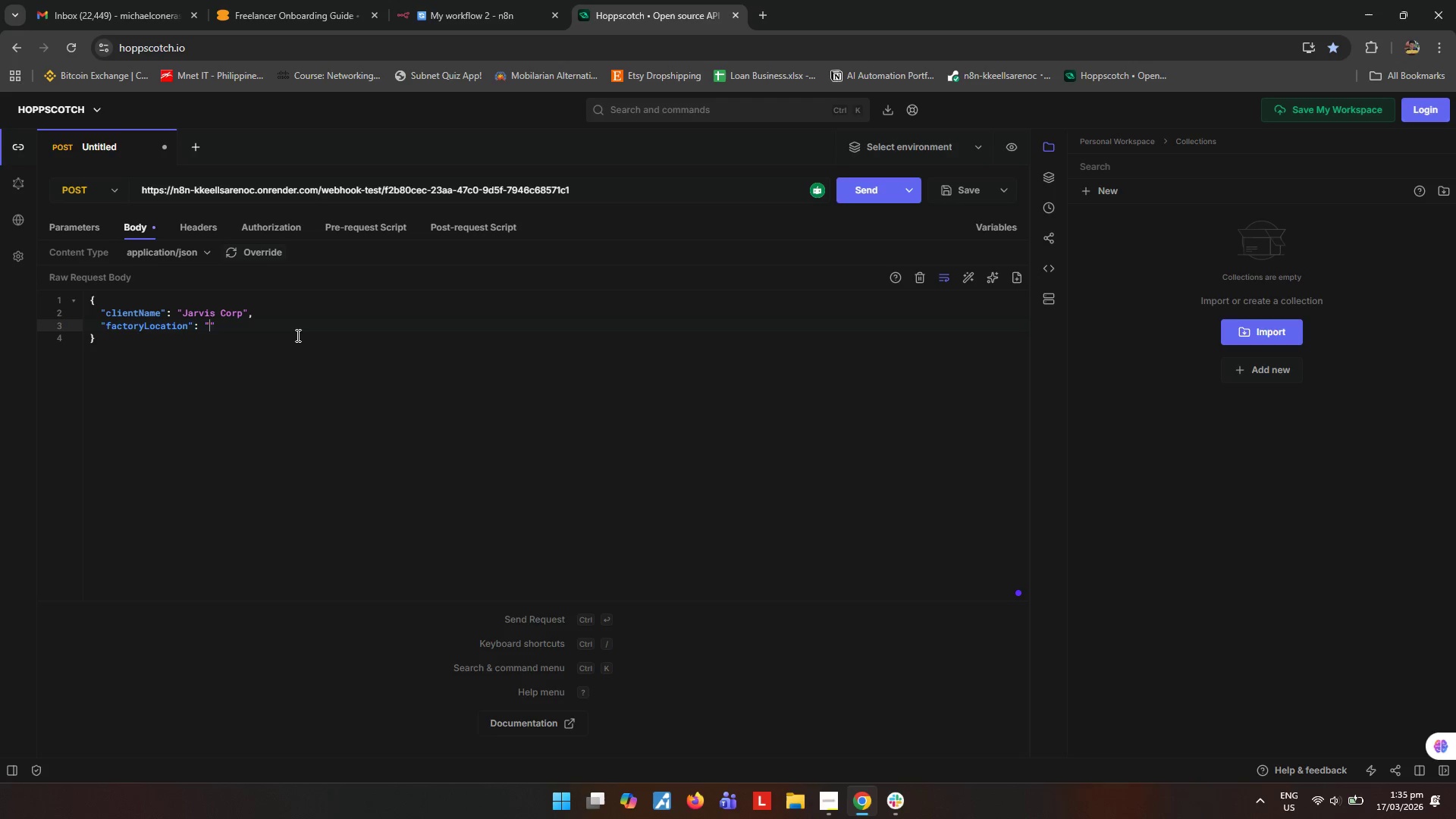 
type(Cavite PLant )
key(Backspace)
key(Backspace)
key(Backspace)
key(Backspace)
key(Backspace)
type(land)
key(Backspace)
type(t 1)
 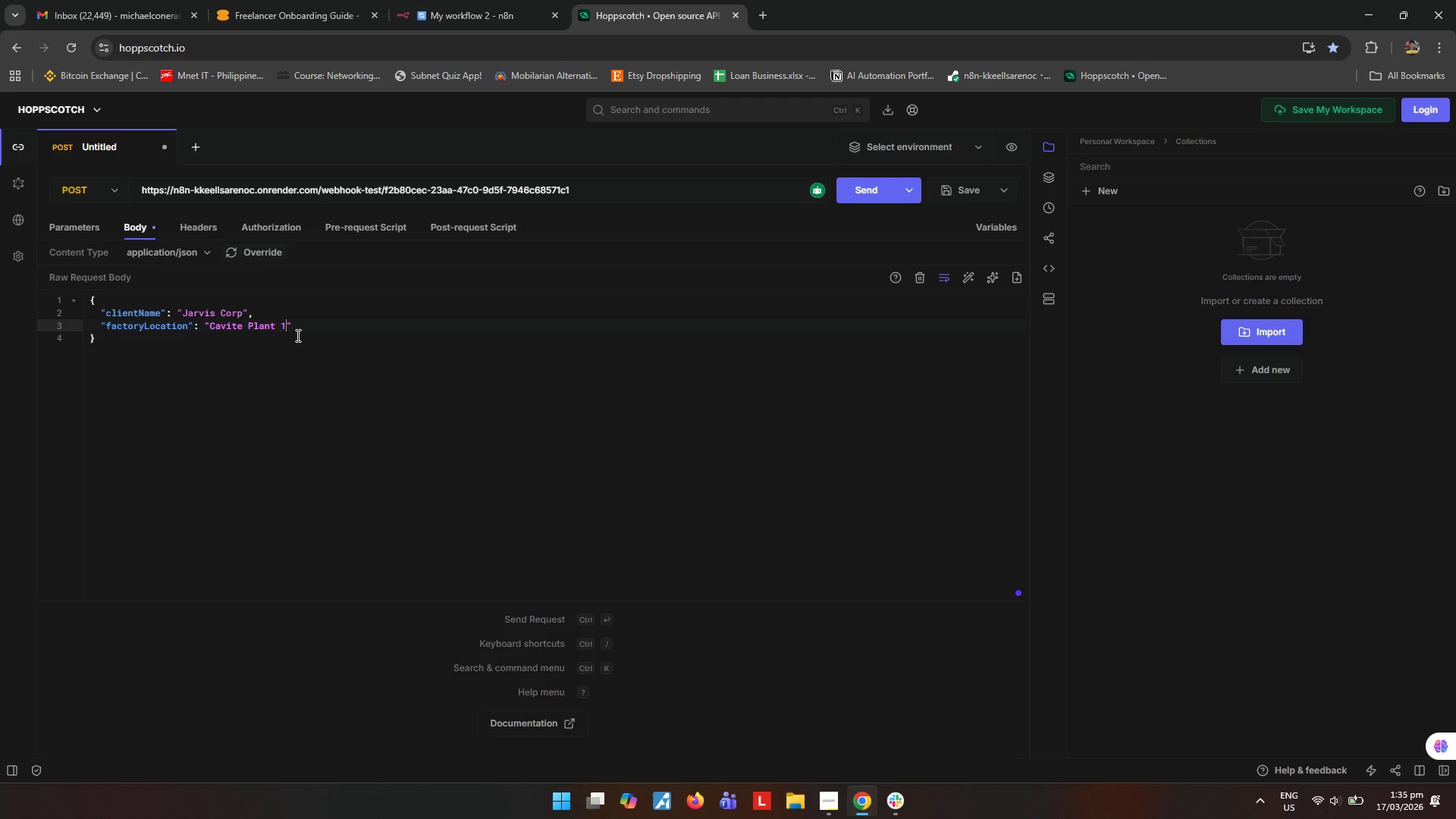 
key(ArrowRight)
 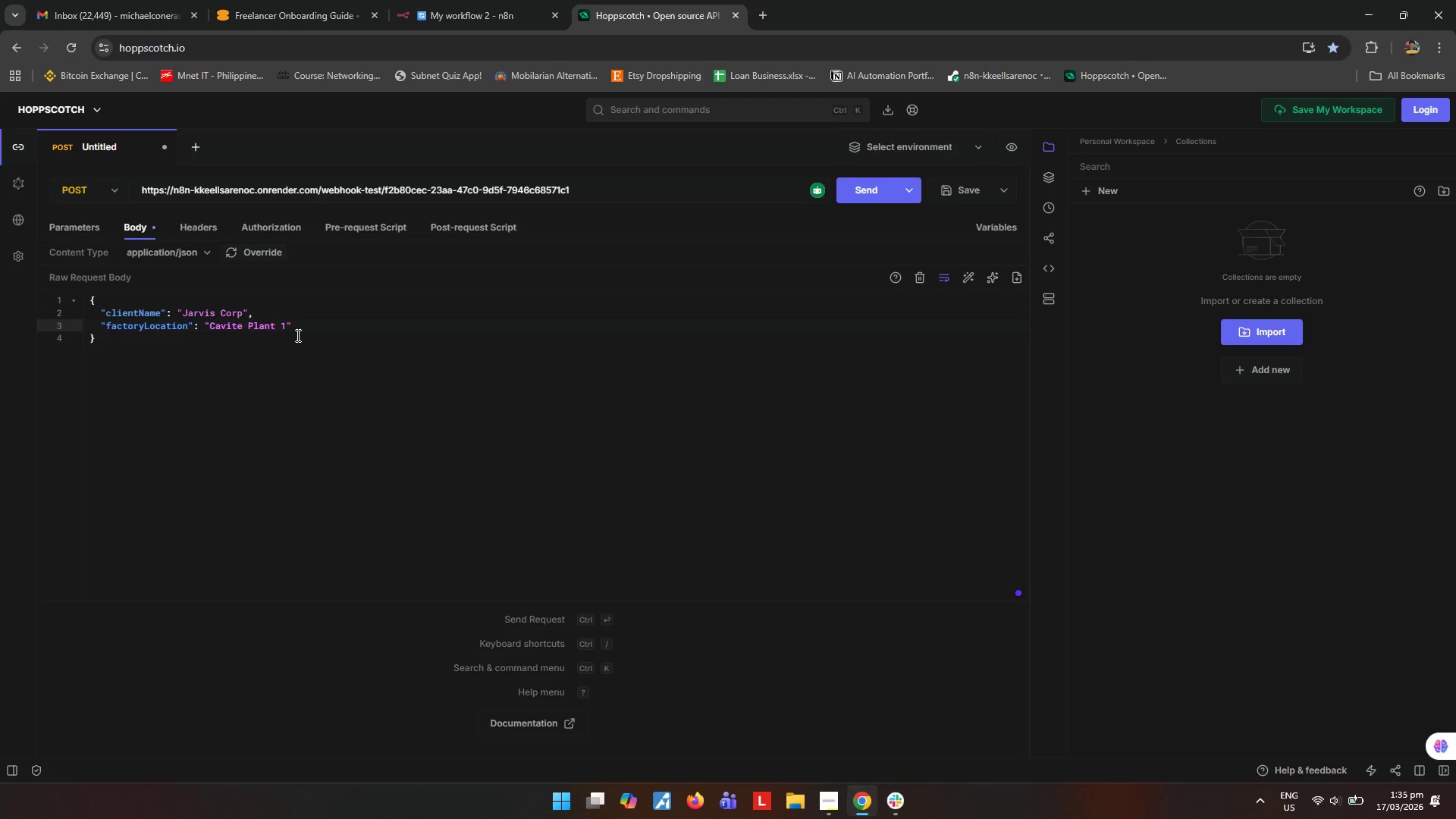 
key(Enter)
 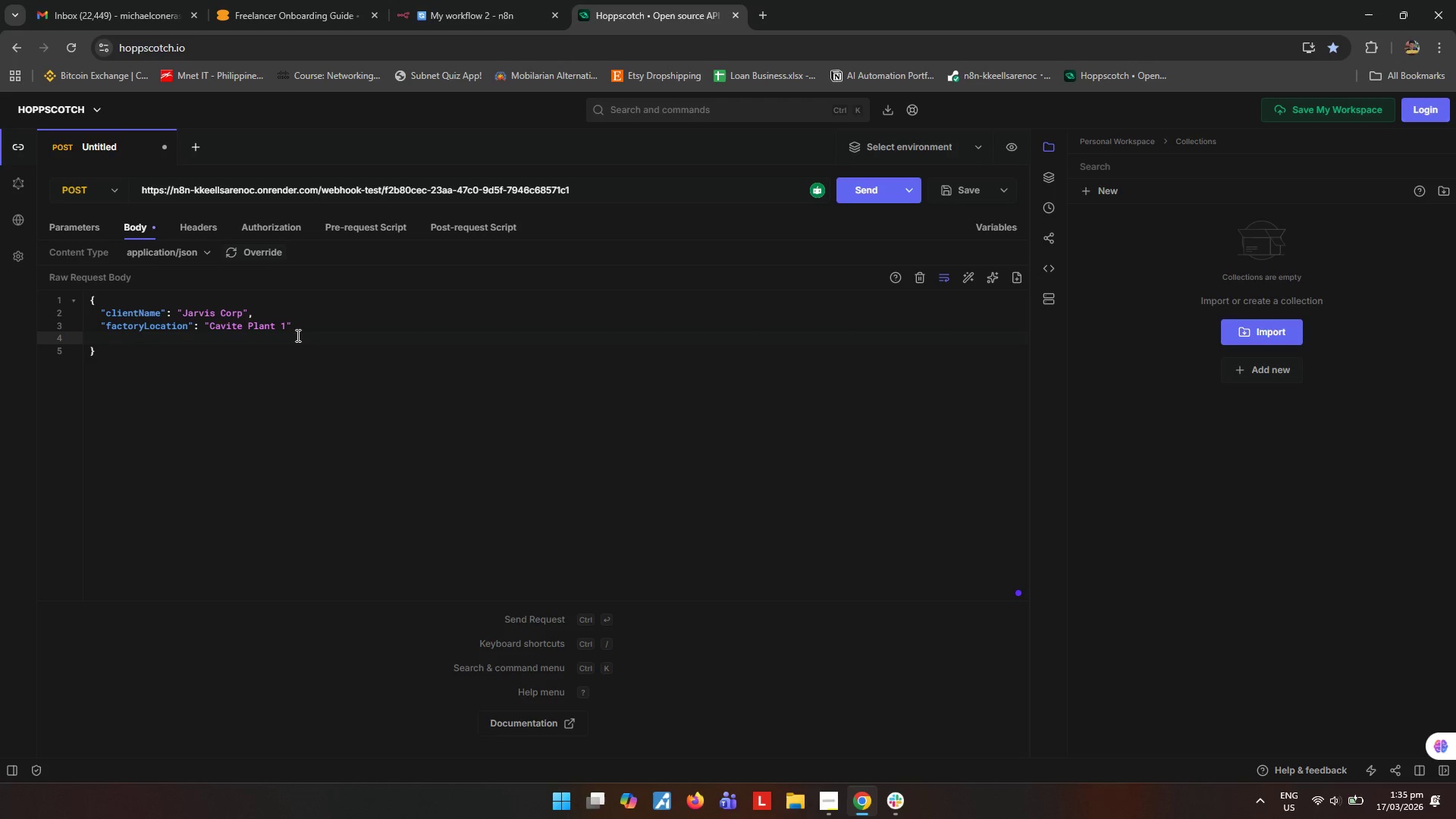 
key(Shift+Quote)
 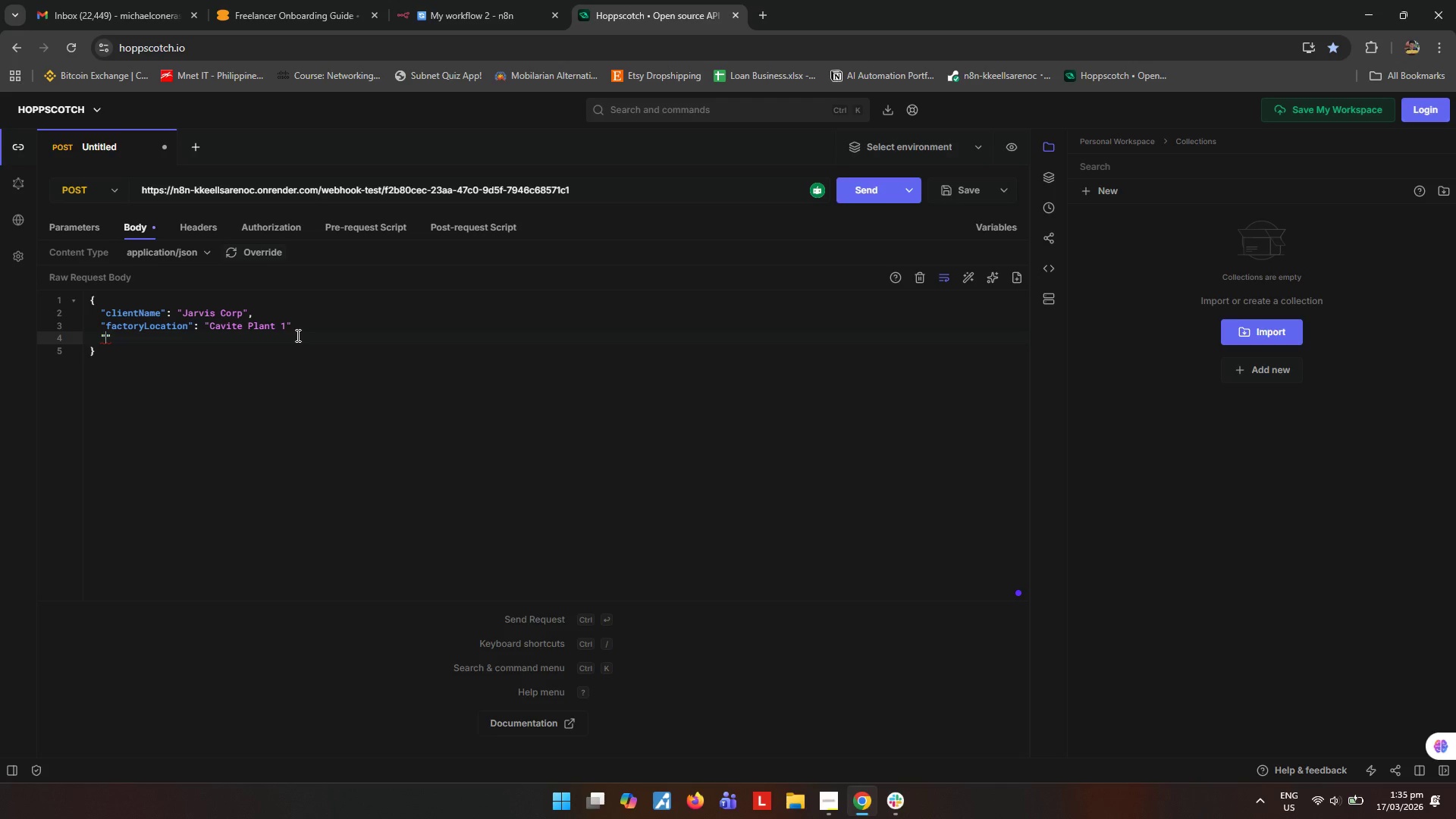 
key(ArrowLeft)
 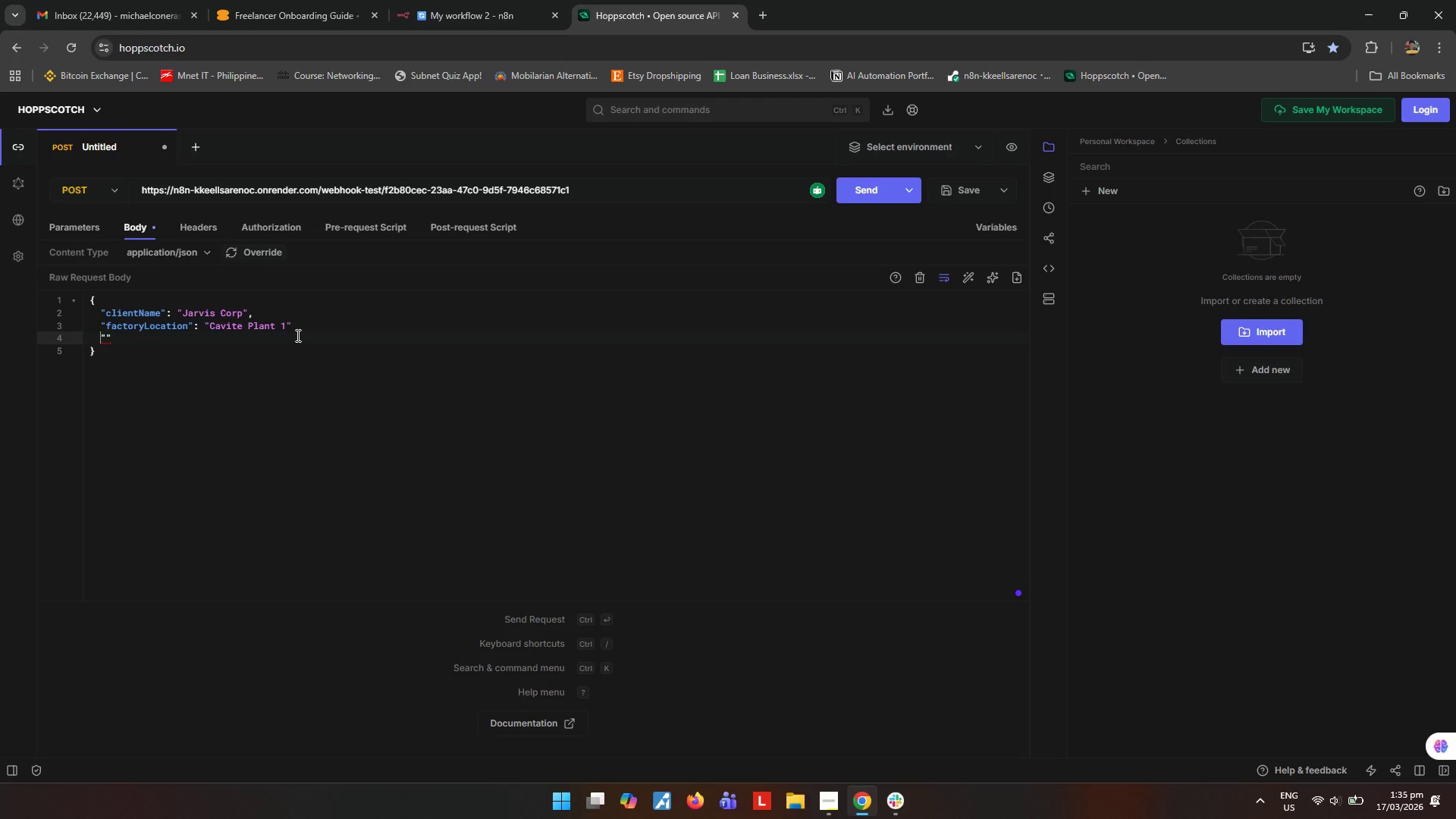 
key(ArrowRight)
 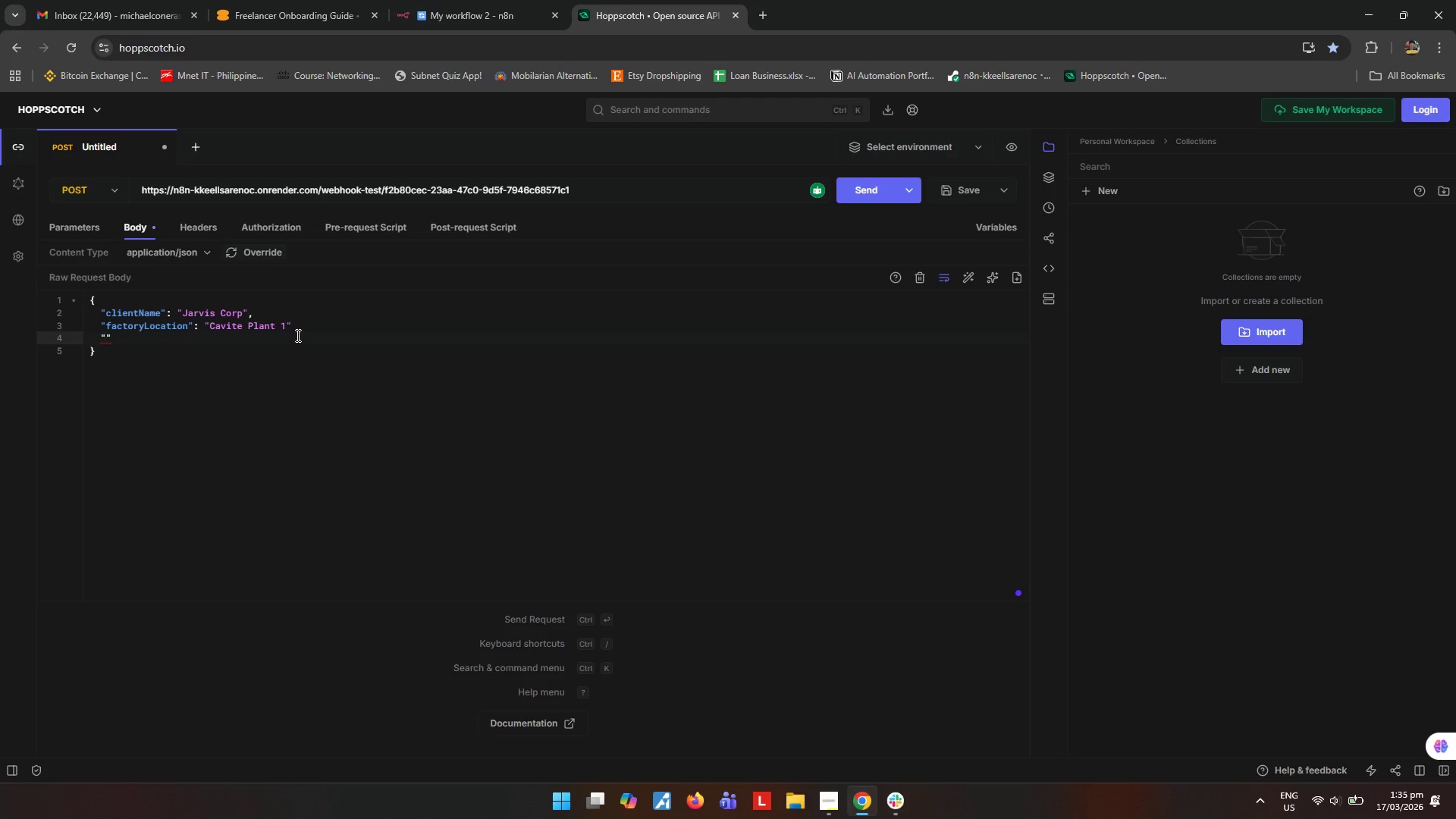 
type(machiner)
key(Backspace)
 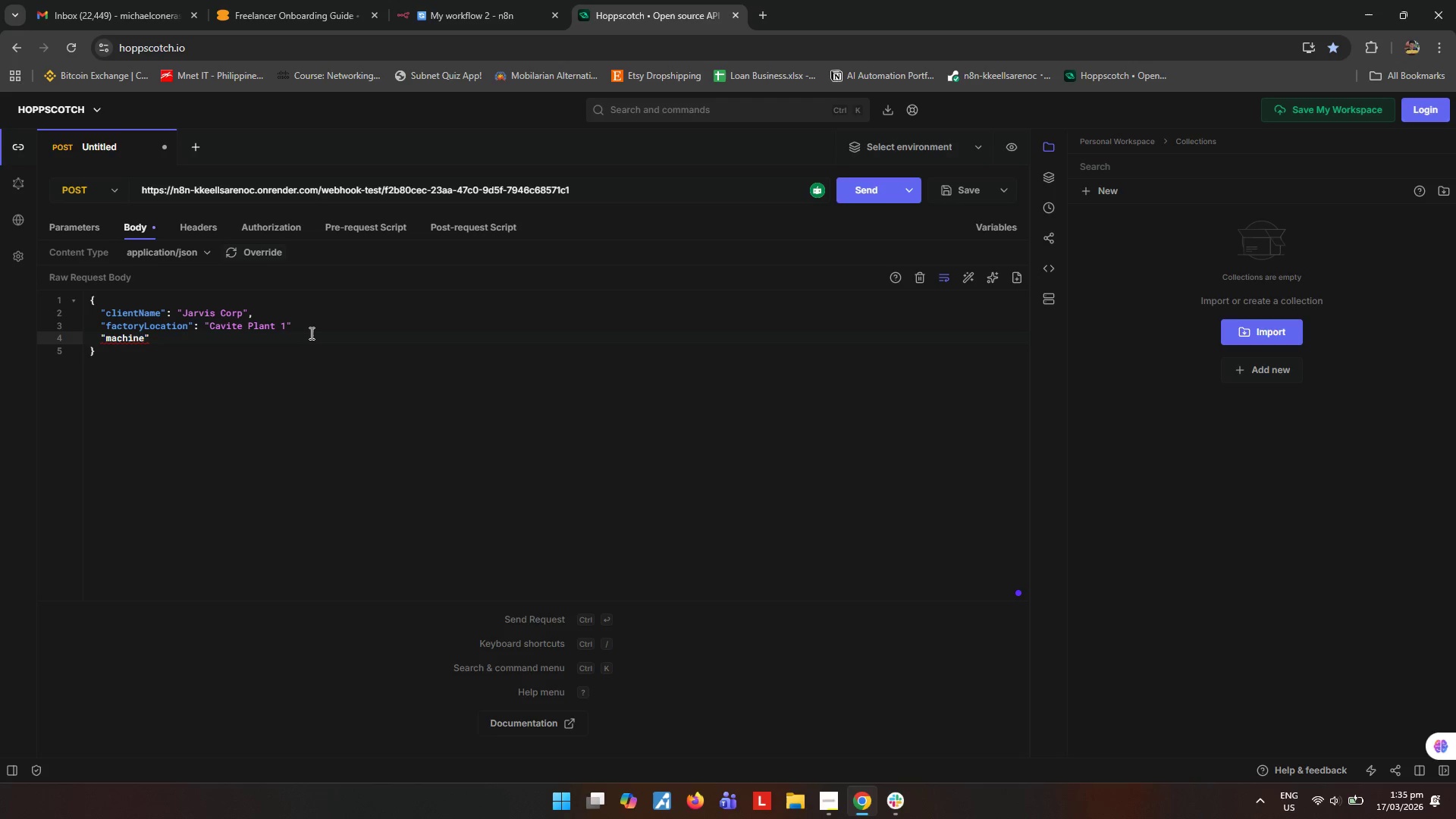 
left_click([314, 328])
 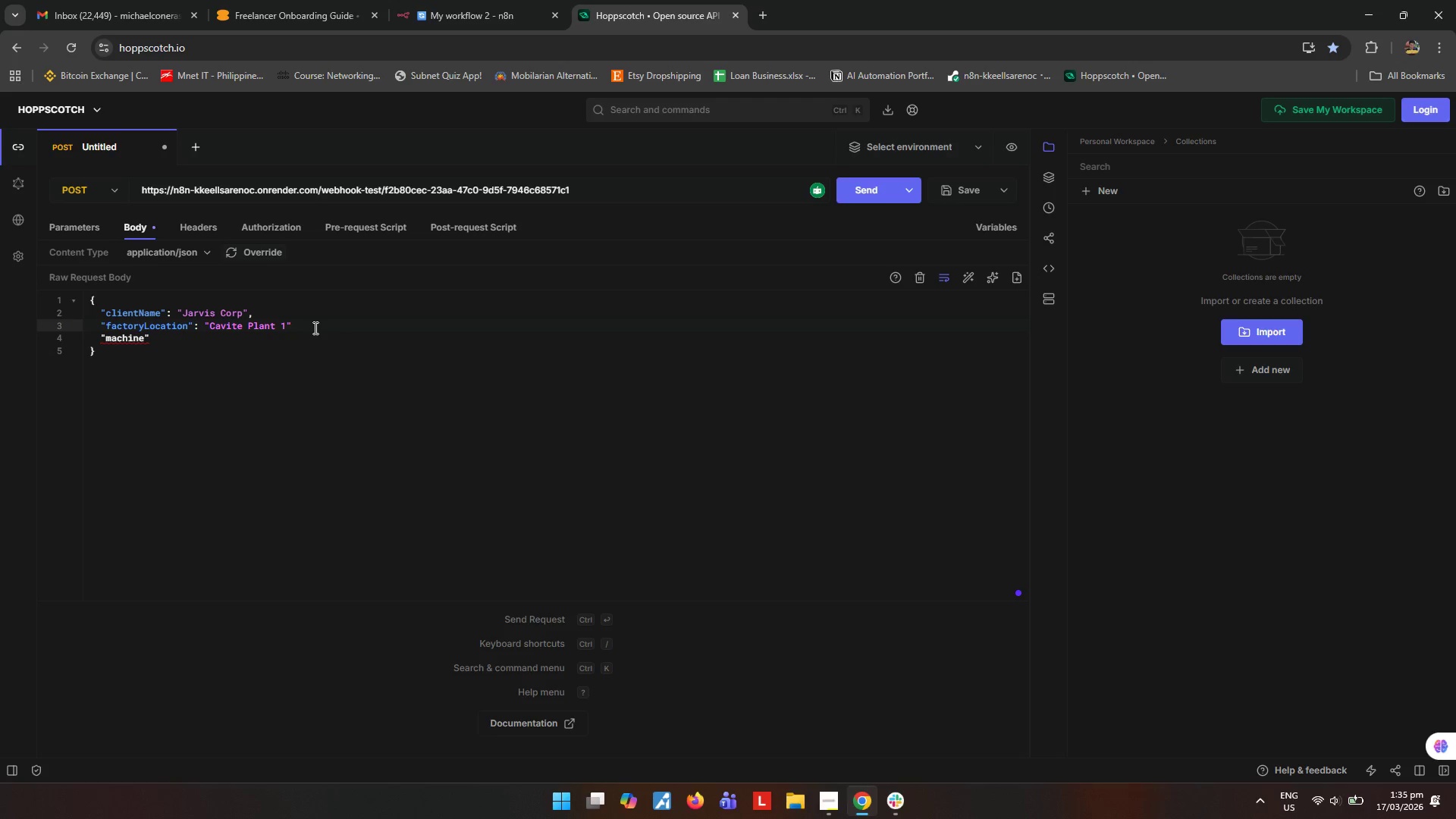 
key(Comma)
 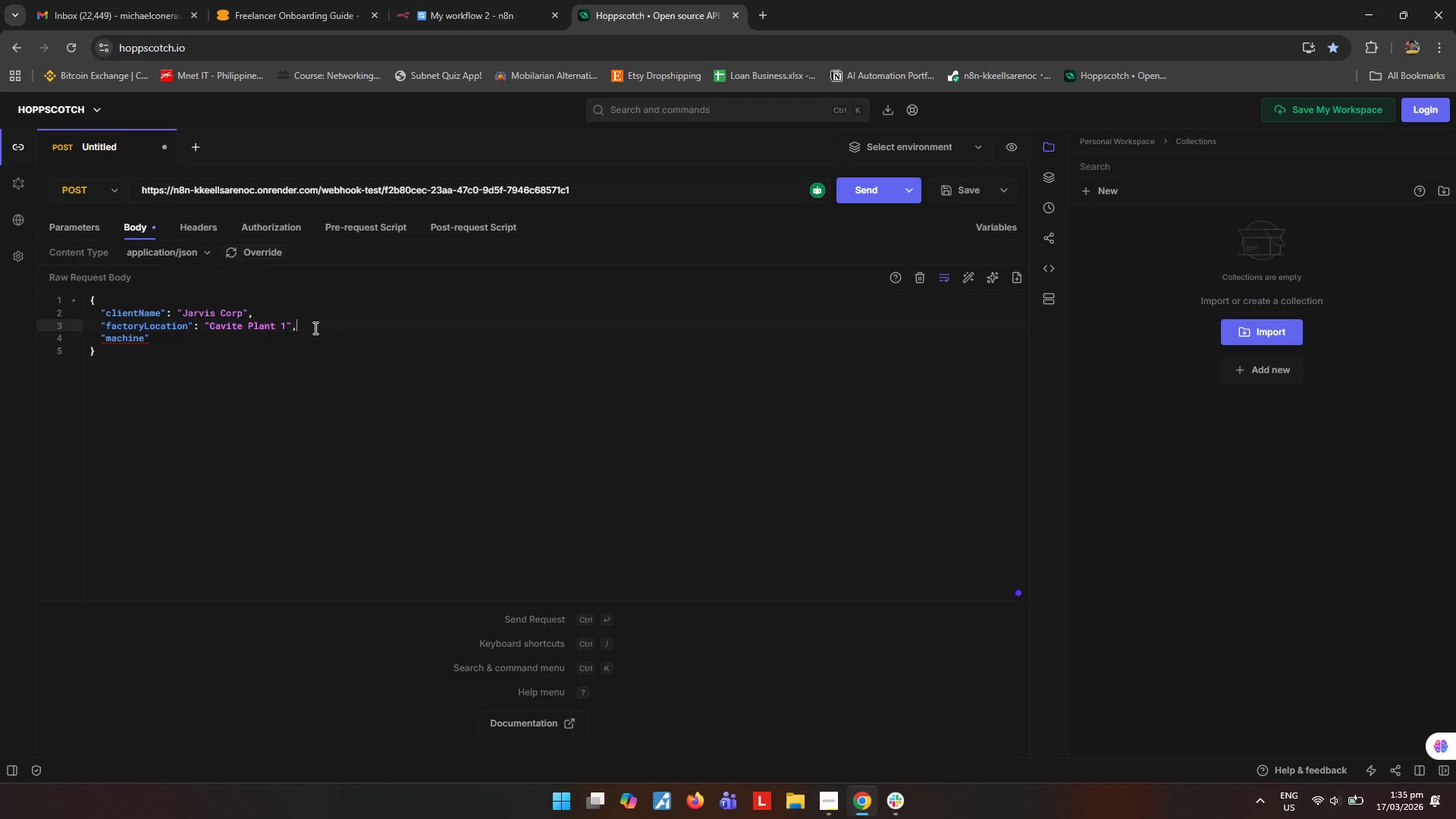 
key(ArrowDown)
 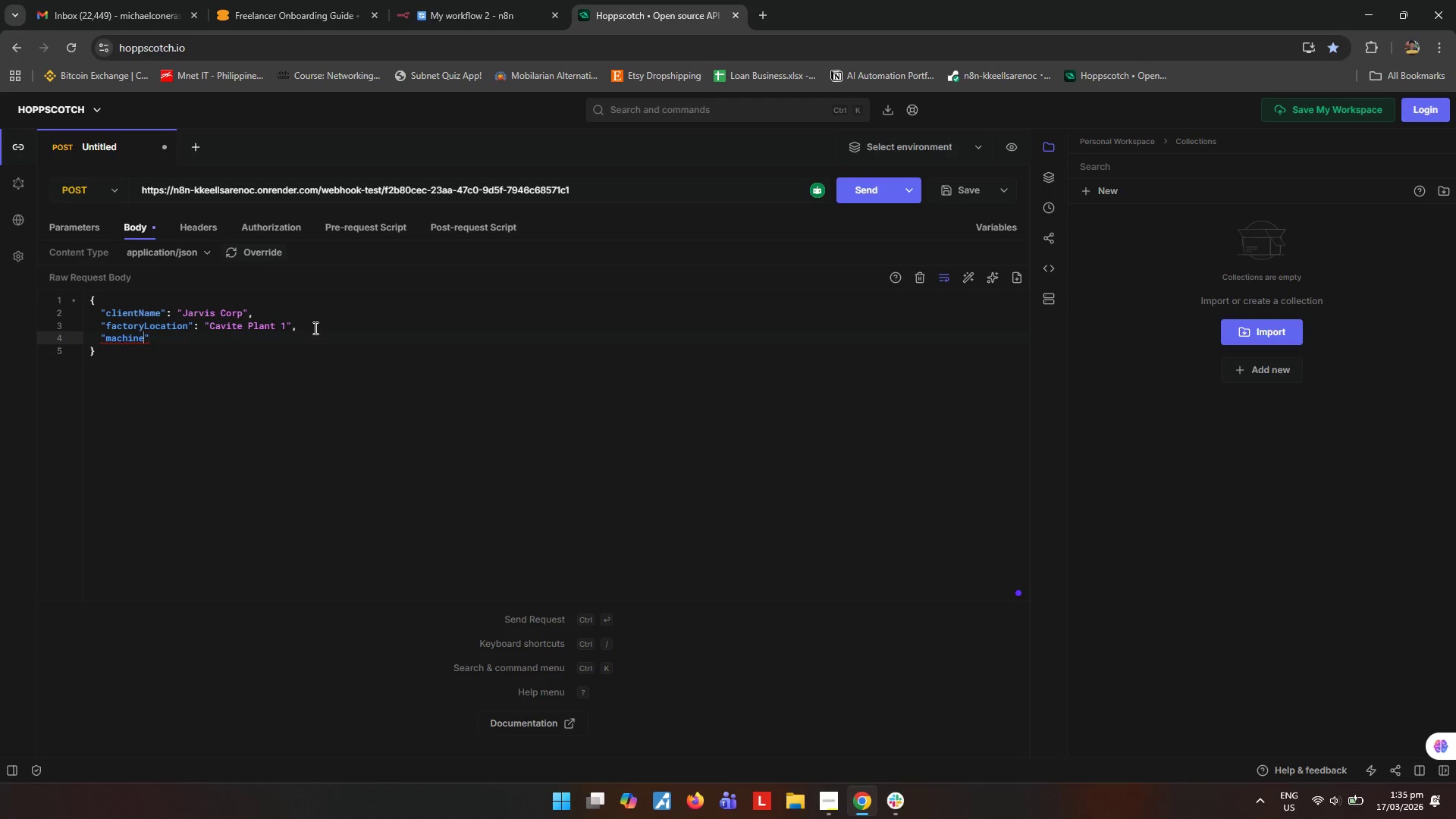 
key(ArrowLeft)
 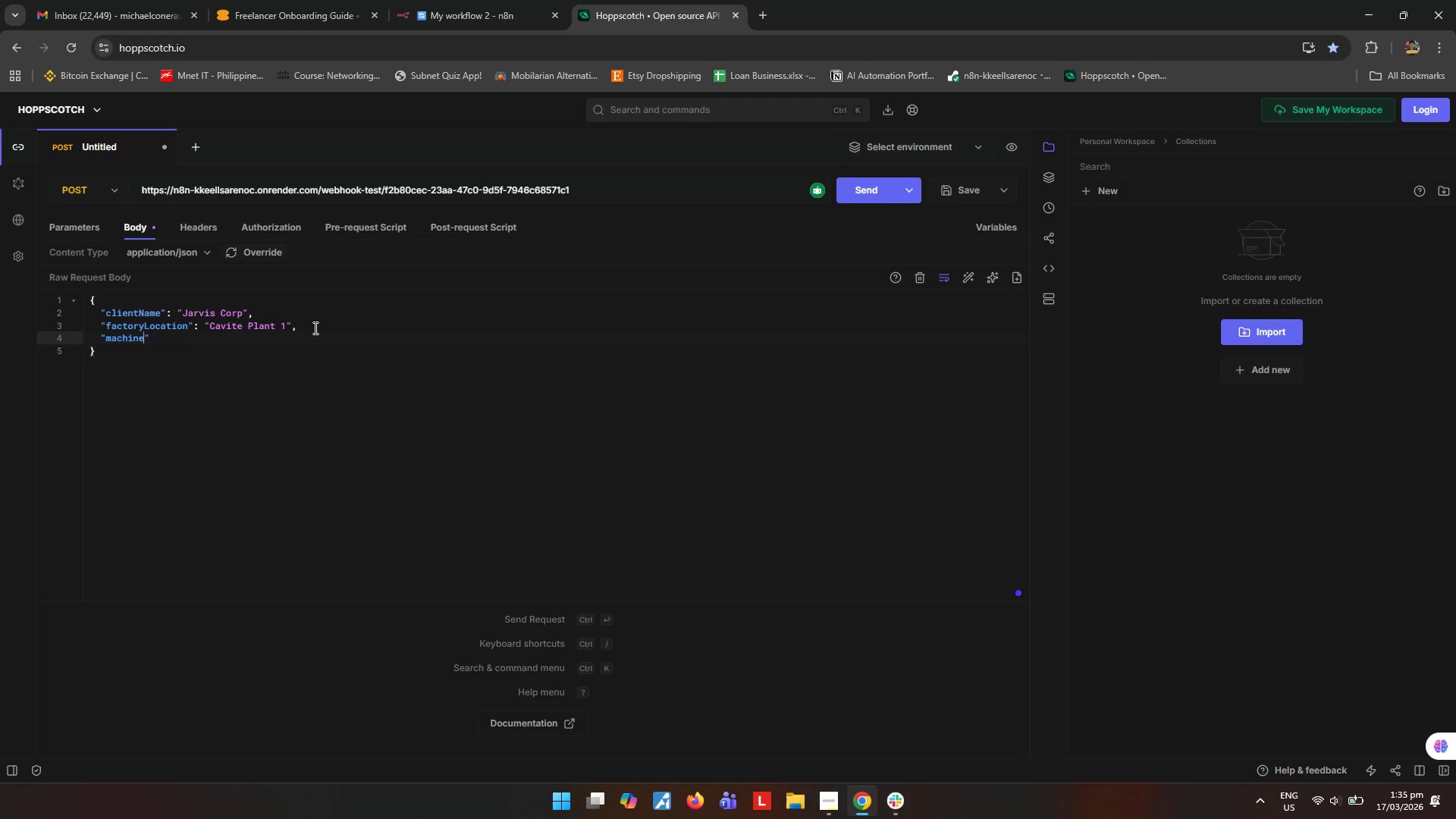 
type(ryType)
 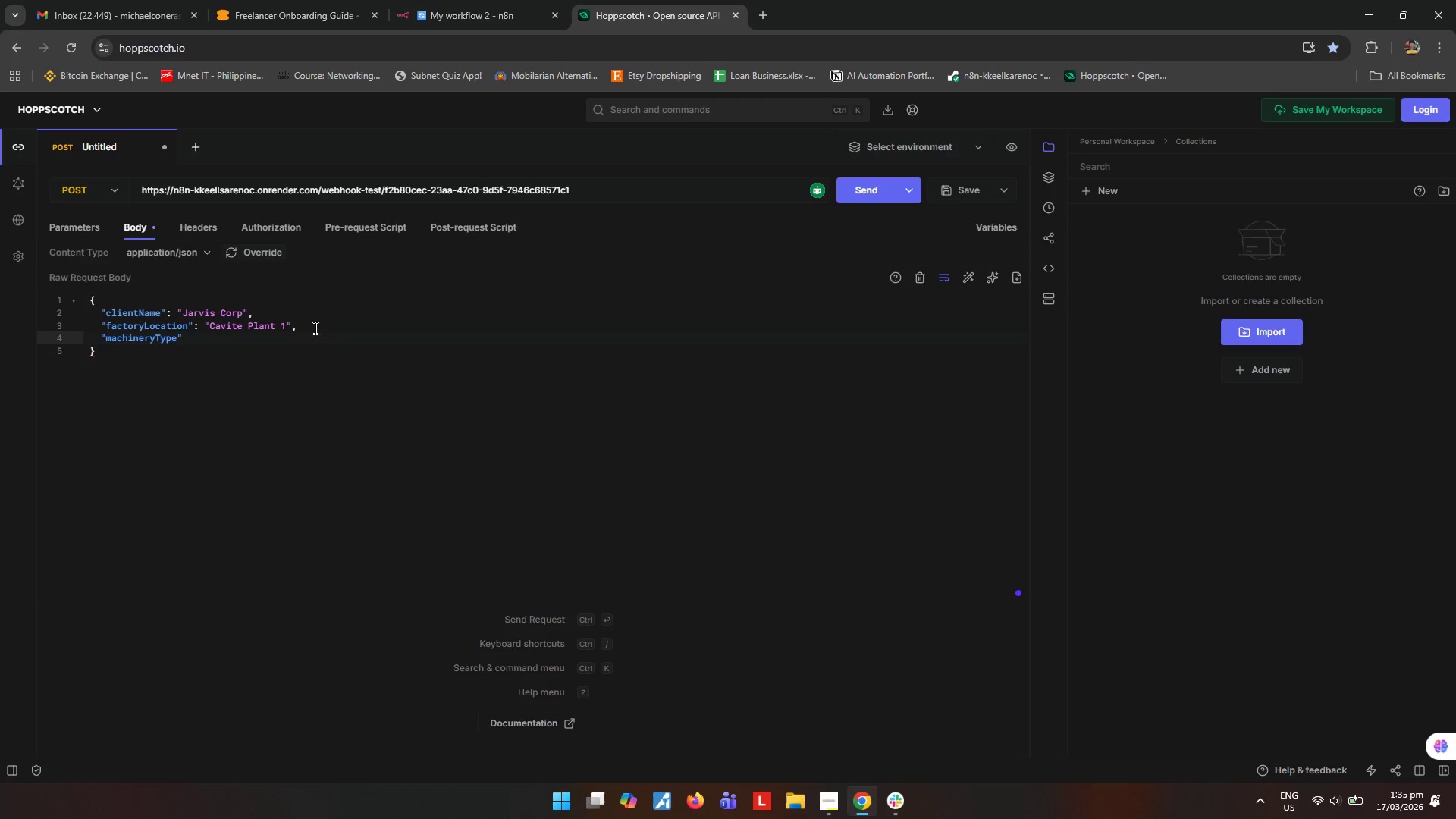 
key(ArrowRight)
 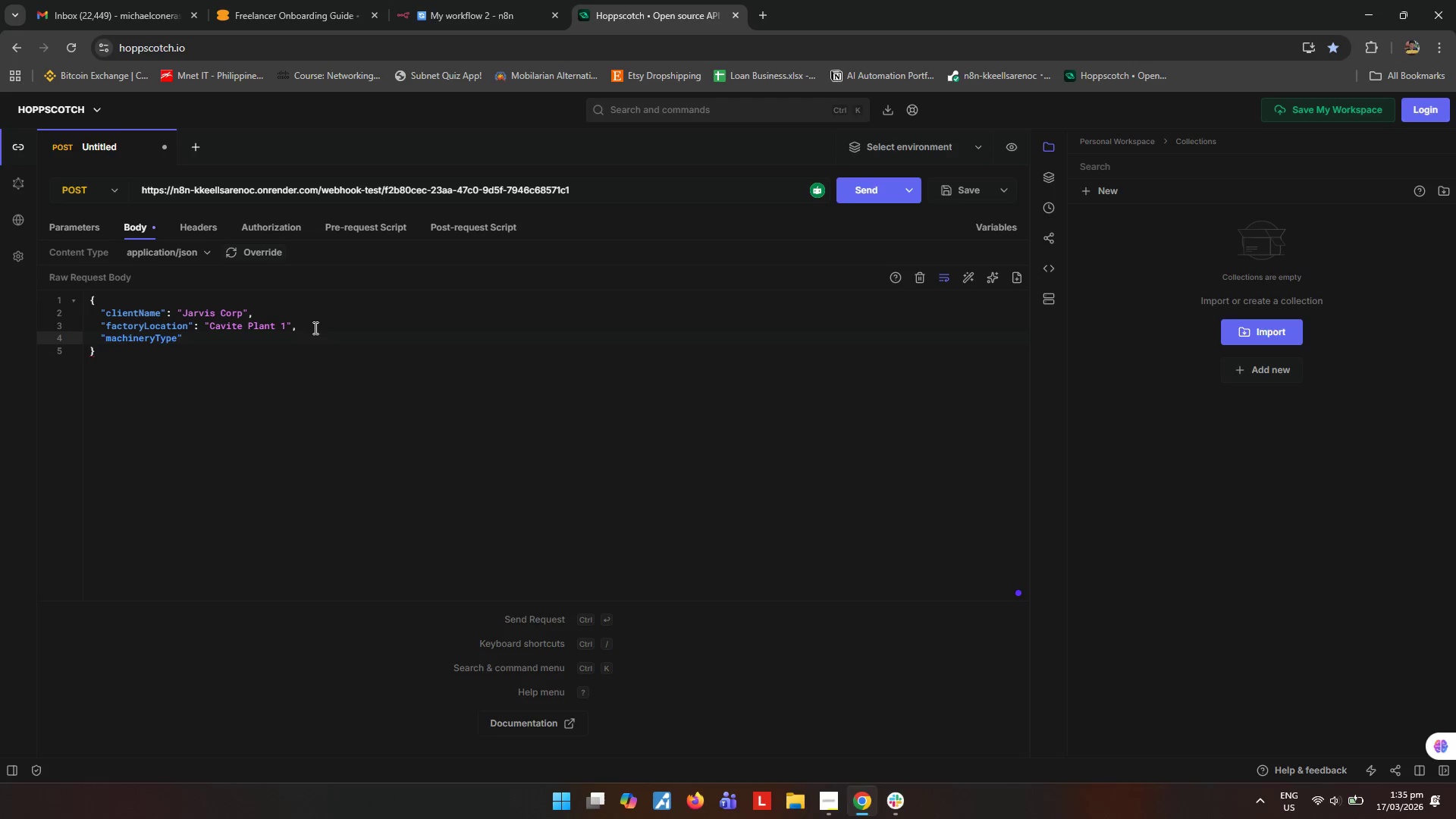 
key(Shift+Semicolon)
 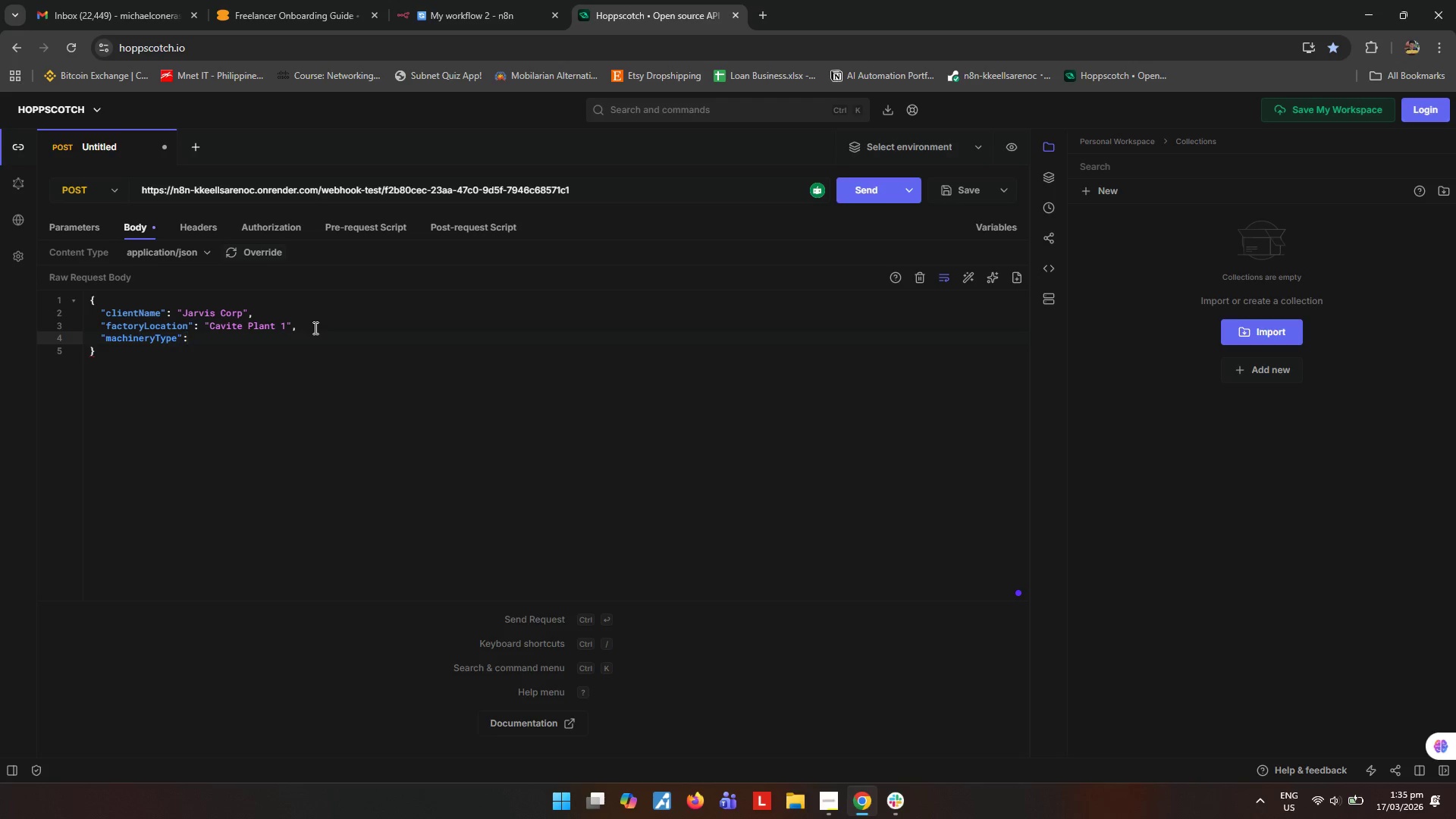 
key(Space)
 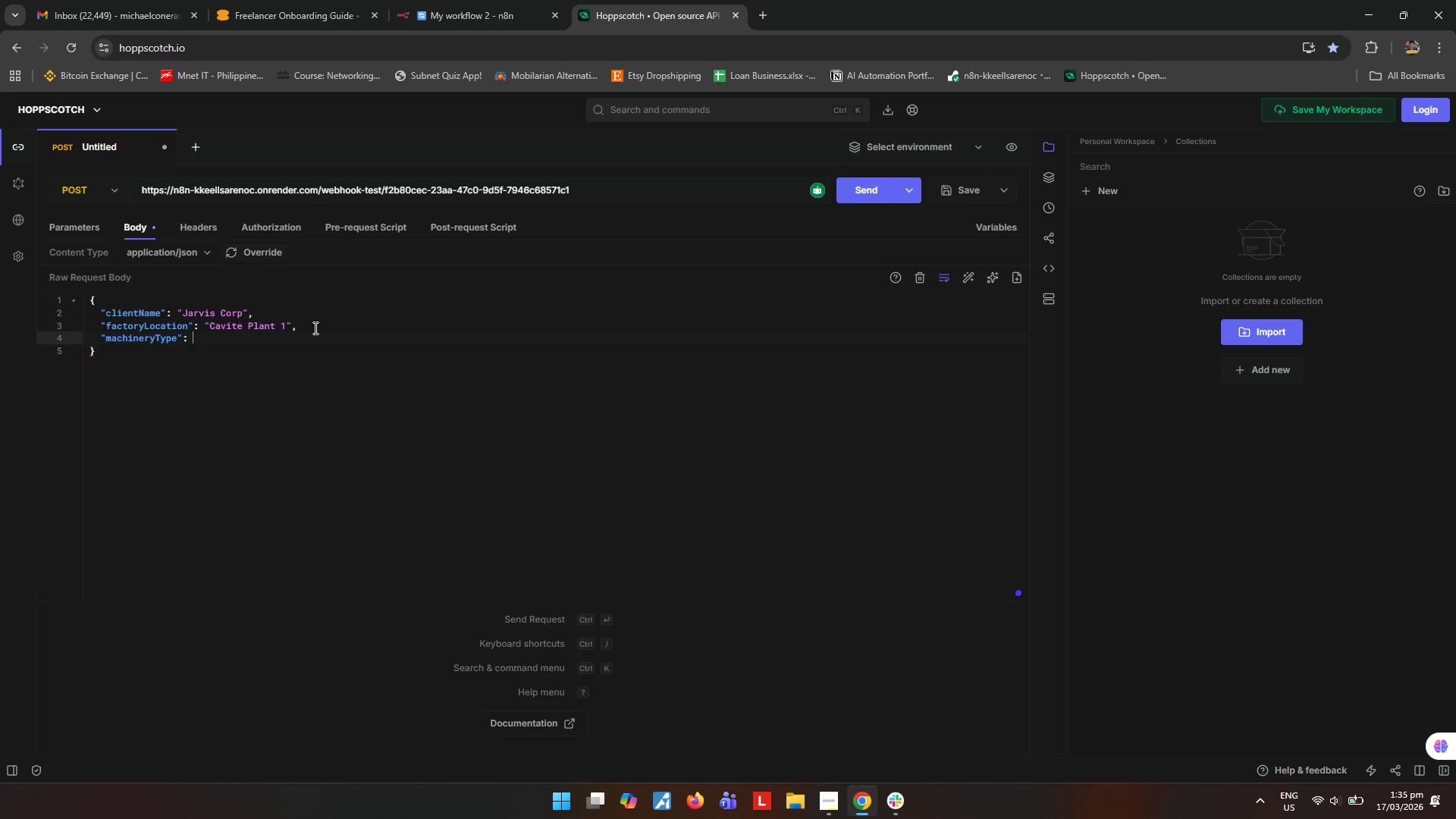 
key(Shift+ShiftRight)
 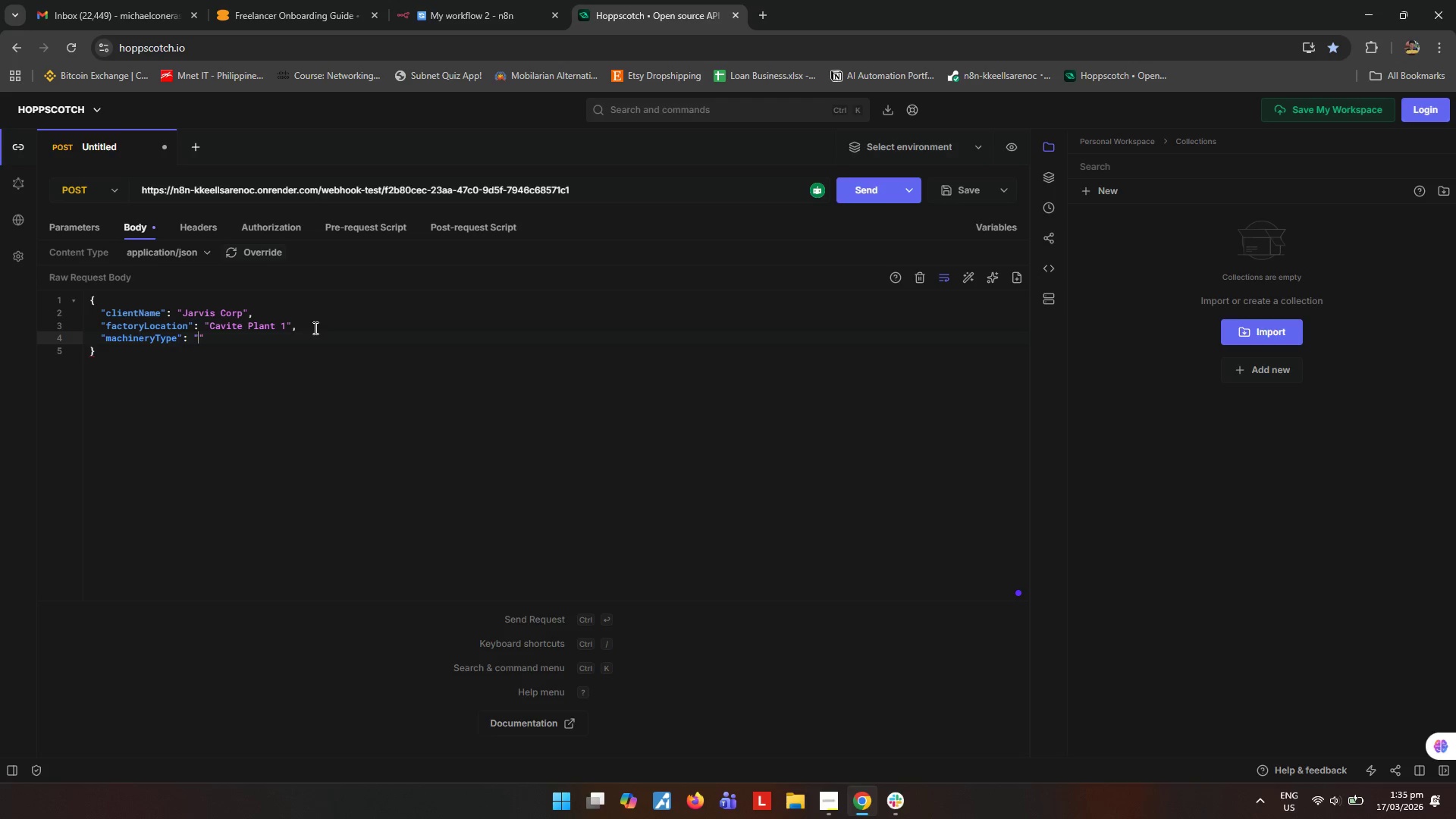 
key(Shift+Quote)
 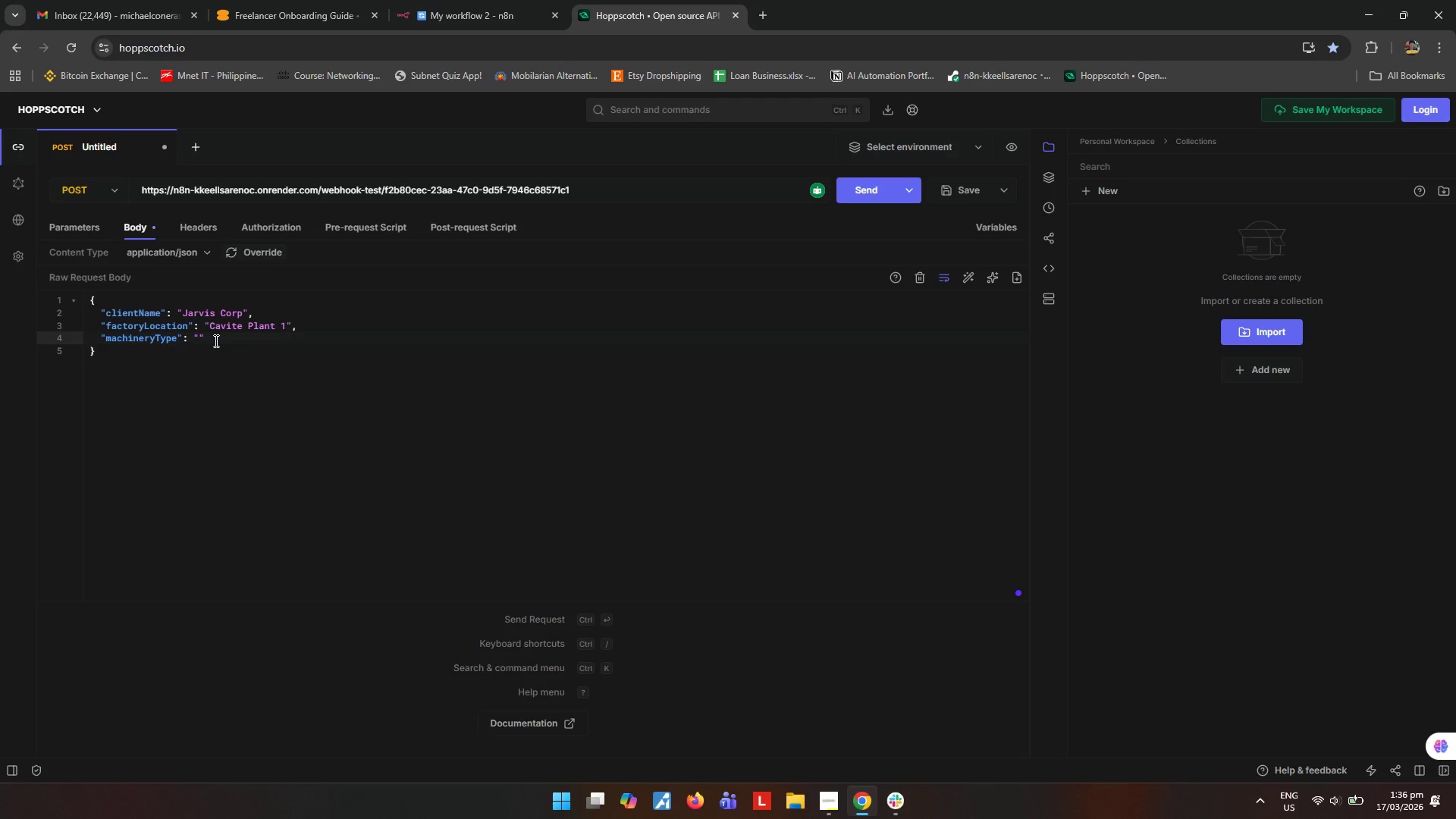 
wait(12.92)
 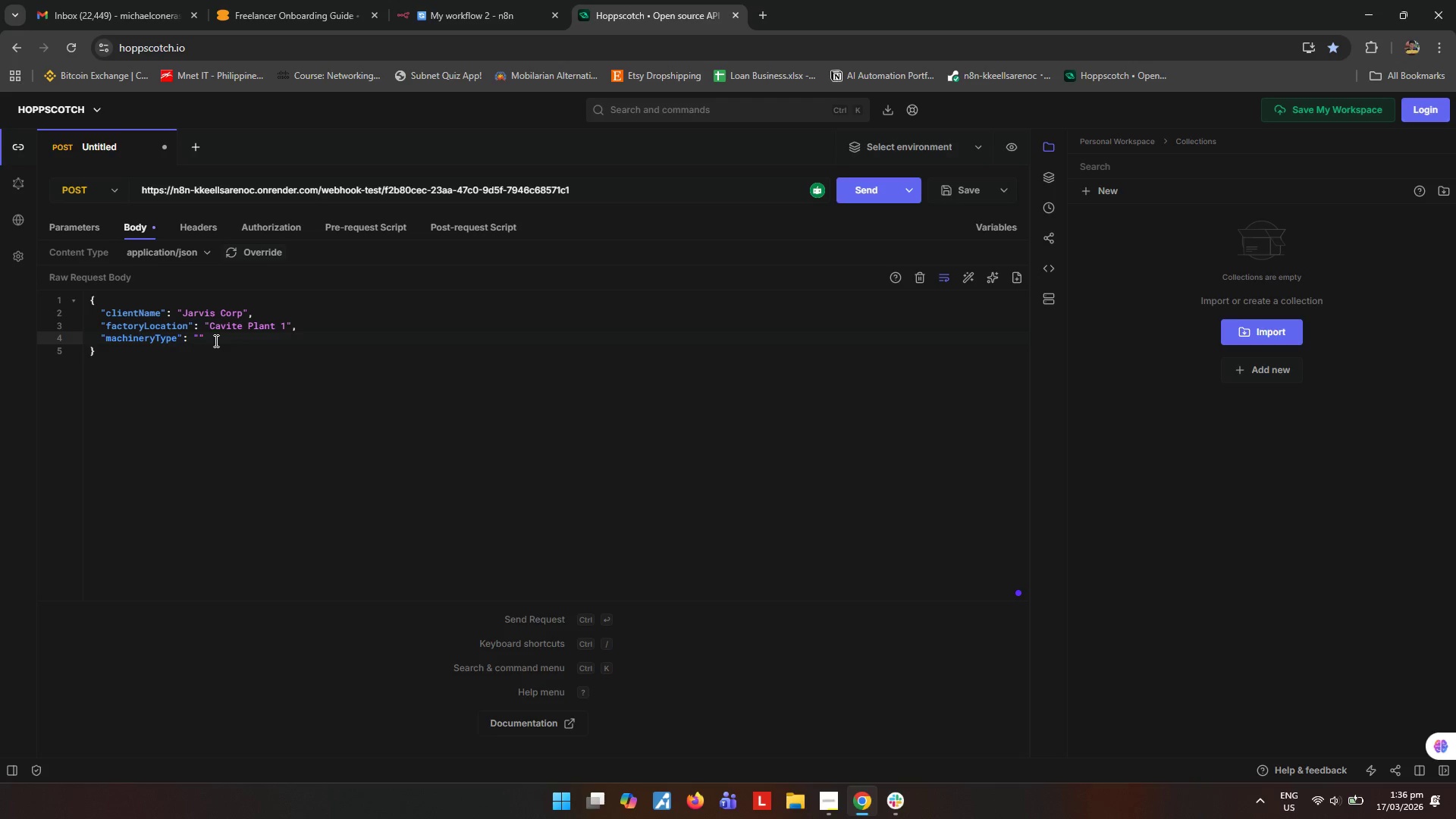 
left_click([766, 17])
 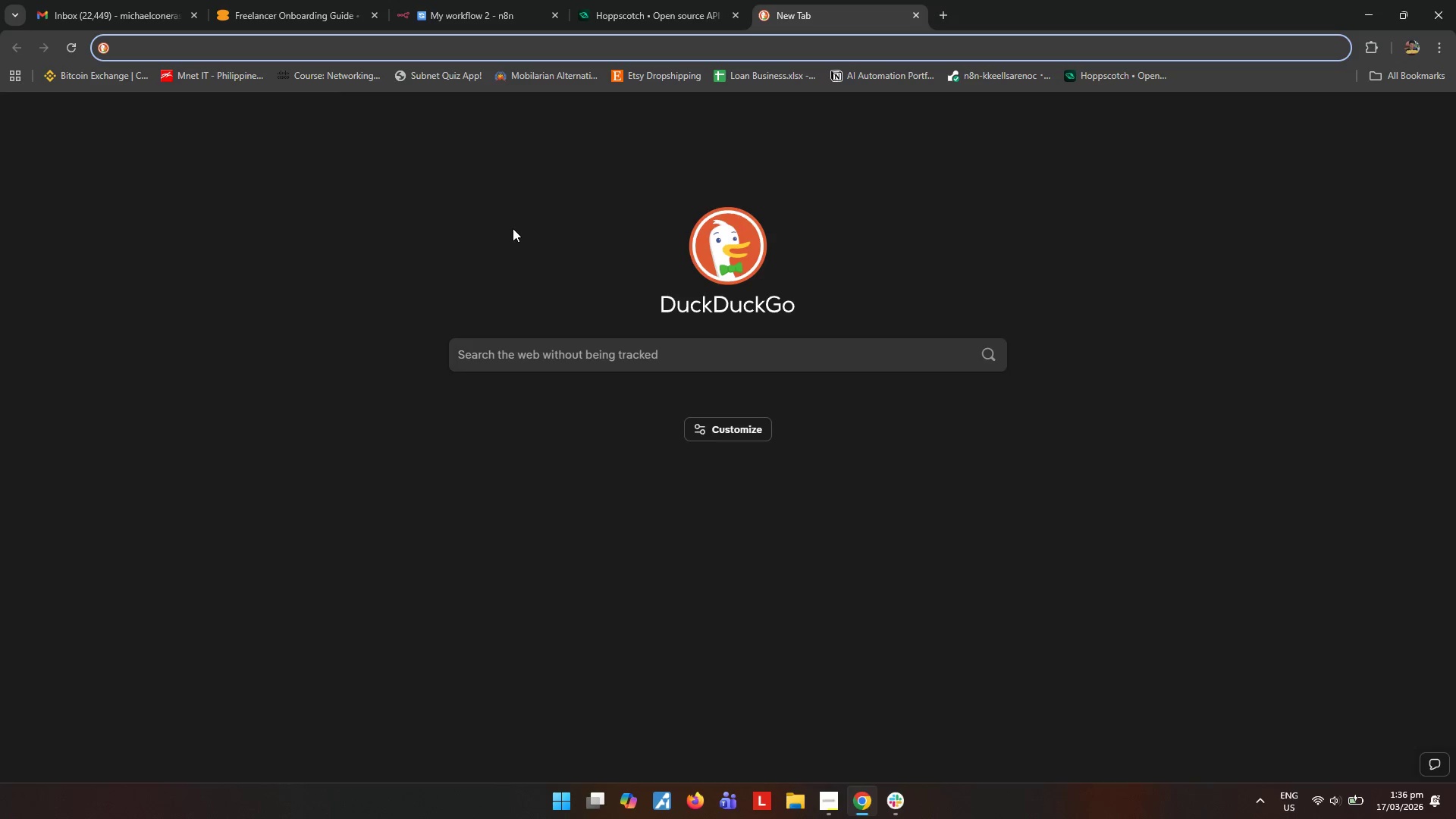 
type(ind o)
 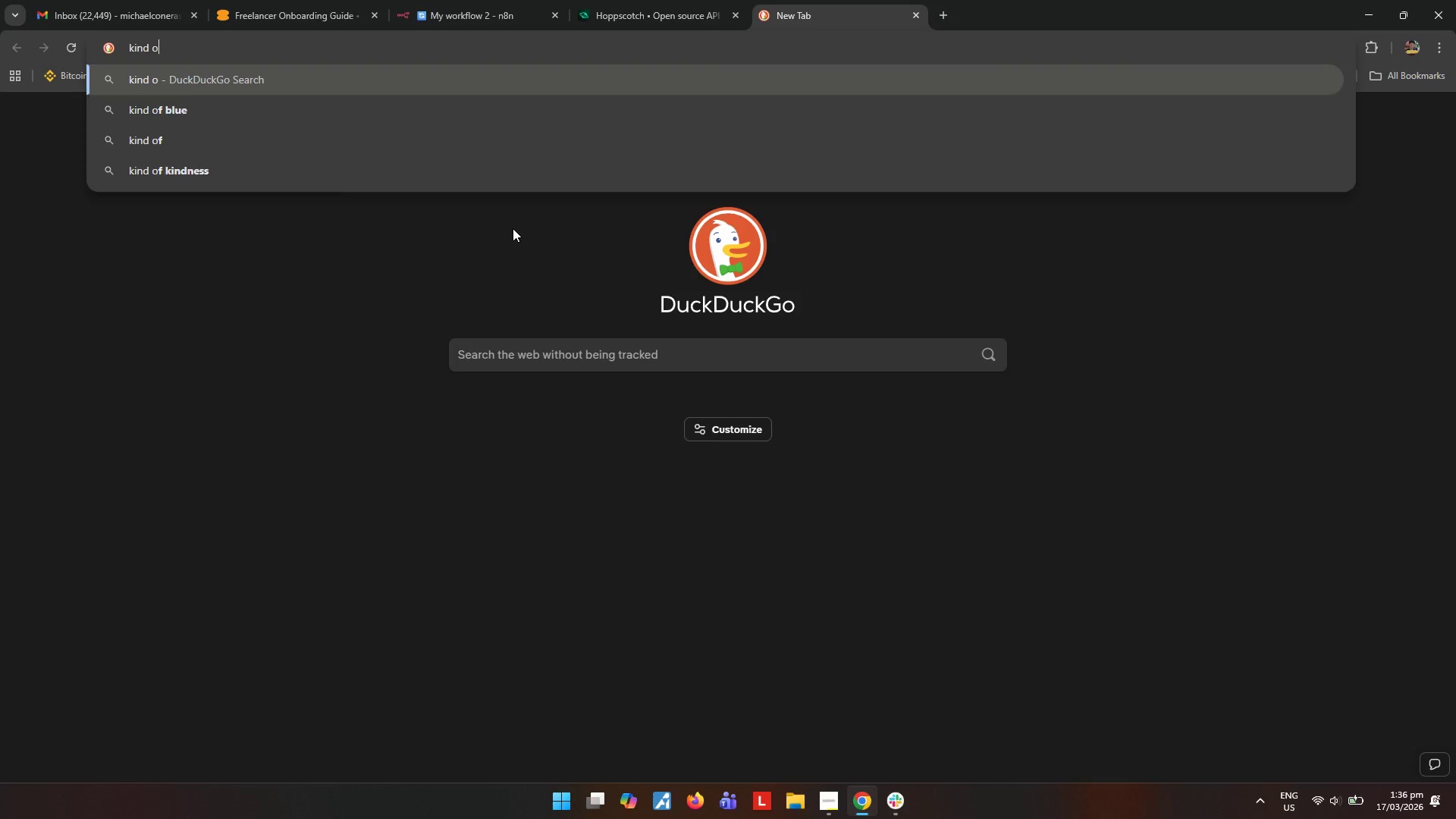 
key(Control+ControlLeft)
 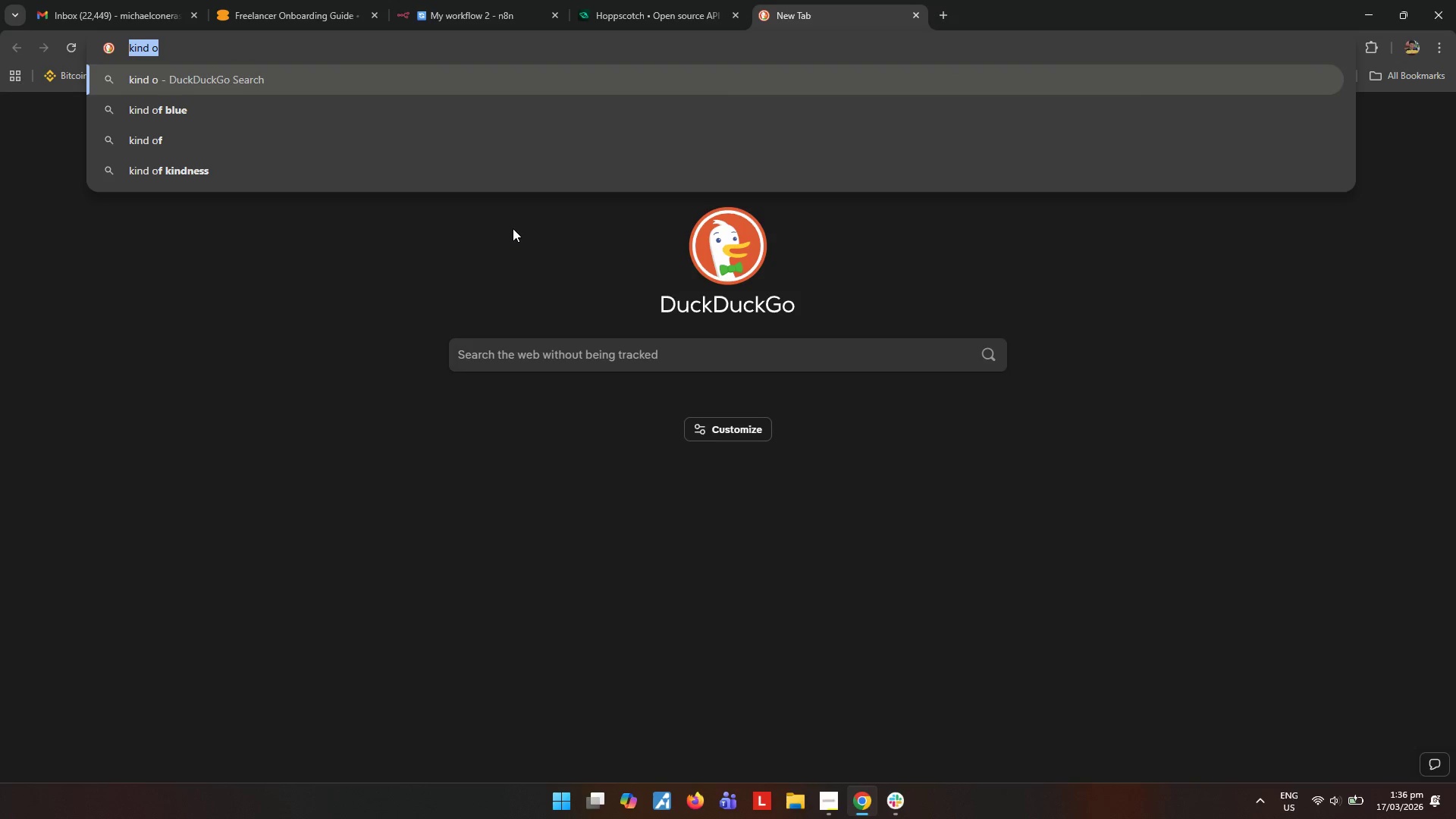 
key(Control+A)
 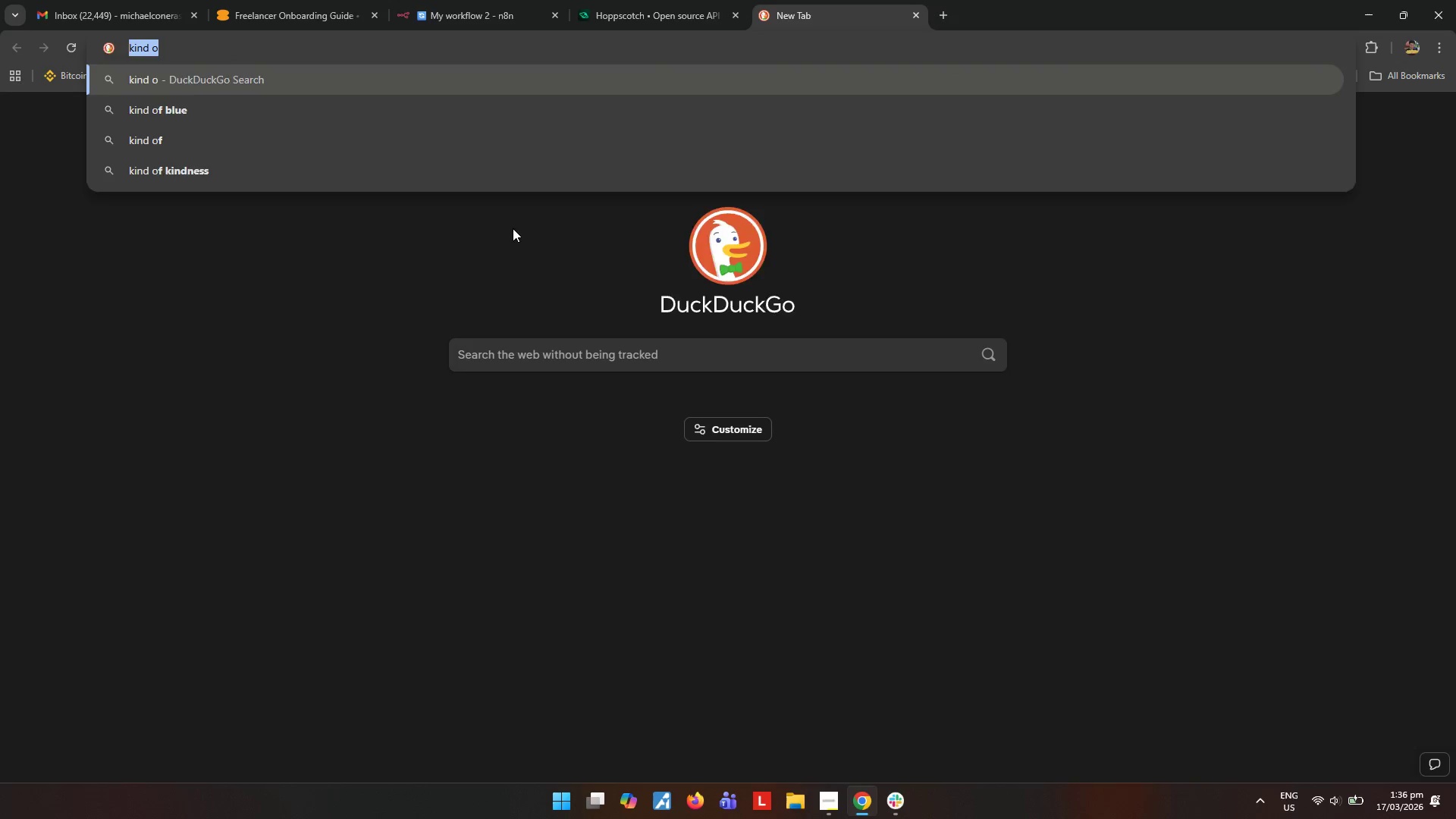 
type(machinery)
 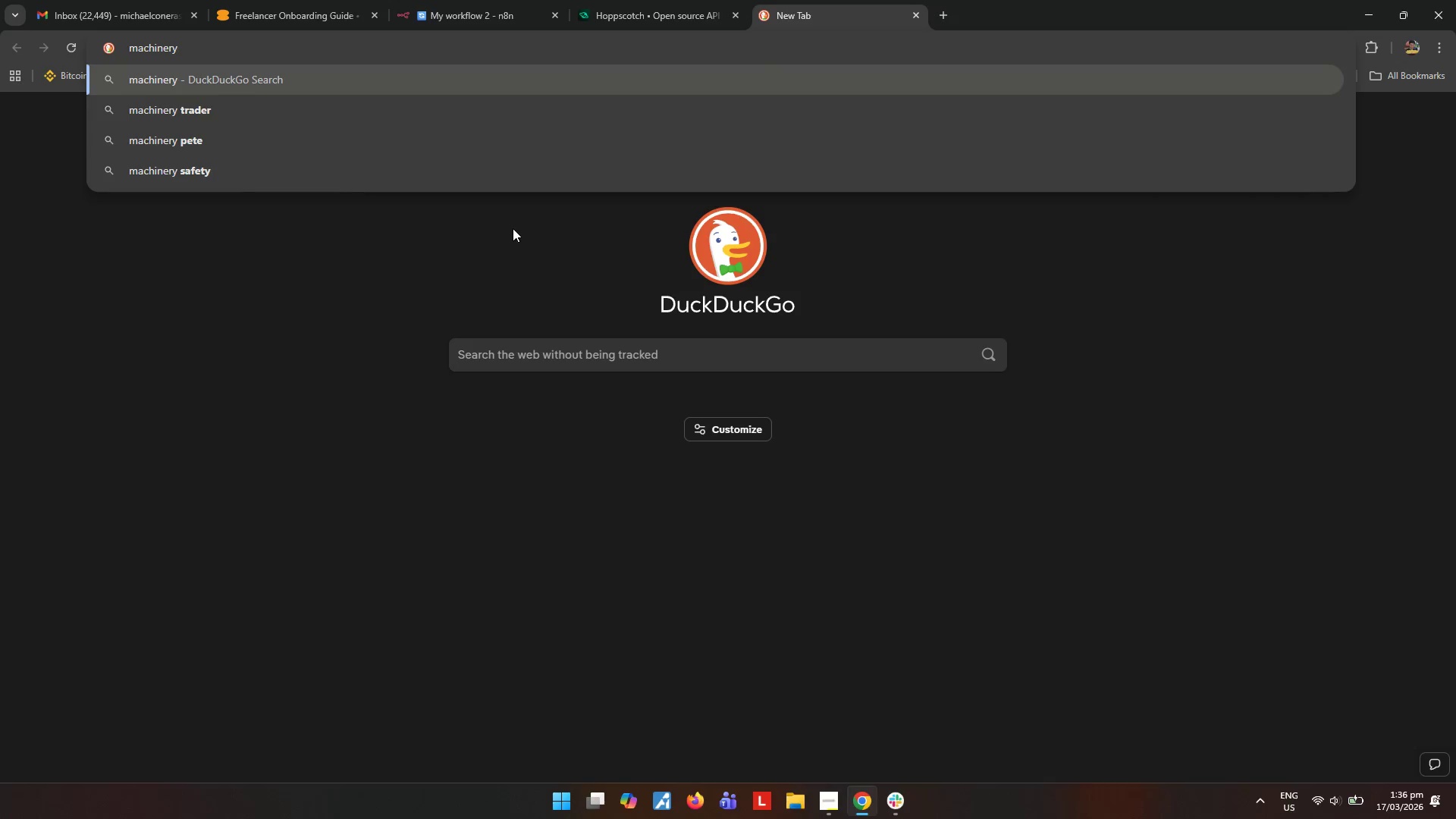 
key(Enter)
 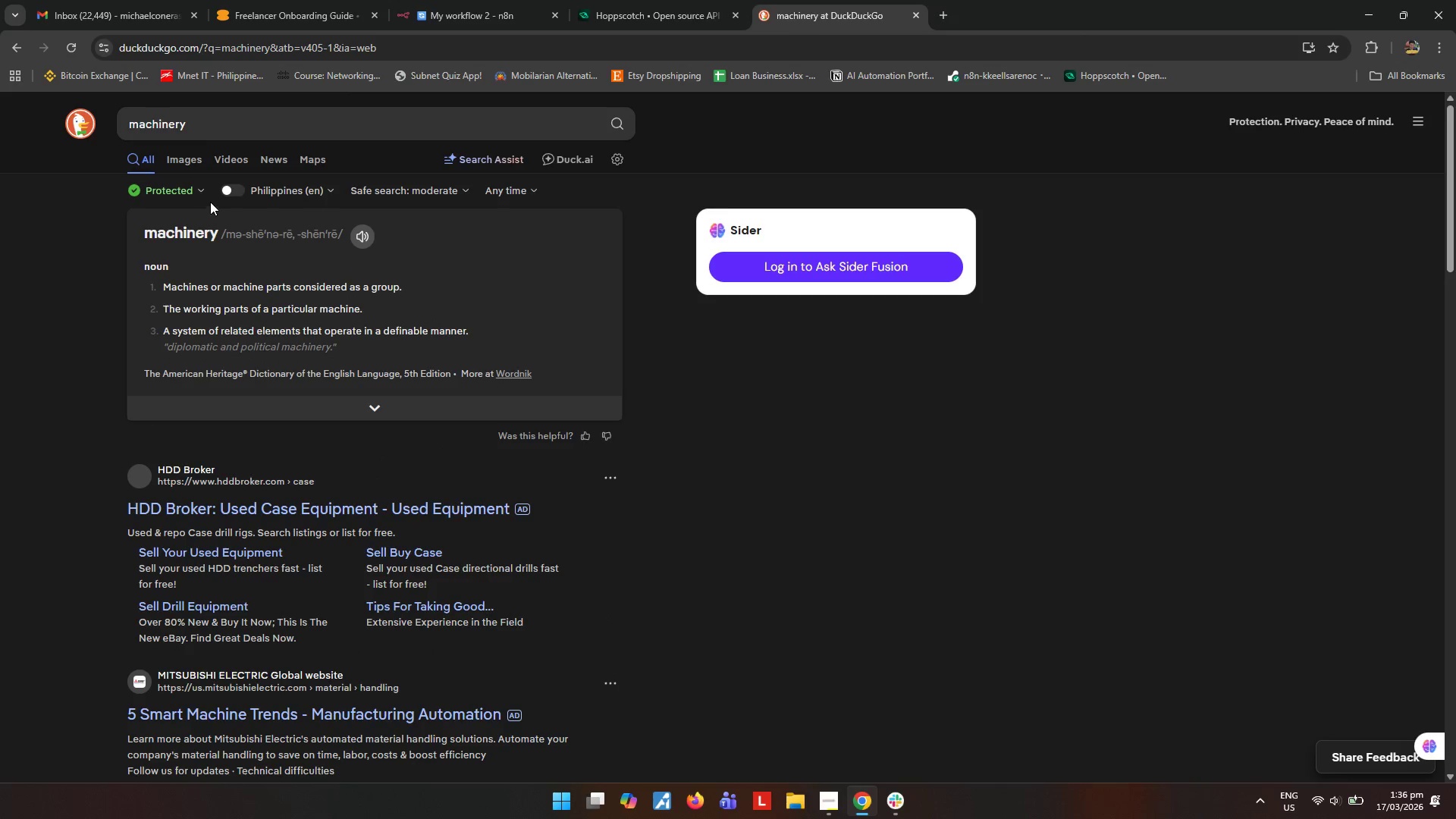 
left_click([186, 165])
 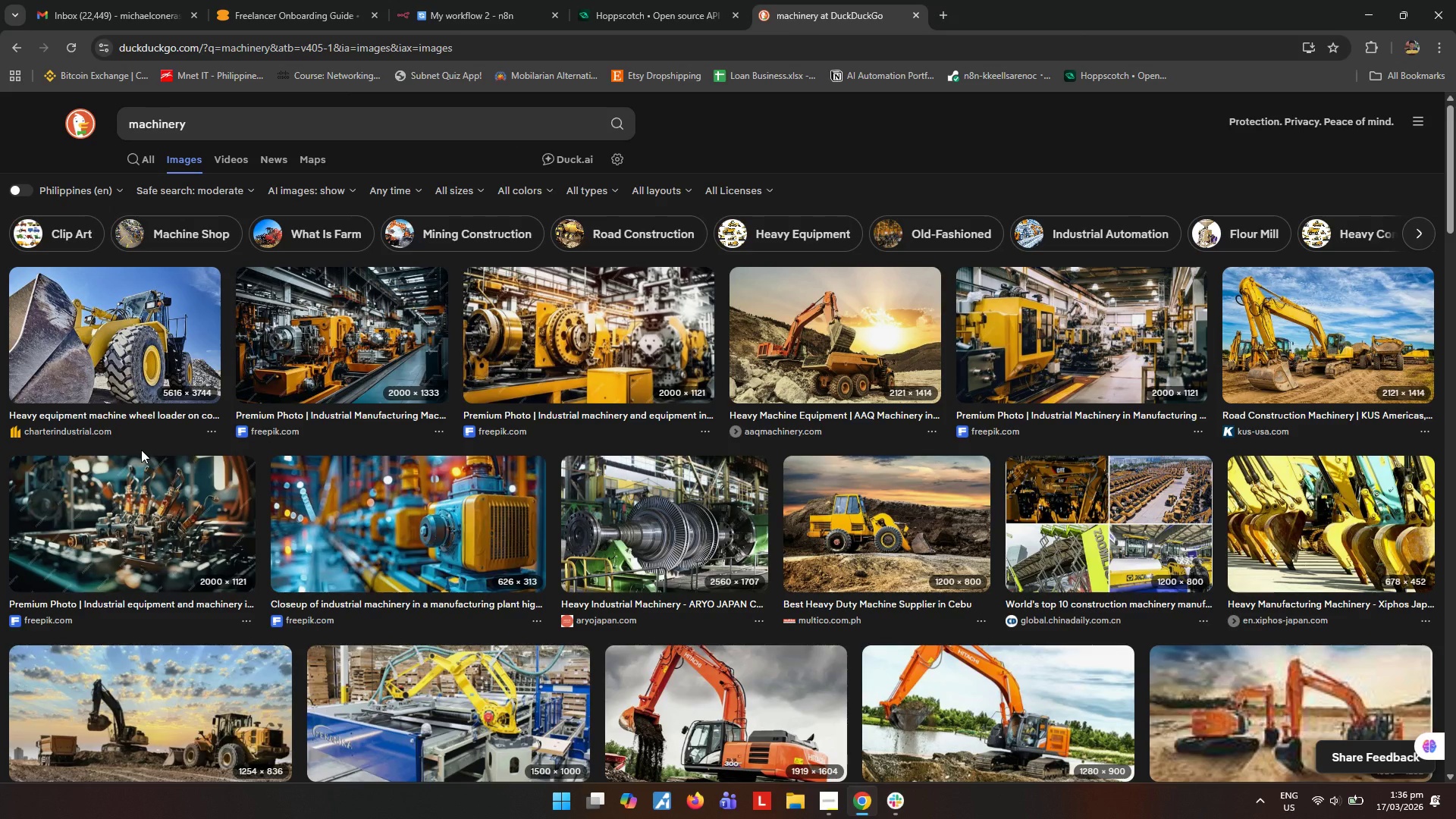 
wait(10.5)
 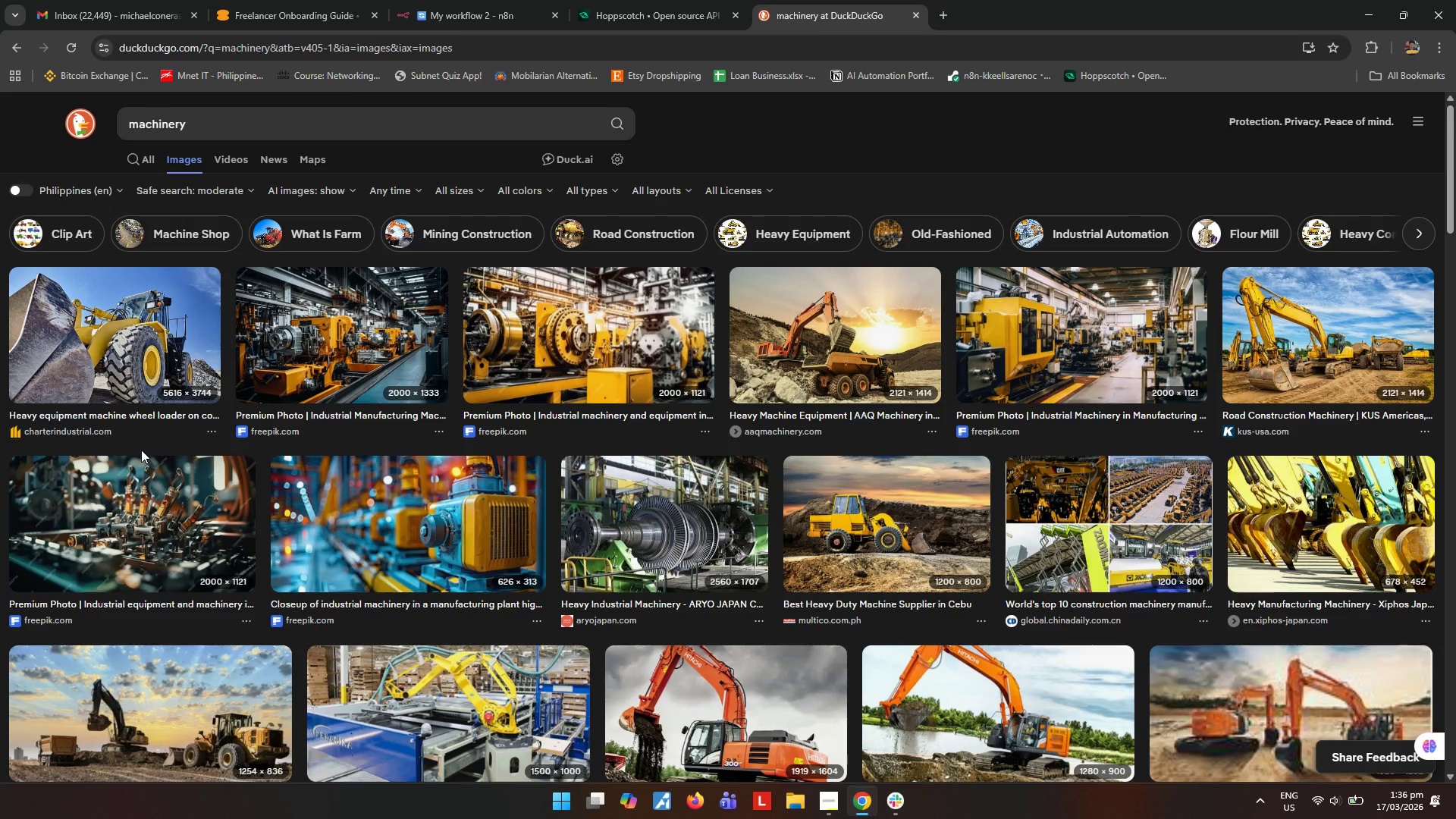 
scroll: coordinate [610, 370], scroll_direction: down, amount: 3.0
 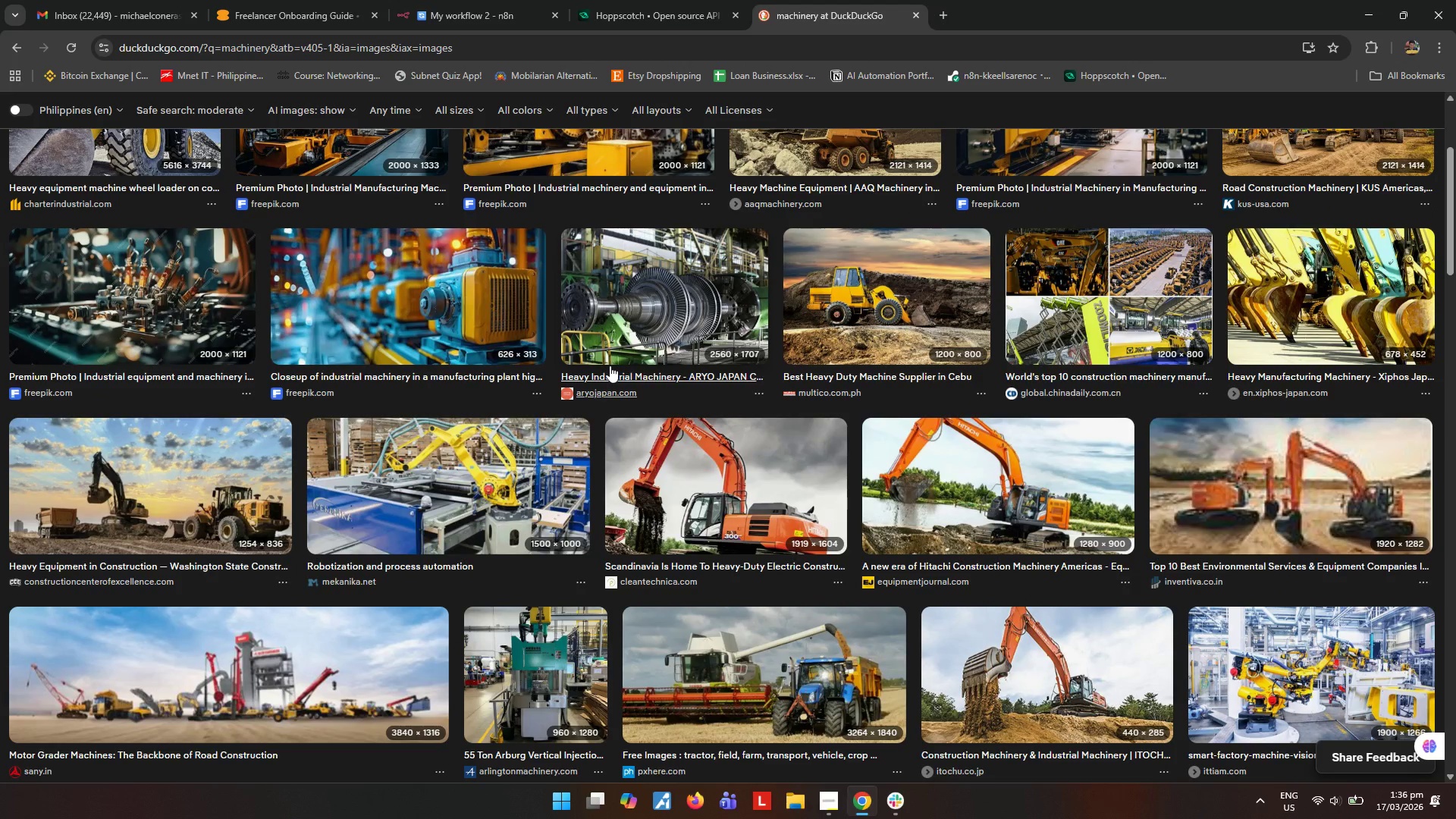 
scroll: coordinate [411, 138], scroll_direction: up, amount: 12.0
 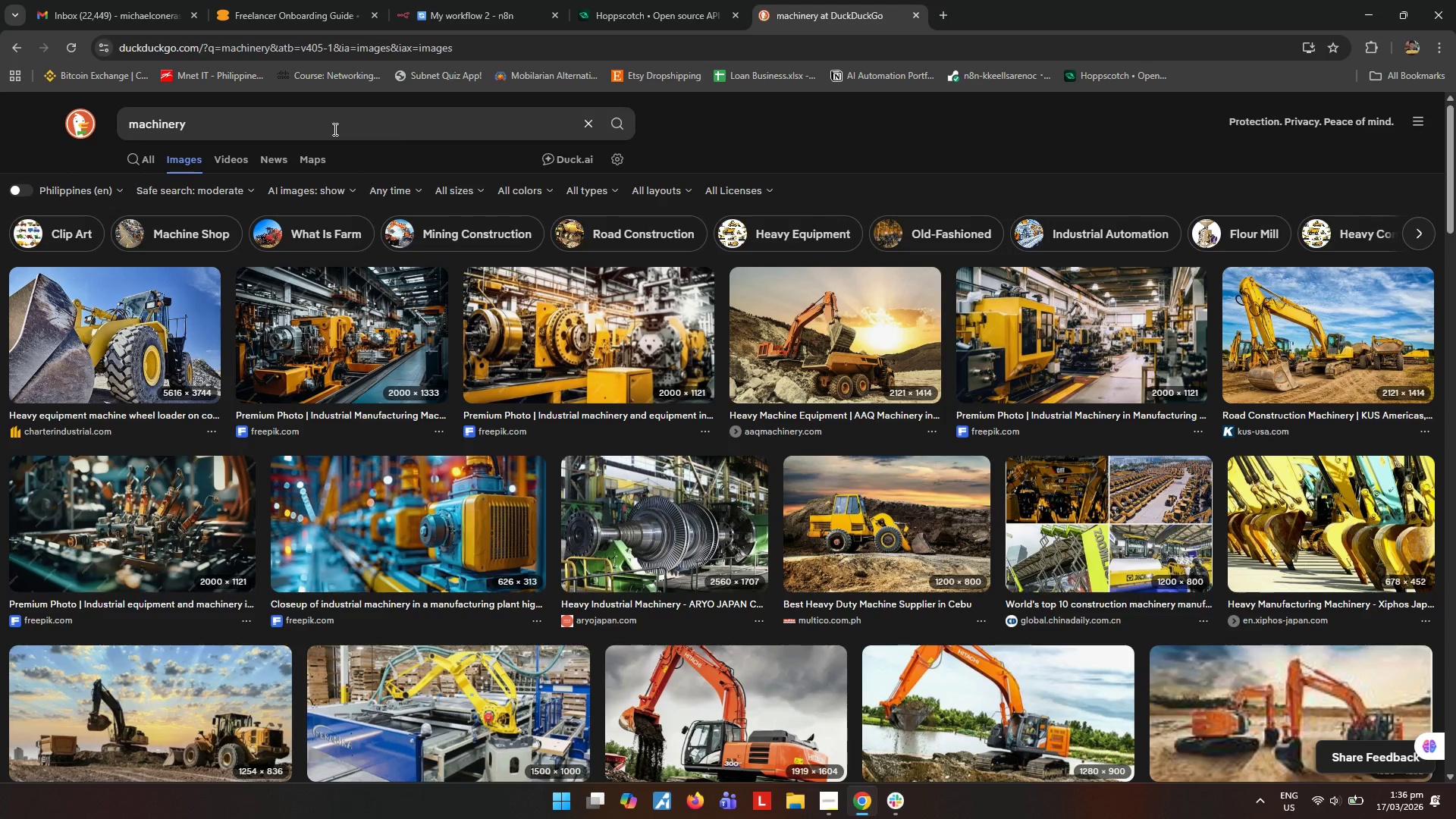 
left_click([334, 129])
 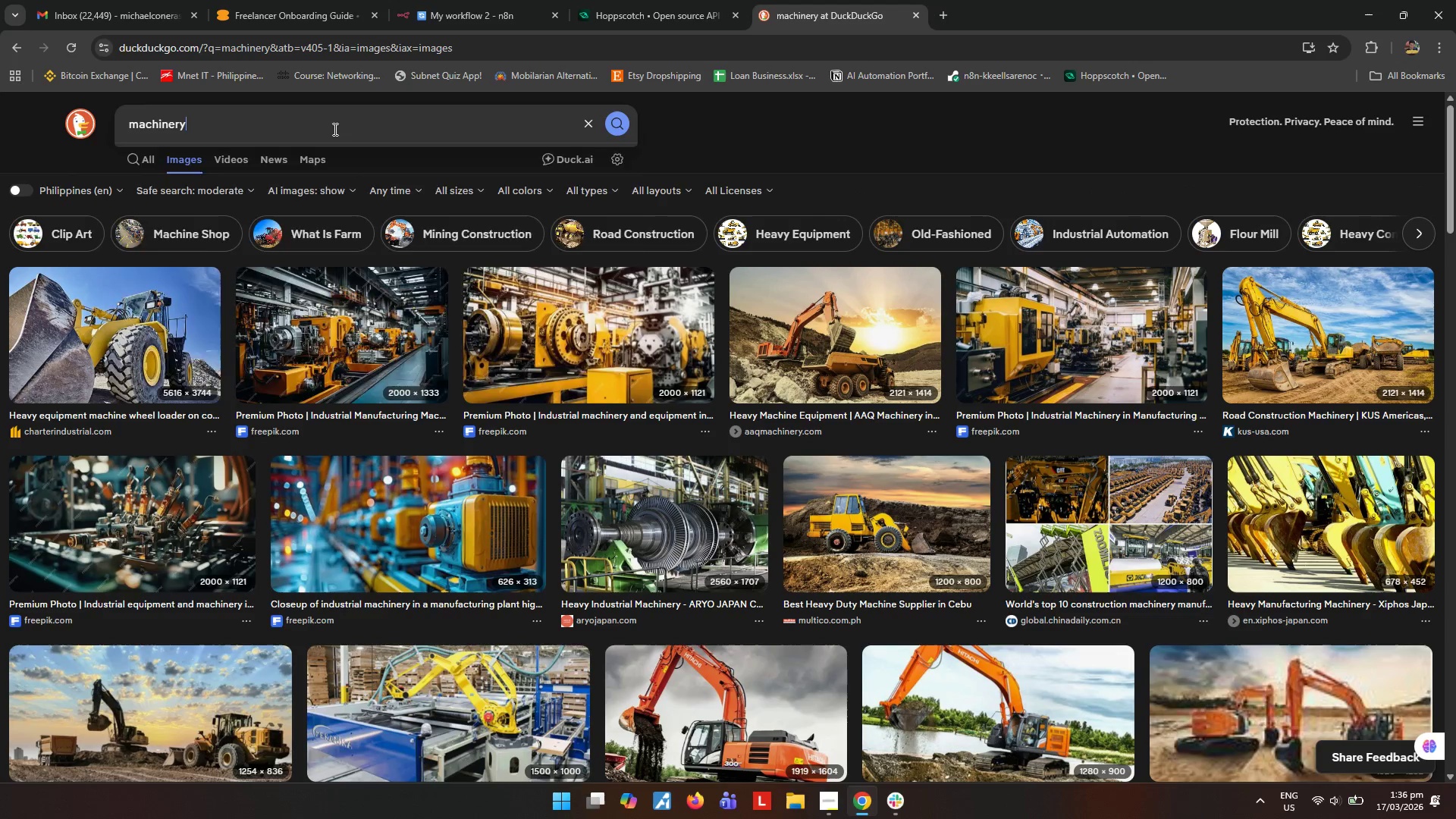 
type( hydraulic)
 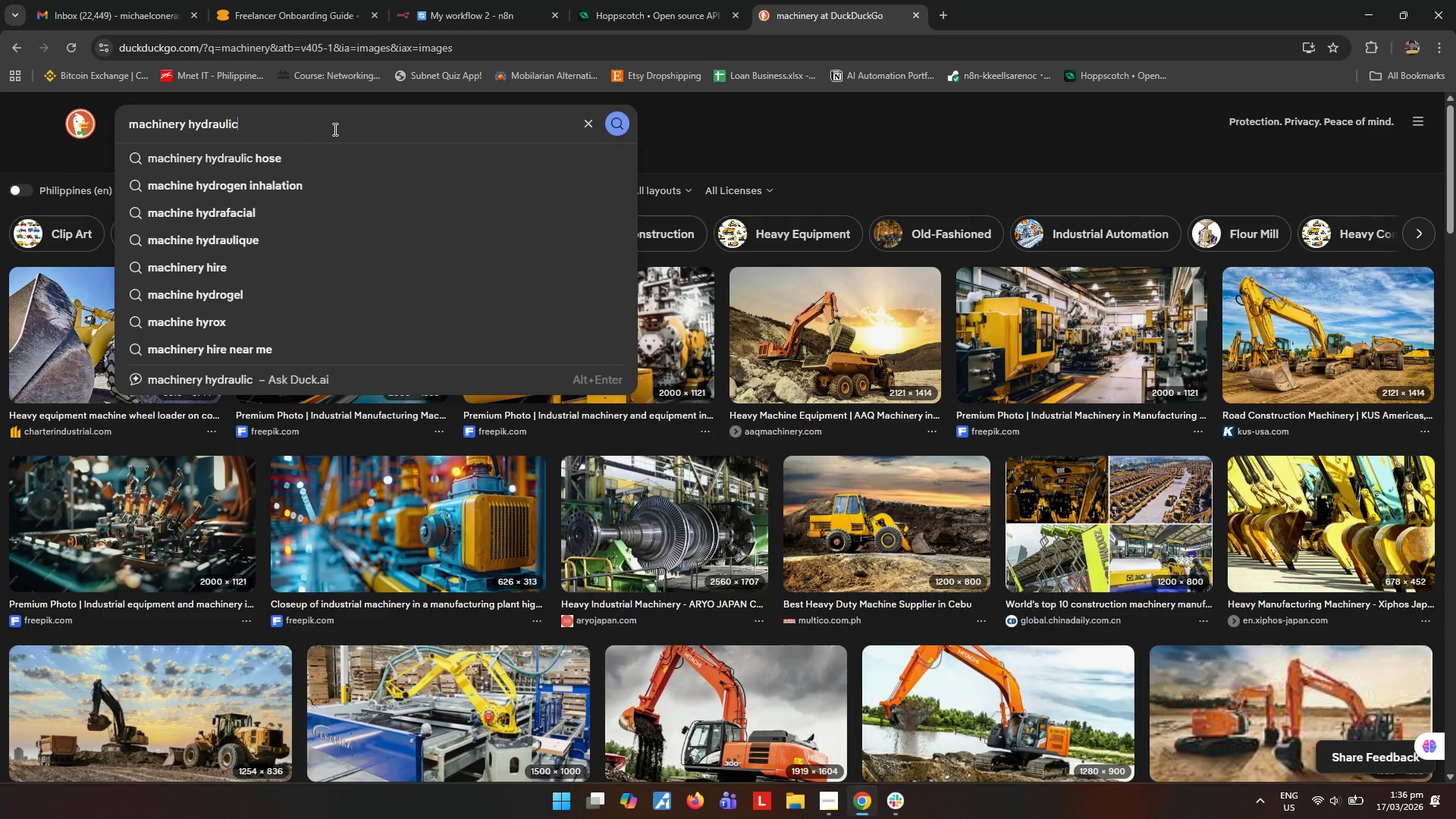 
key(Enter)
 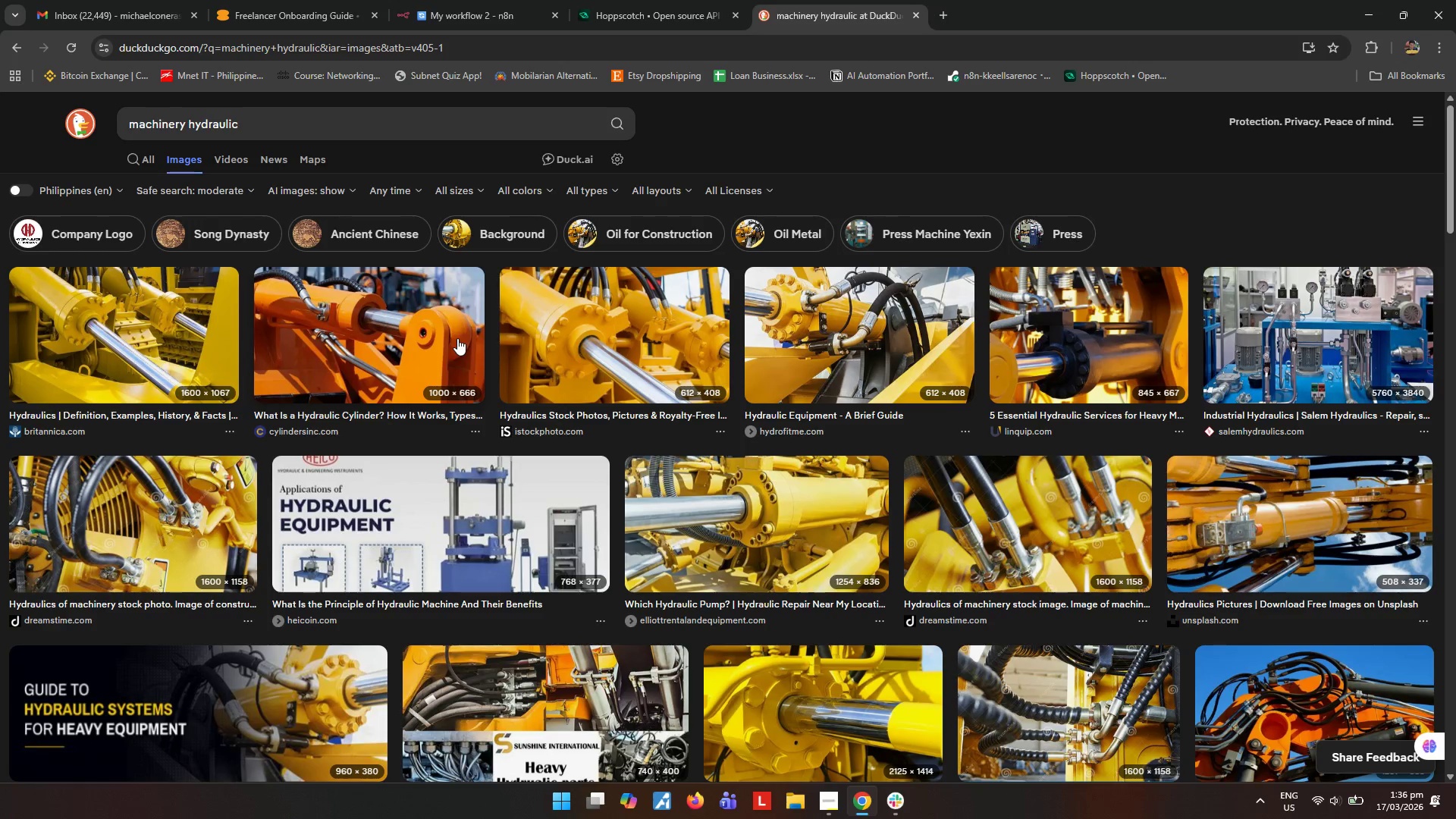 
wait(5.78)
 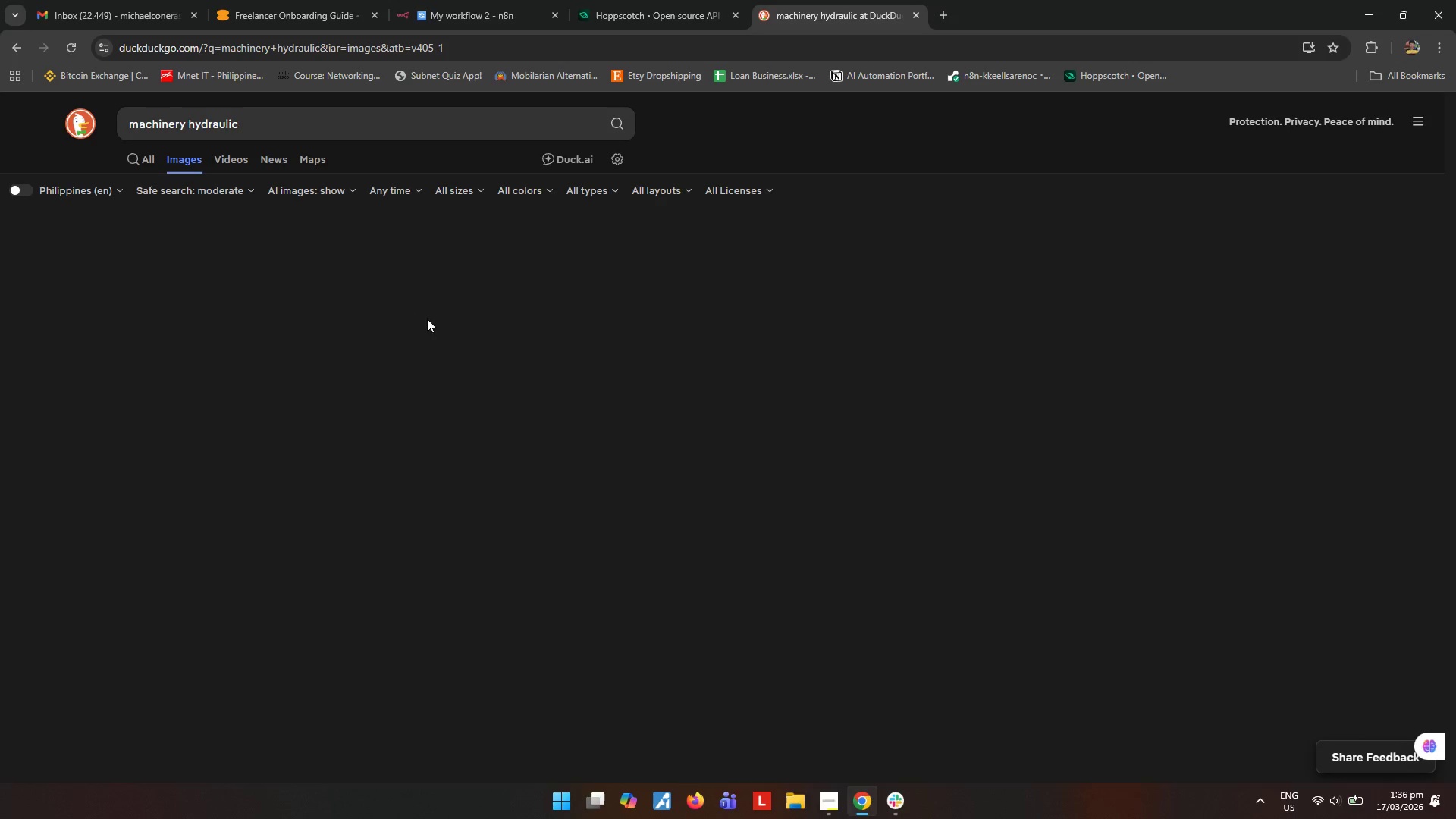 
scroll: coordinate [457, 338], scroll_direction: down, amount: 1.0
 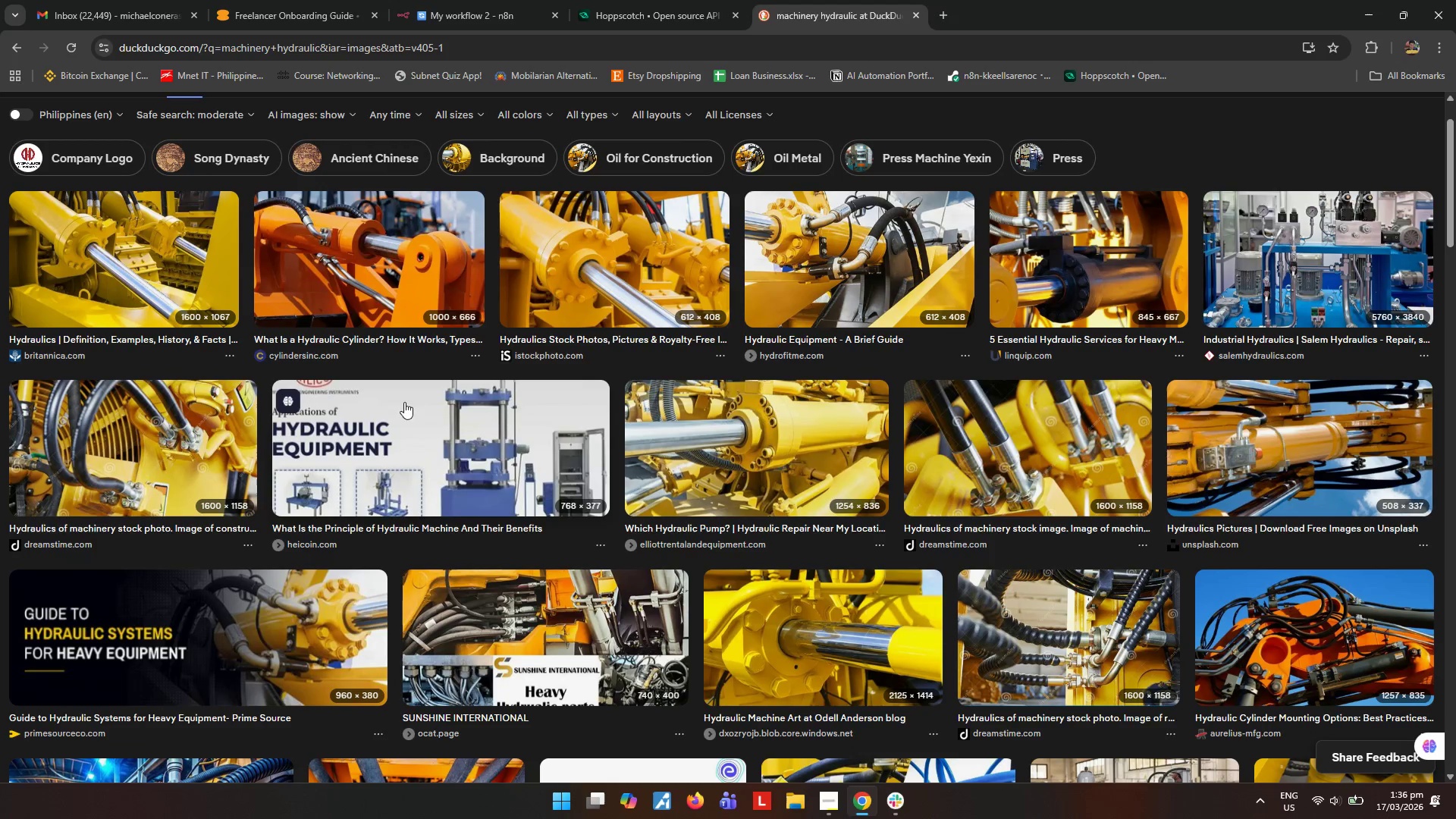 
scroll: coordinate [591, 281], scroll_direction: up, amount: 5.0
 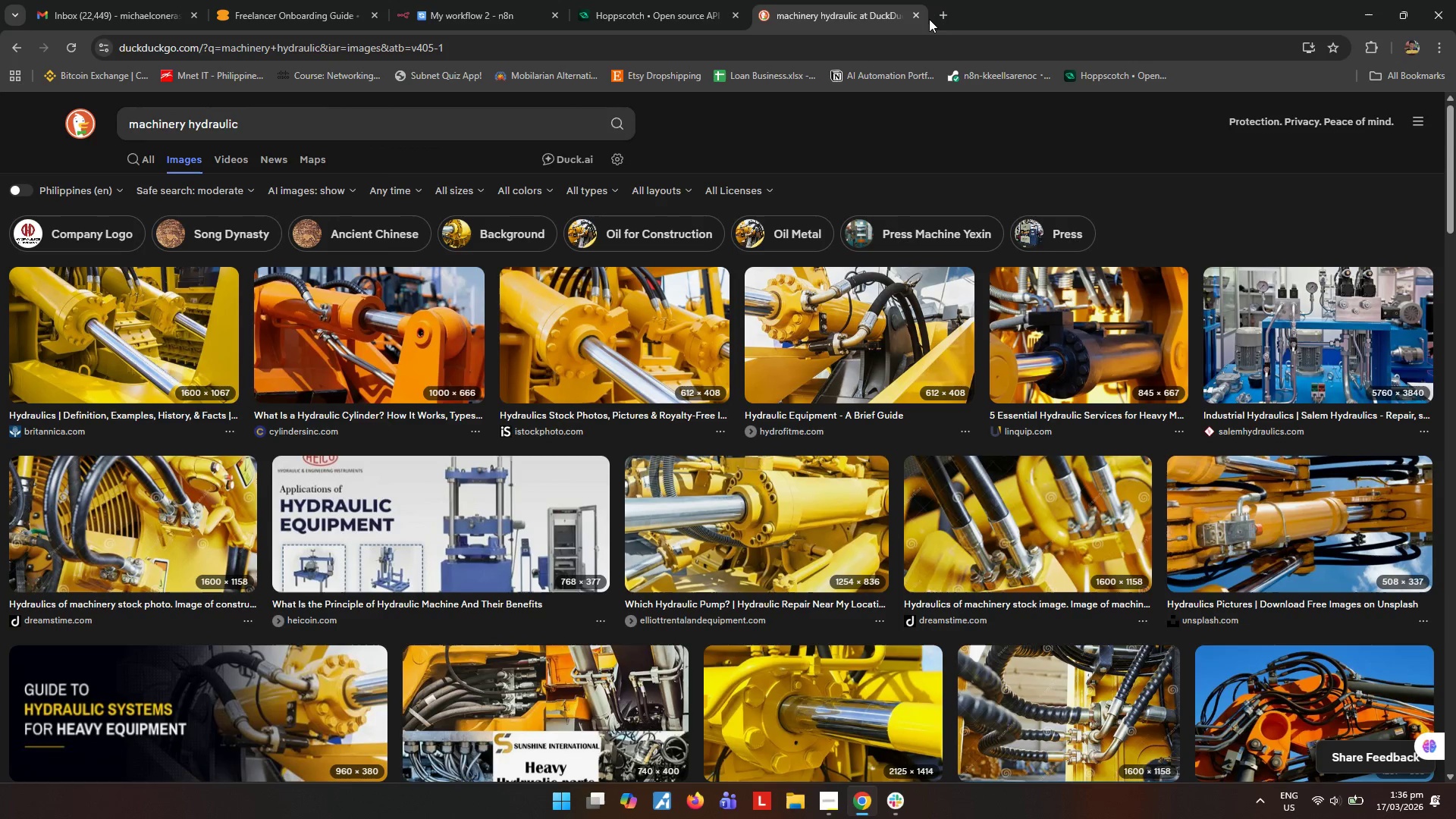 
left_click([918, 15])
 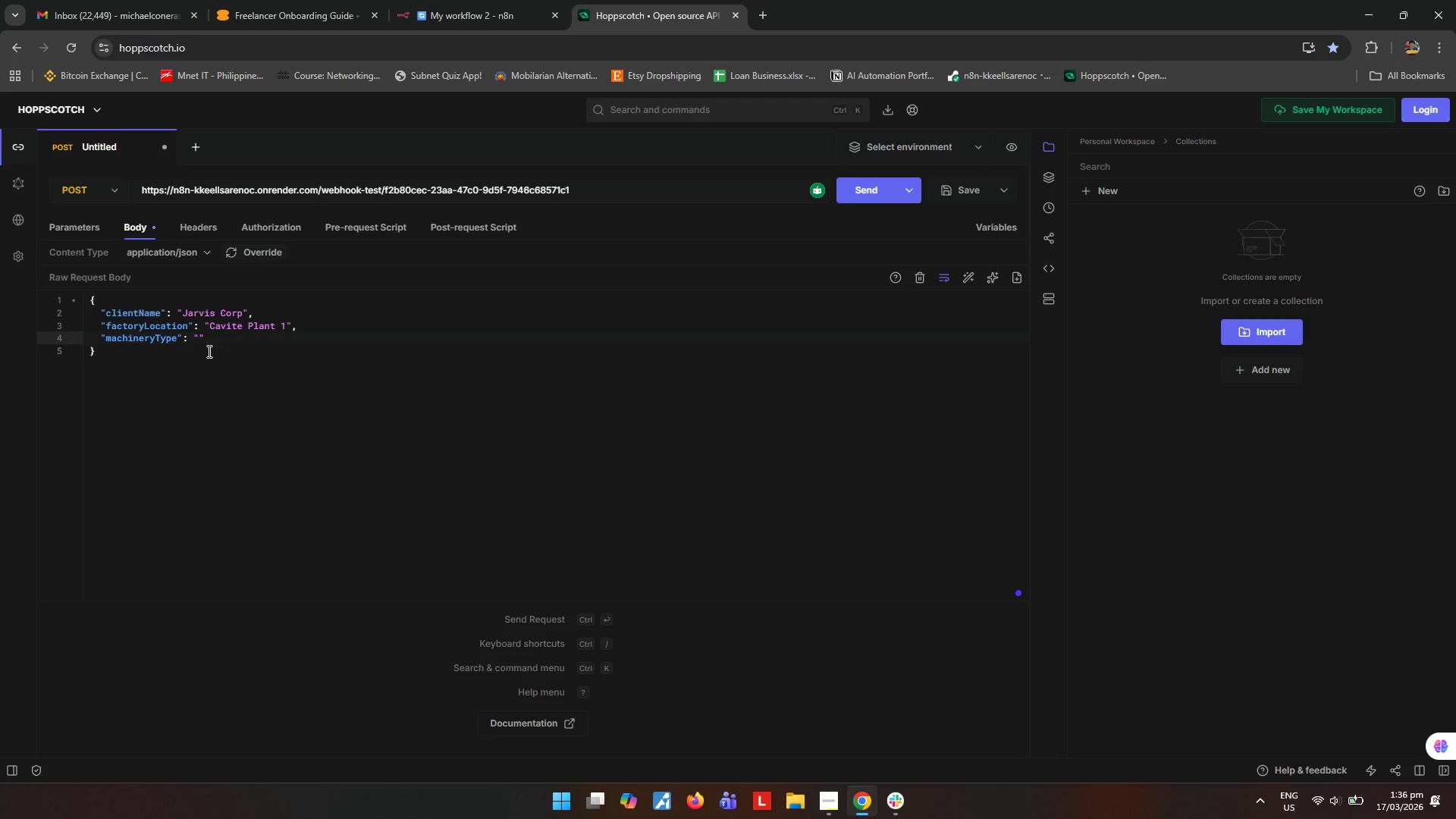 
type(Hydraulic Press)
 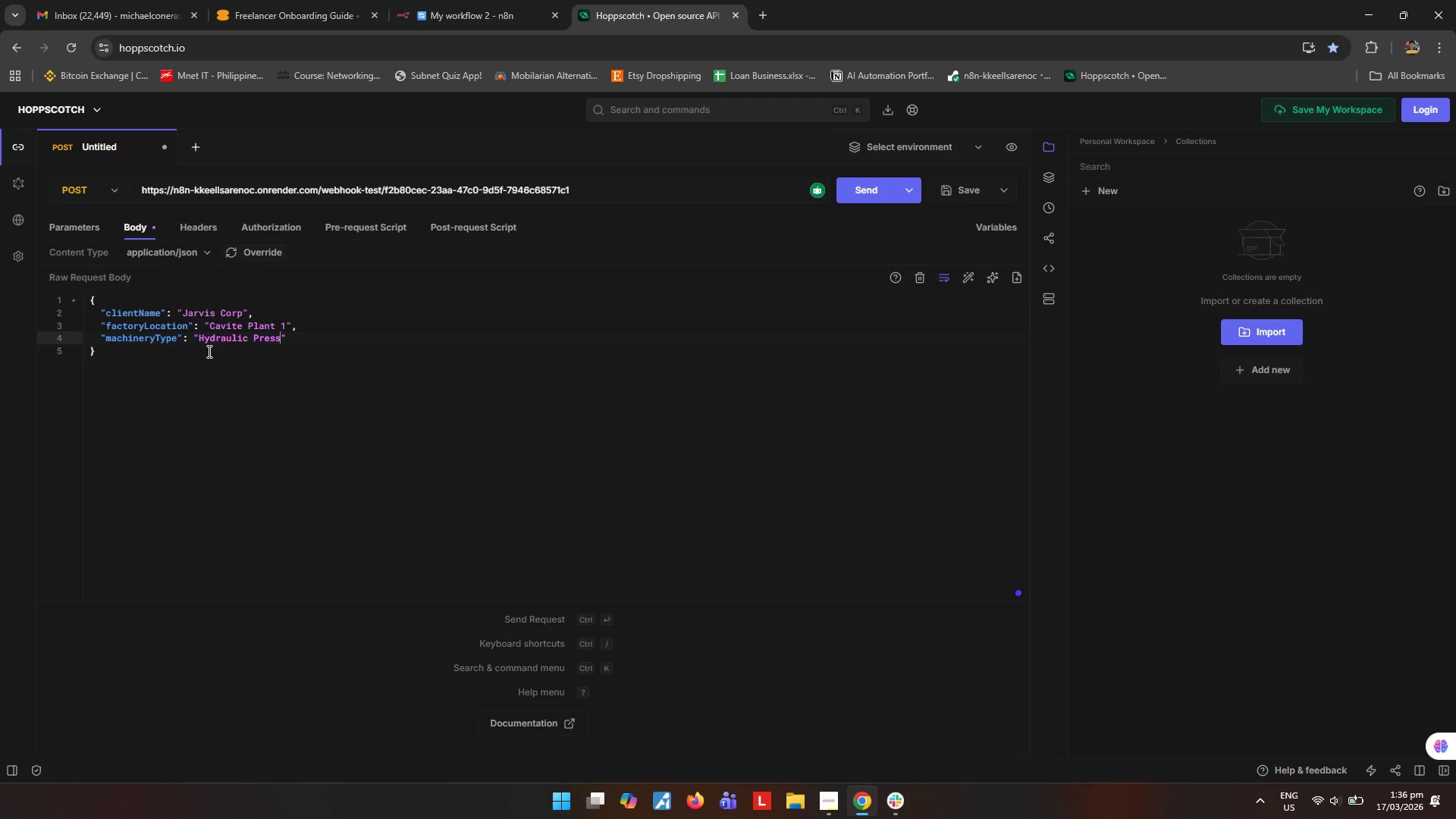 
key(ArrowRight)
 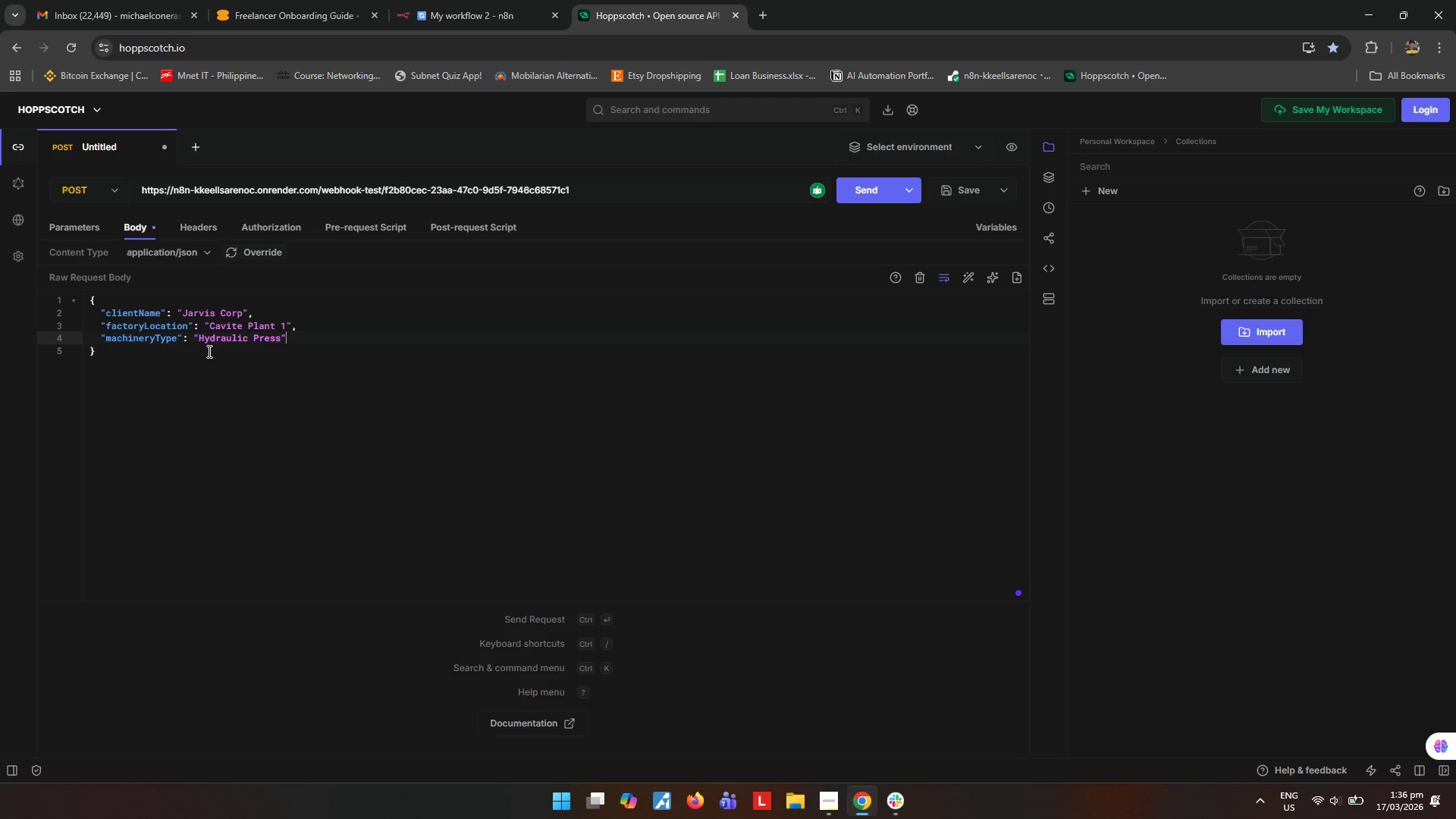 
key(Comma)
 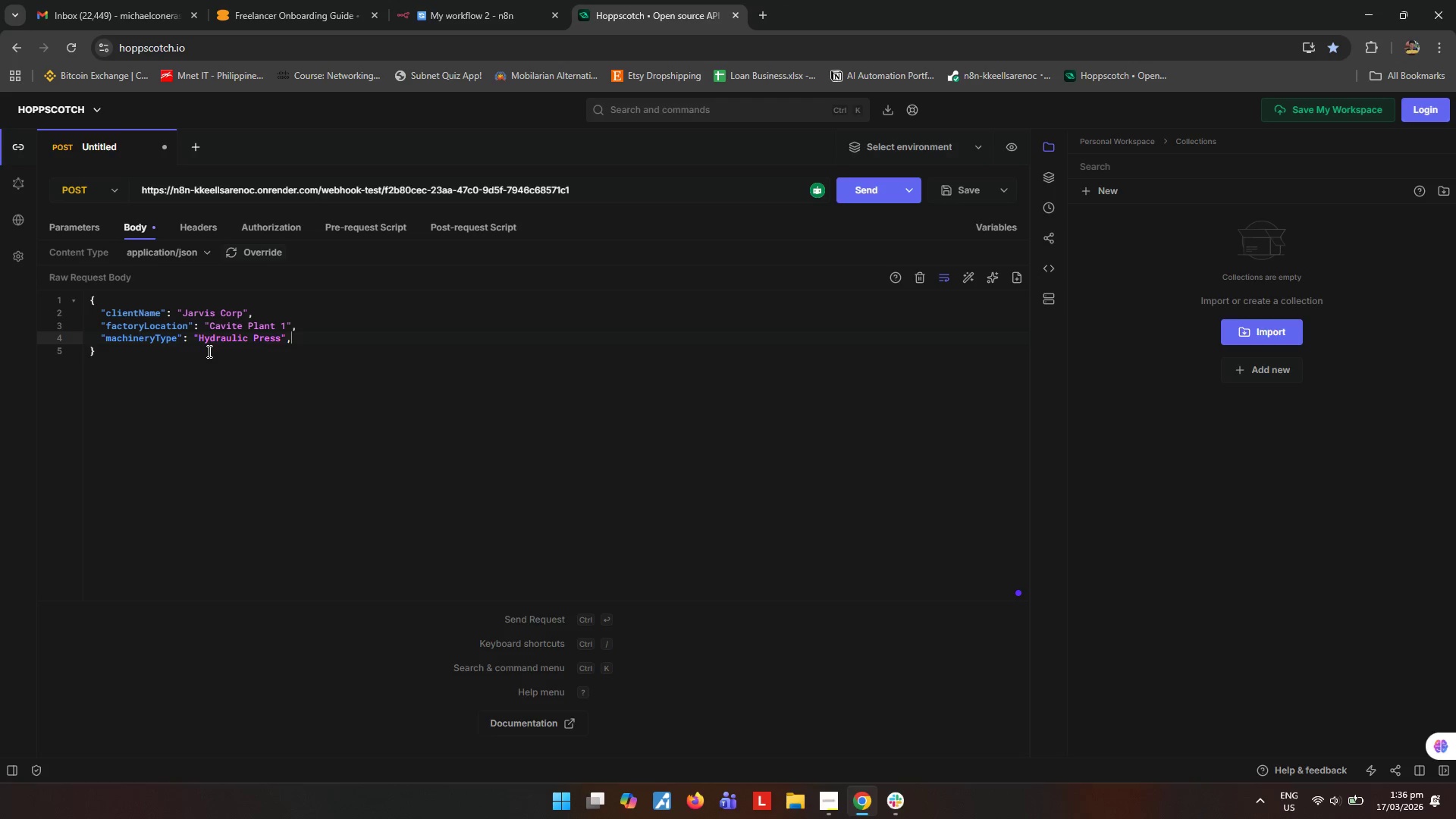 
key(Enter)
 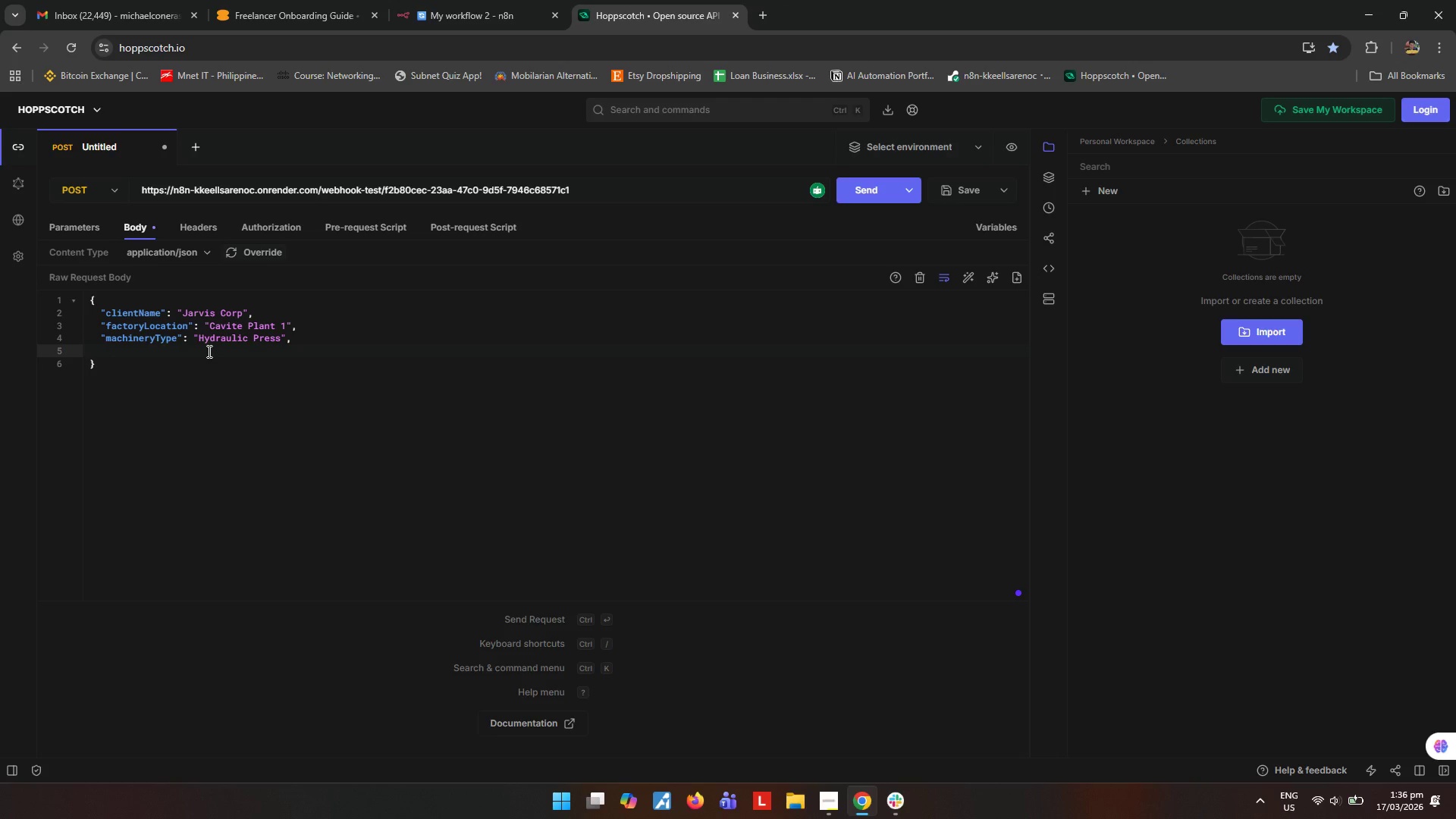 
type("priority)
 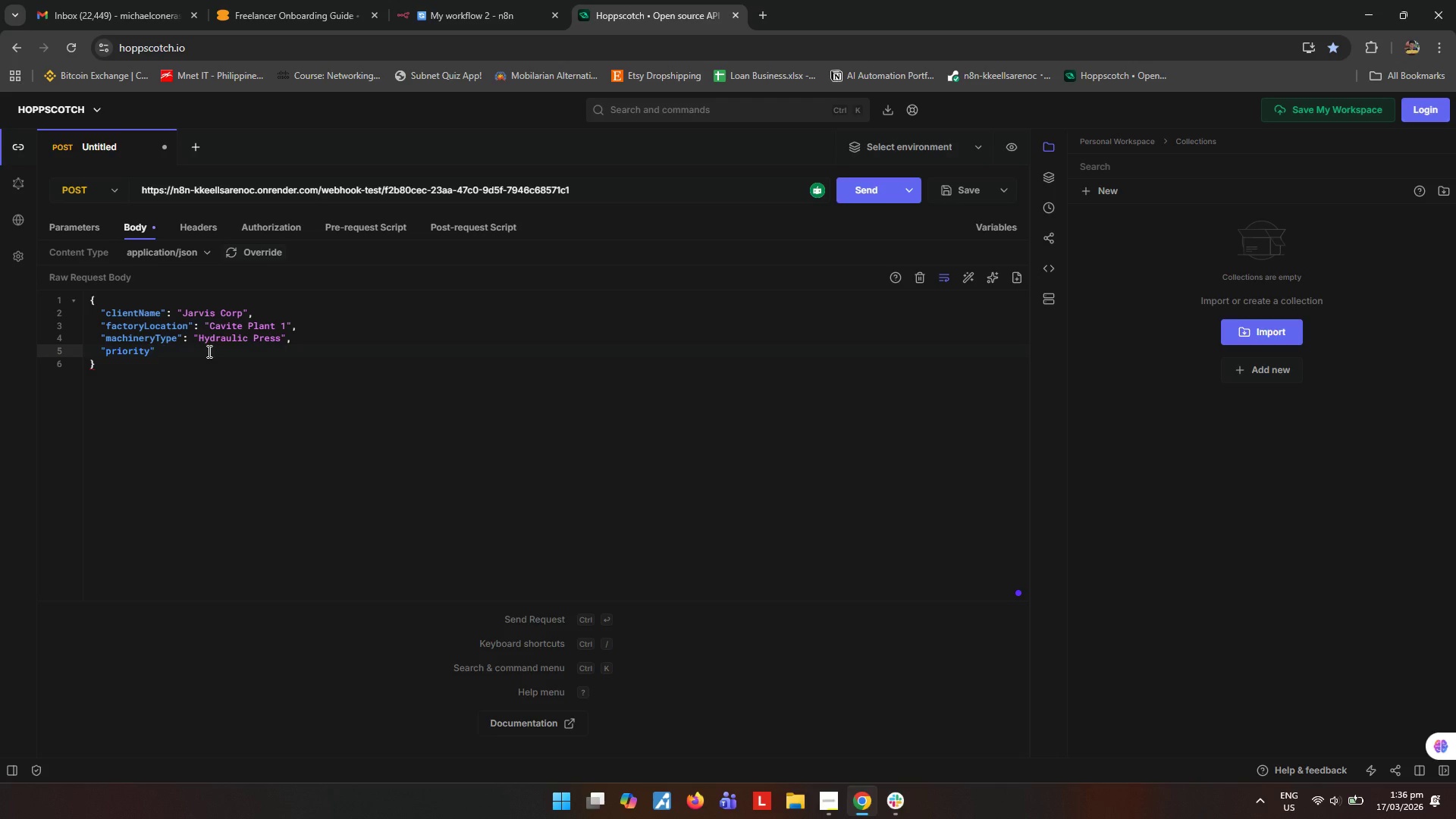 
key(ArrowRight)
 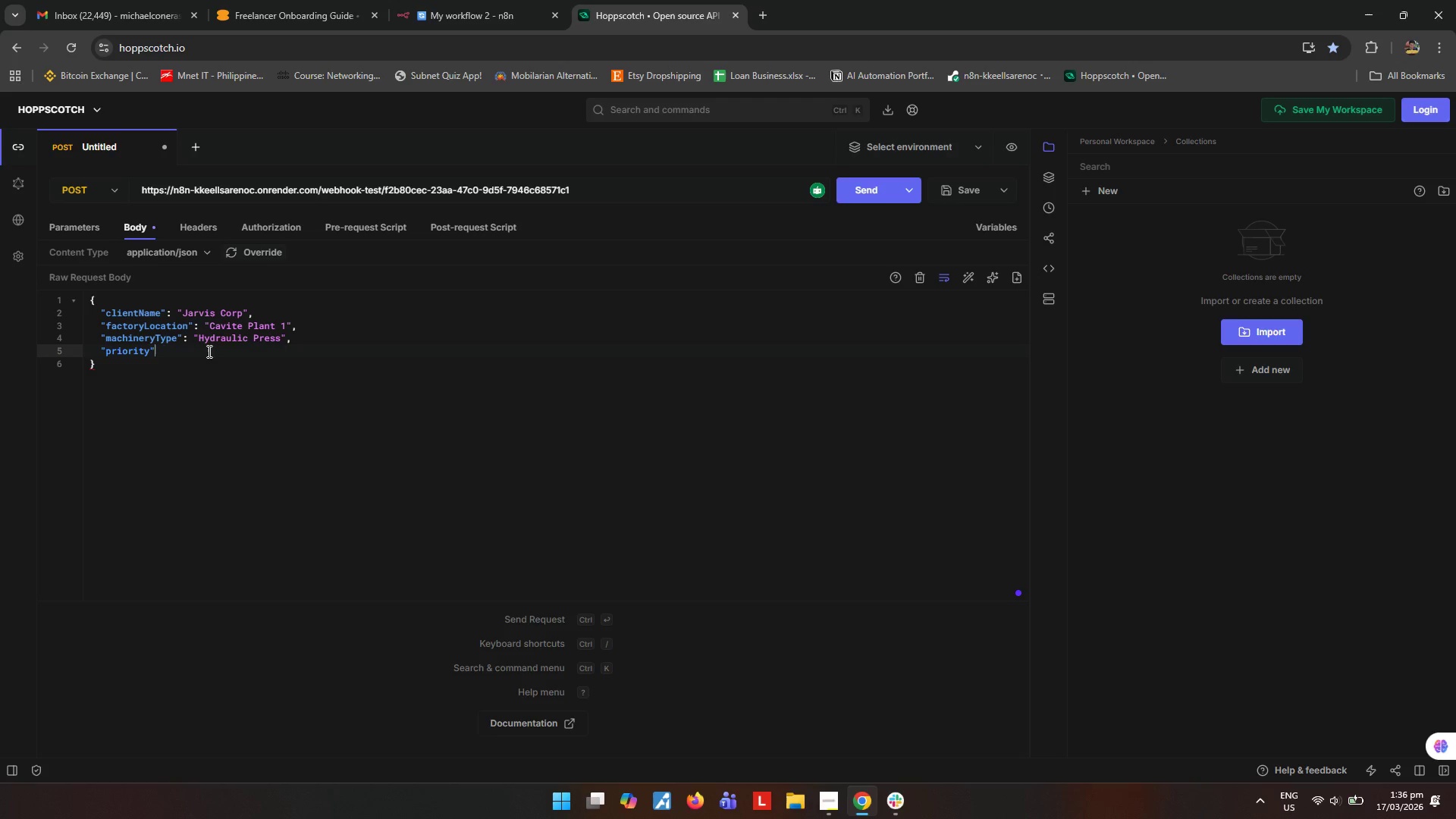 
type(: "Critical)
 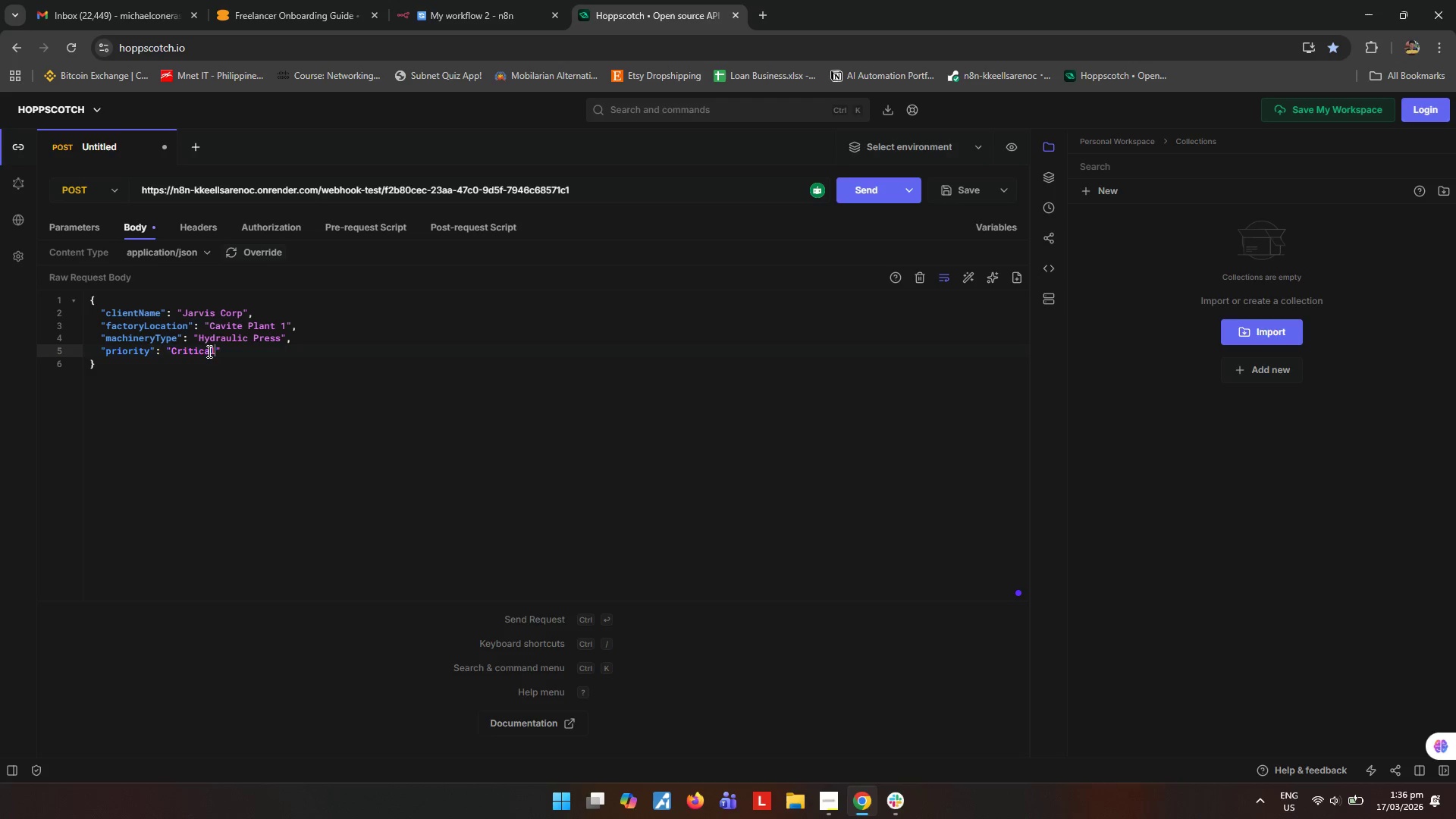 
key(ArrowRight)
 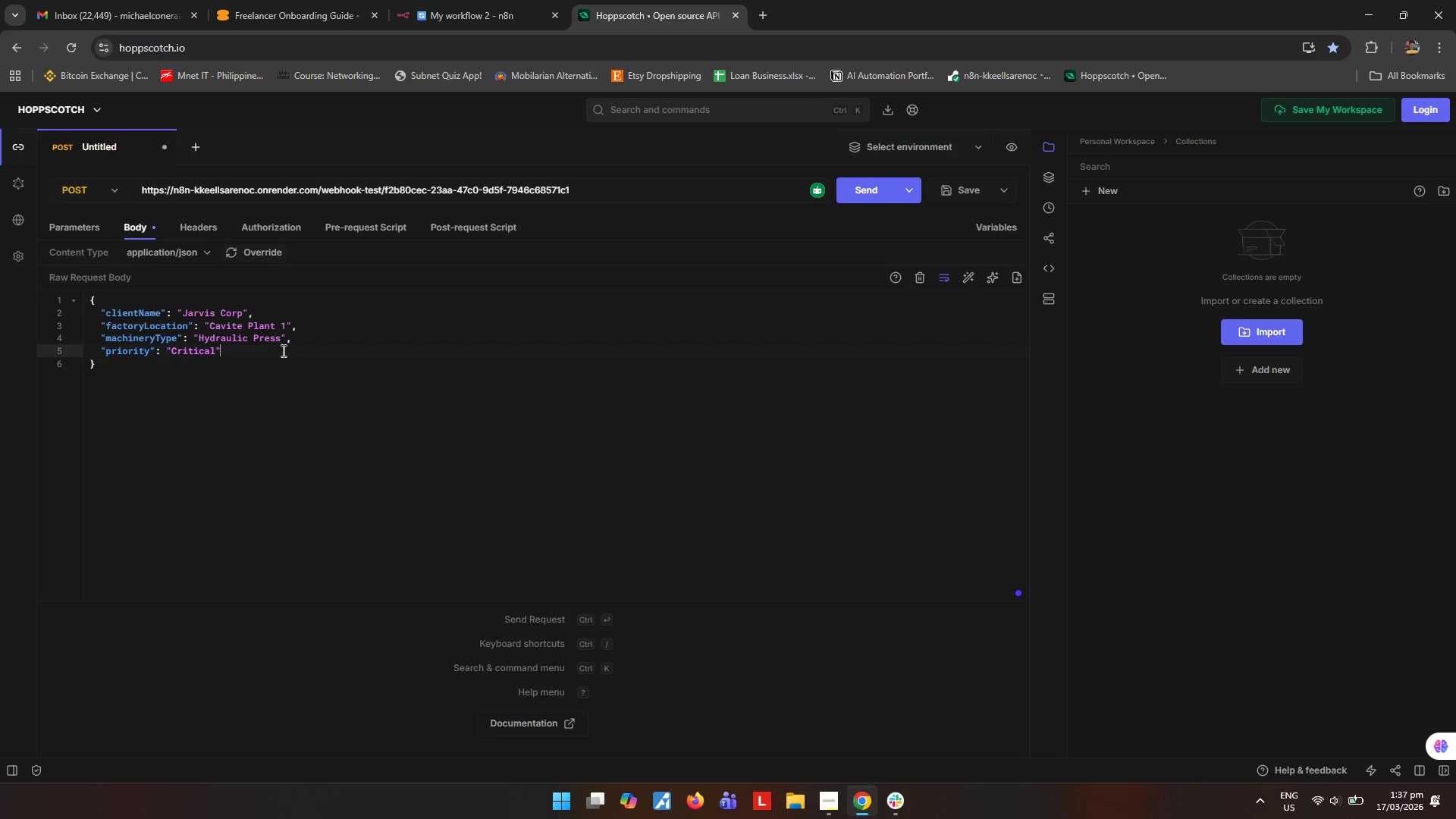 
wait(15.89)
 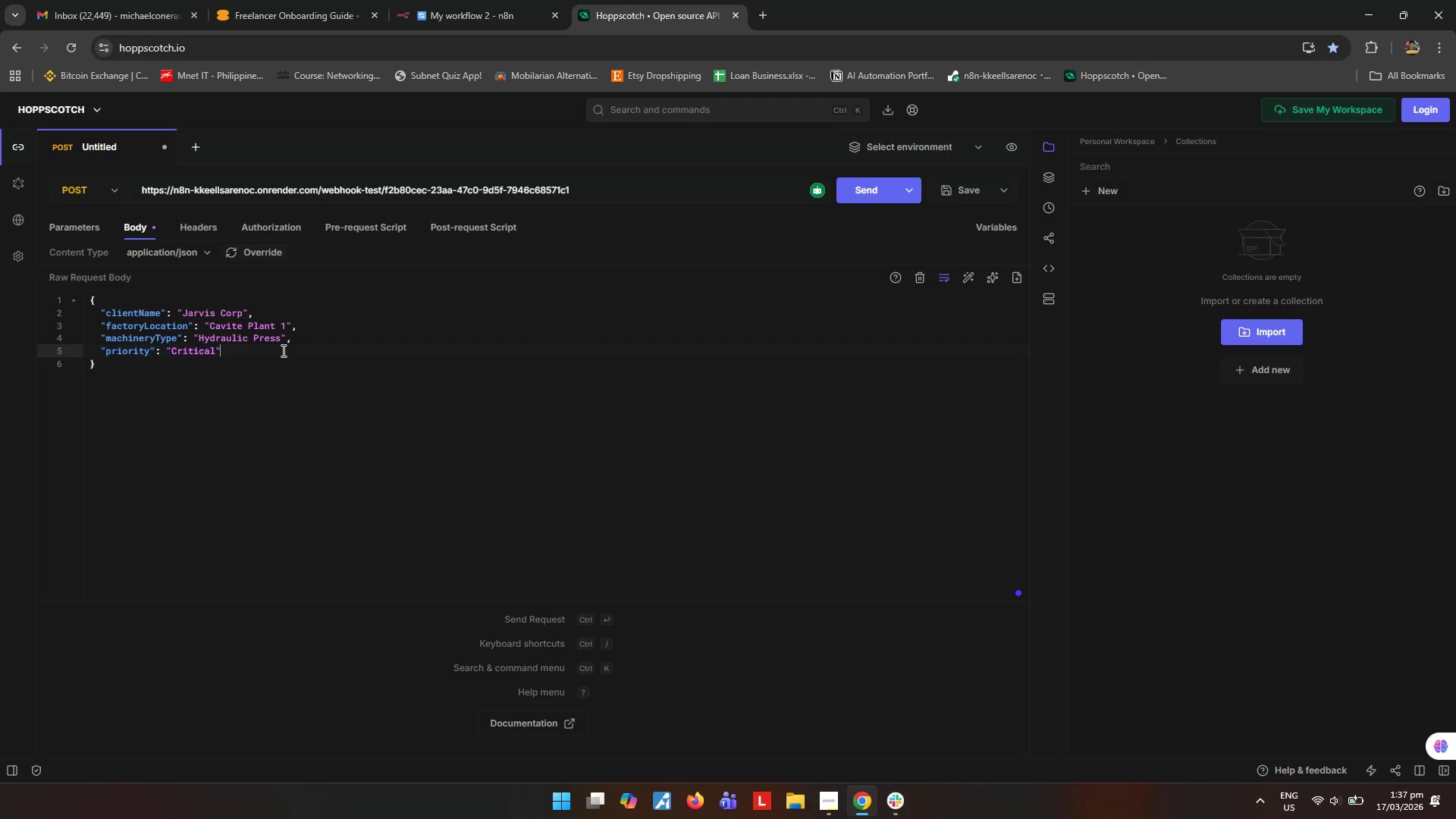 
left_click([867, 188])
 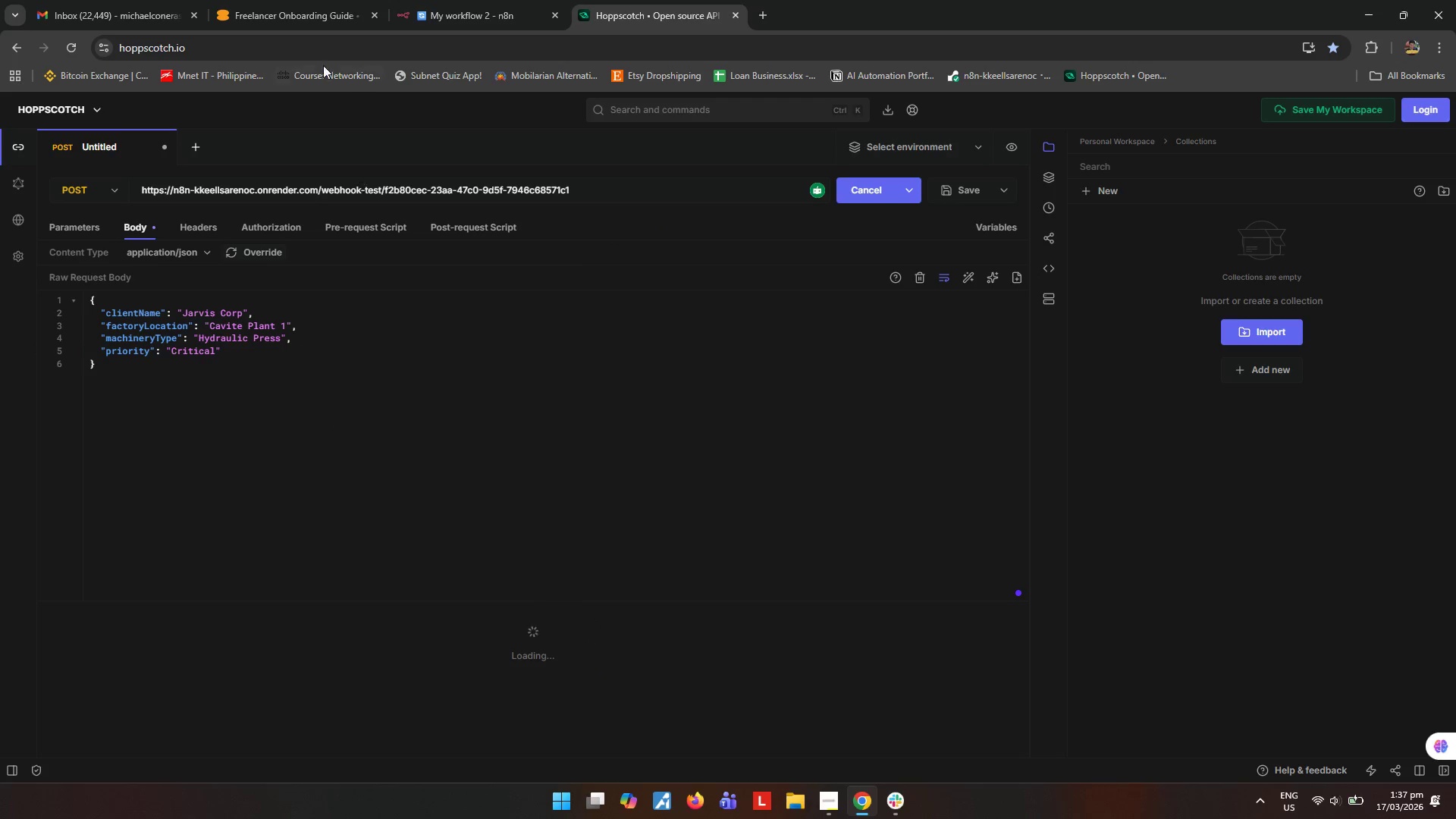 
left_click([450, 5])
 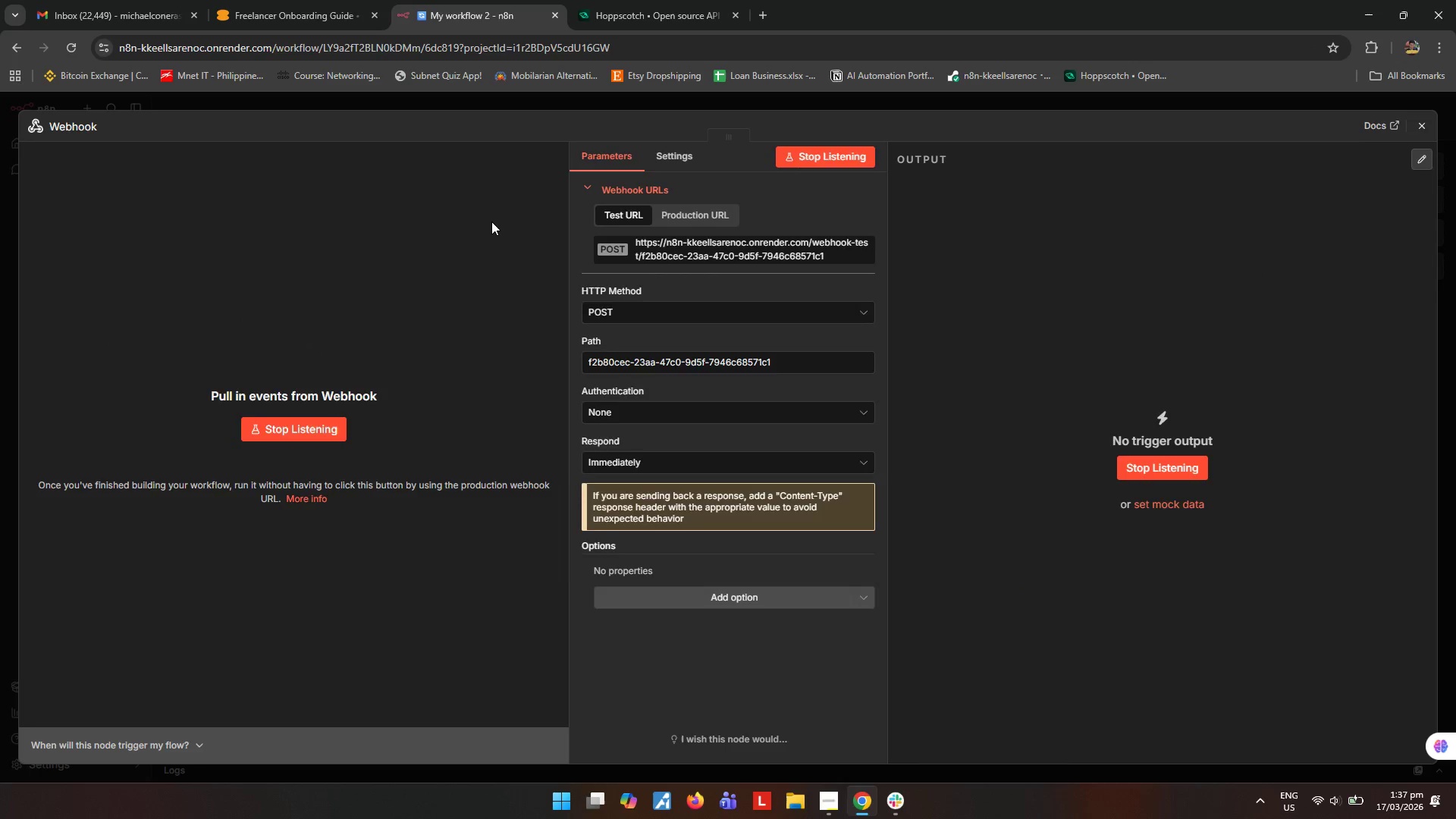 
left_click([613, 8])
 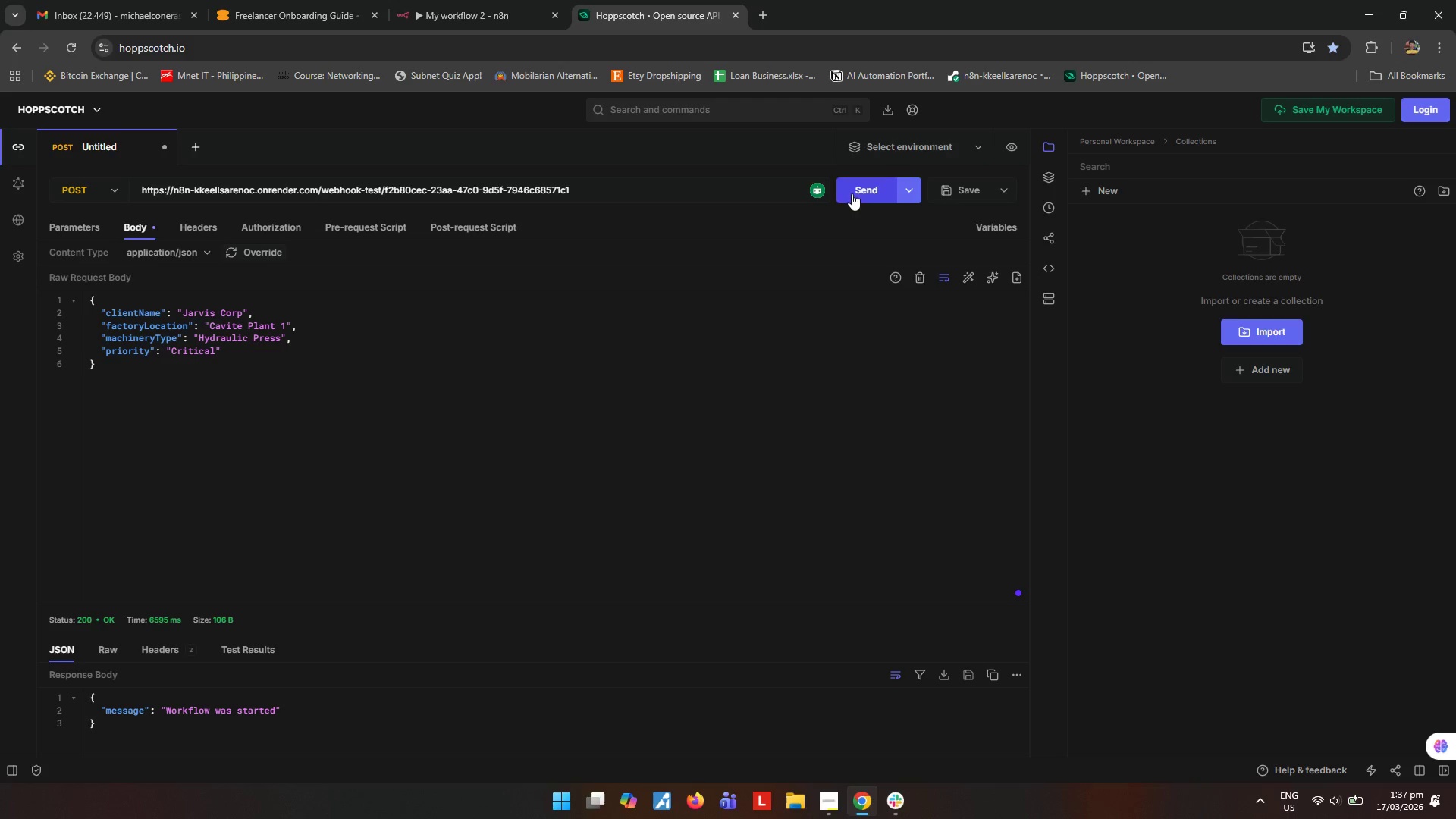 
left_click([435, 11])
 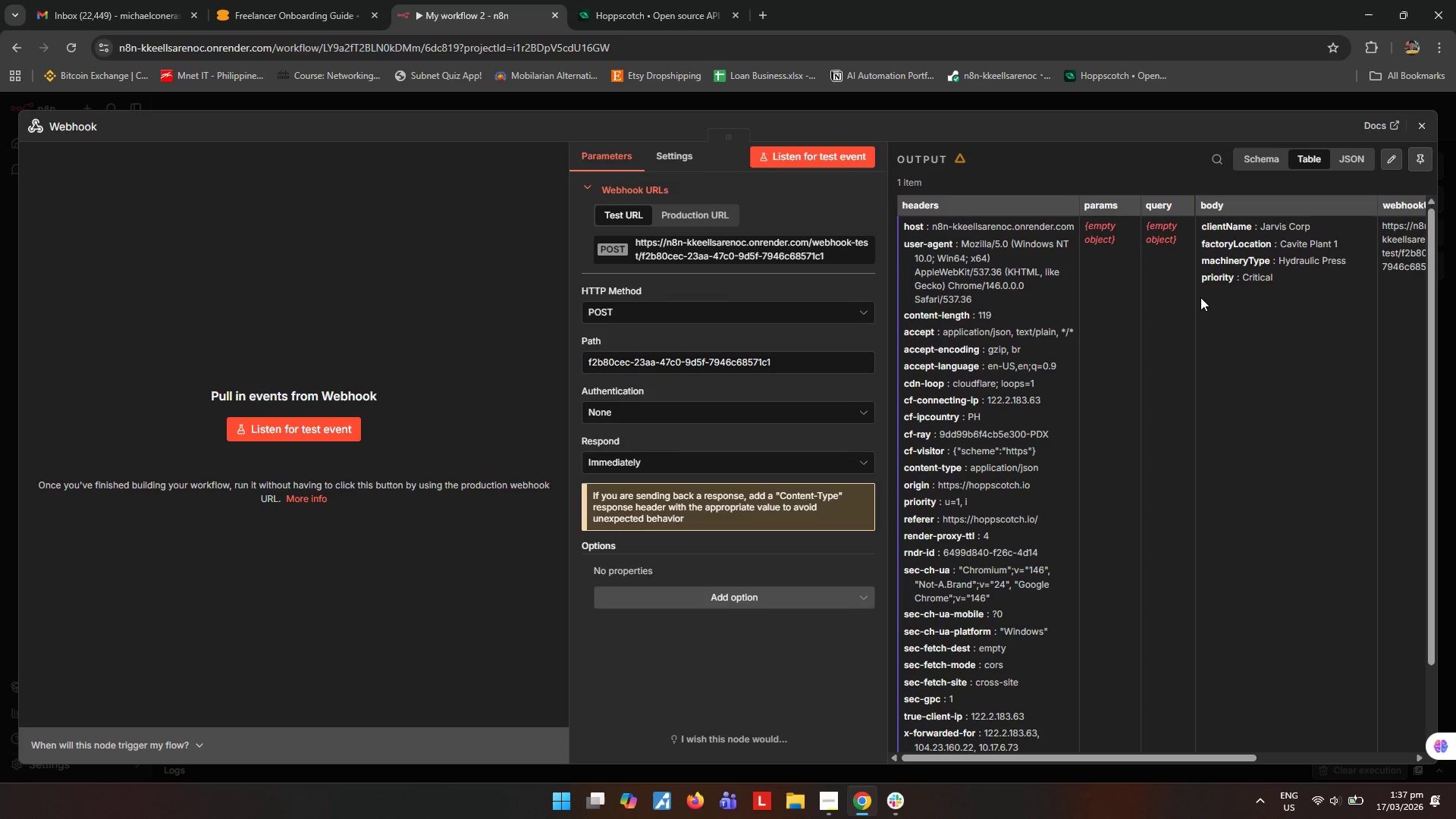 
wait(19.25)
 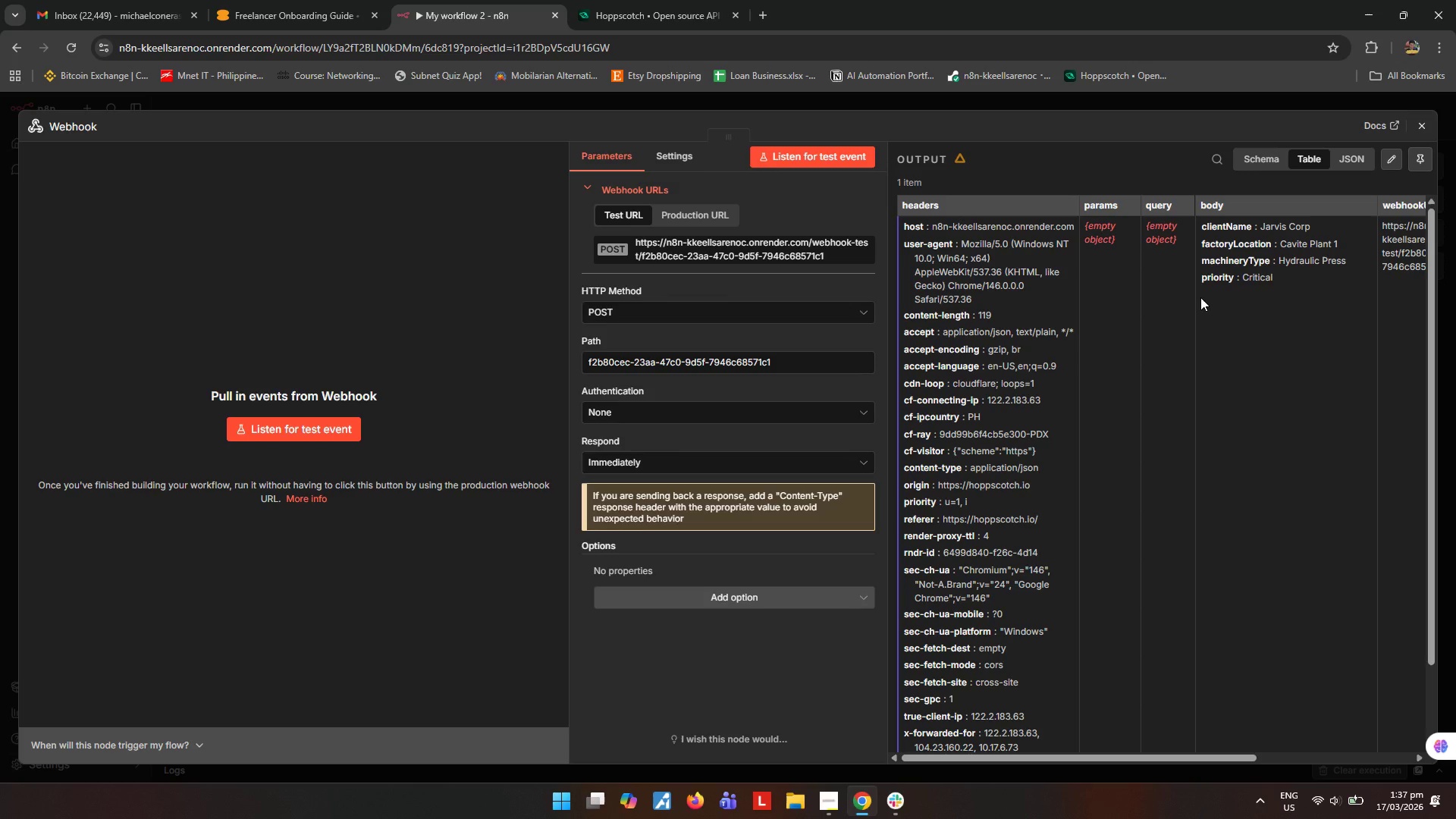 
left_click([1421, 131])
 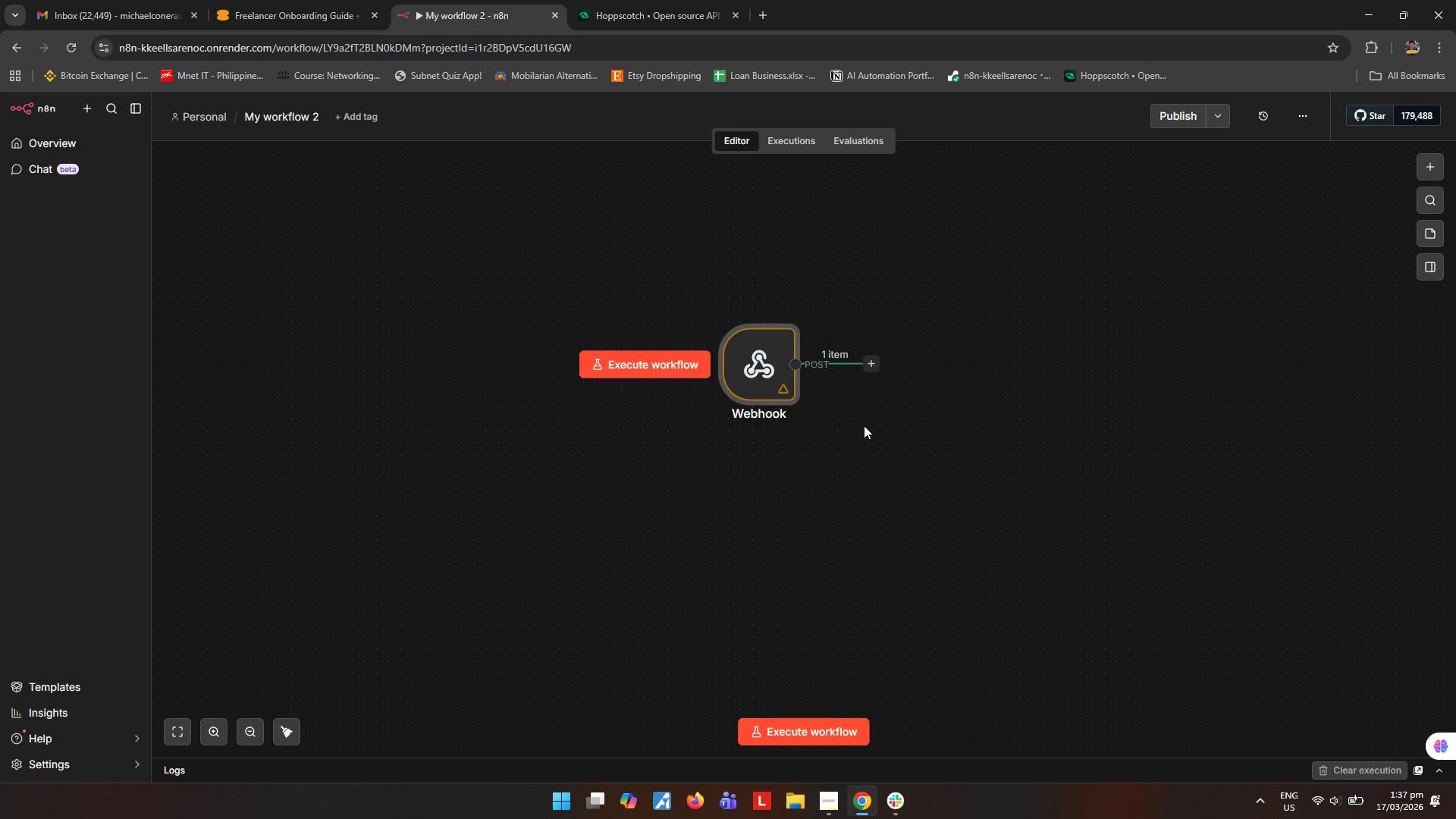 
scroll: coordinate [937, 400], scroll_direction: down, amount: 1.0
 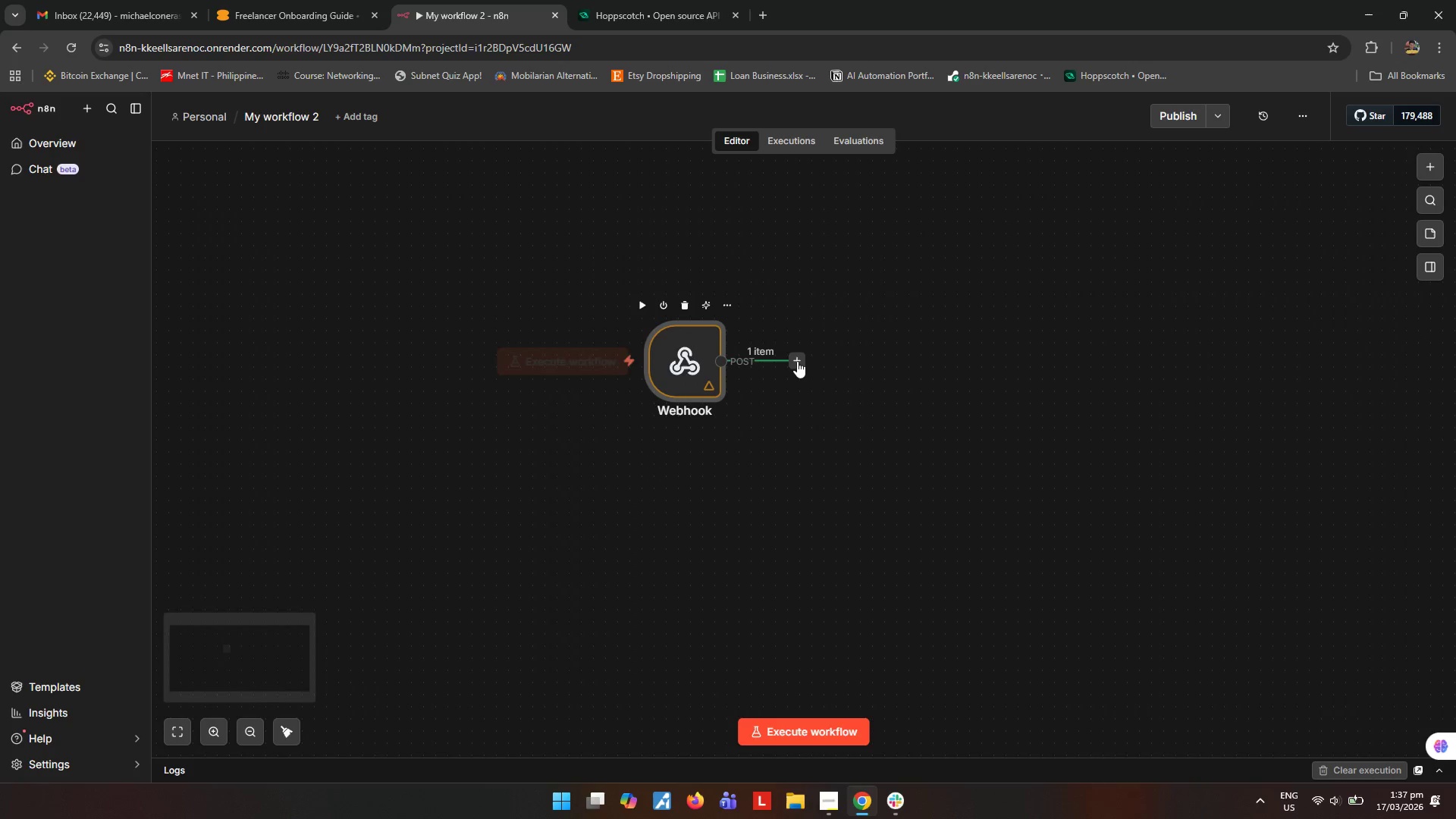 
left_click([797, 361])
 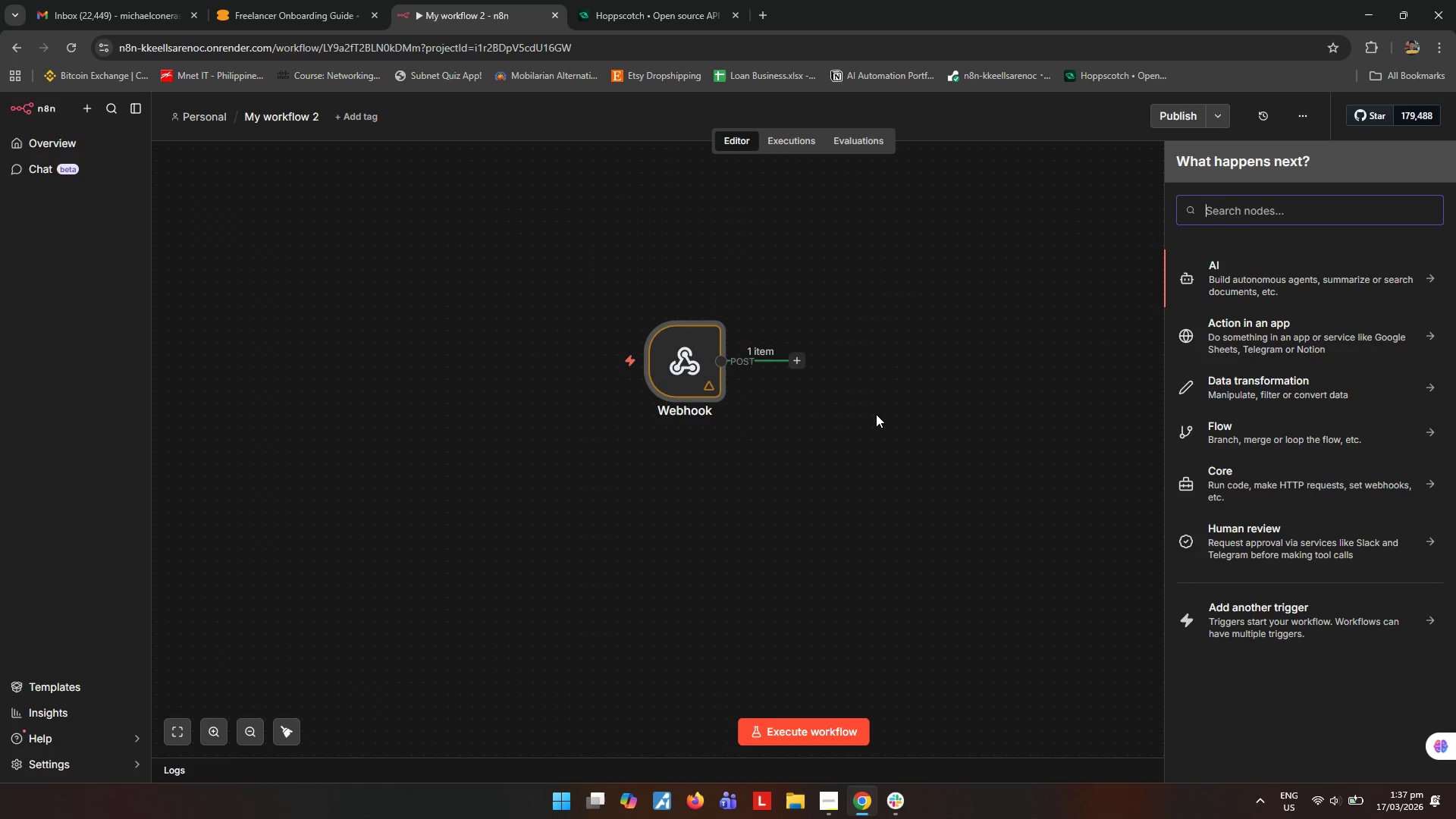 
type(set)
 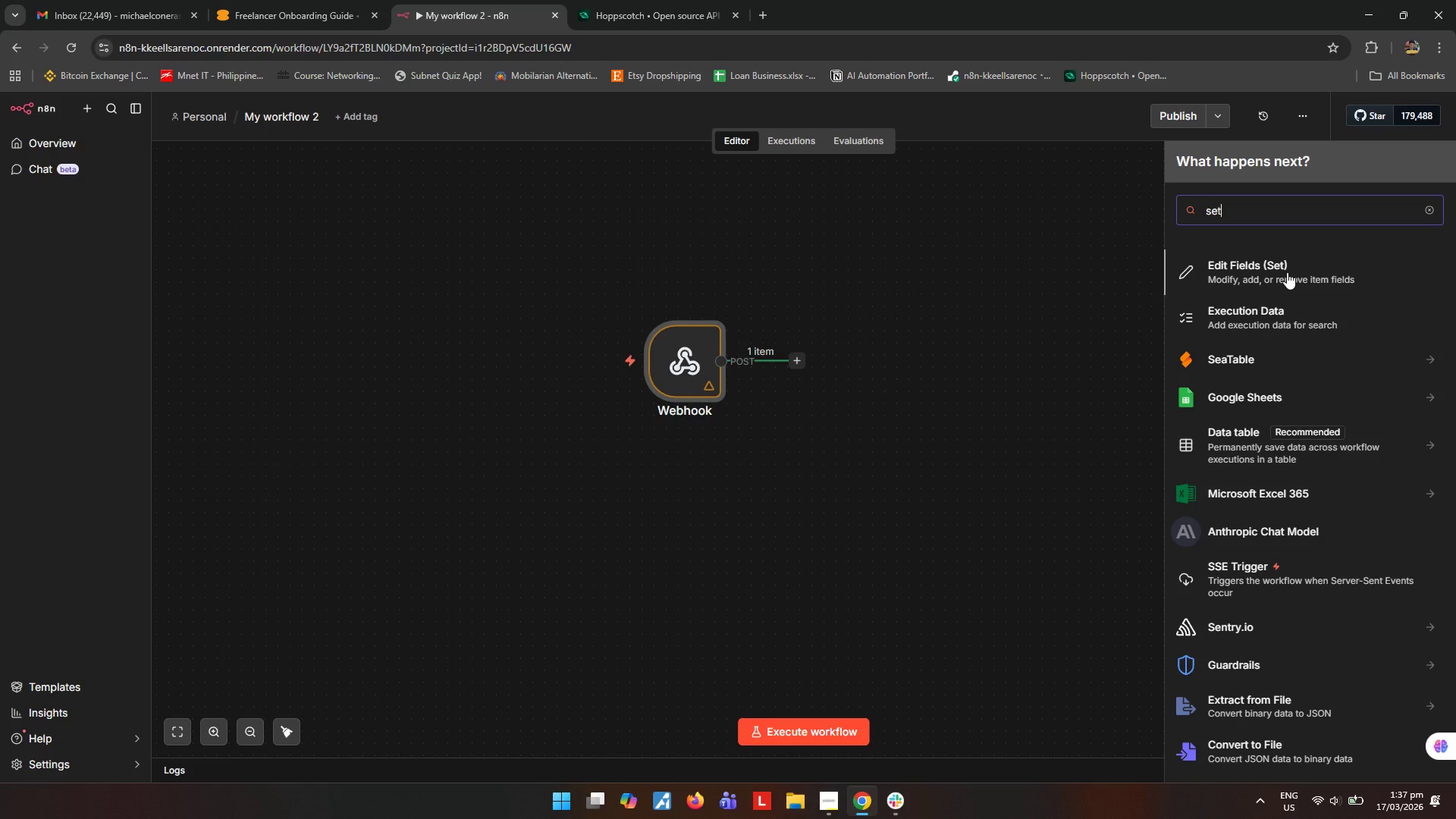 
left_click([1287, 272])
 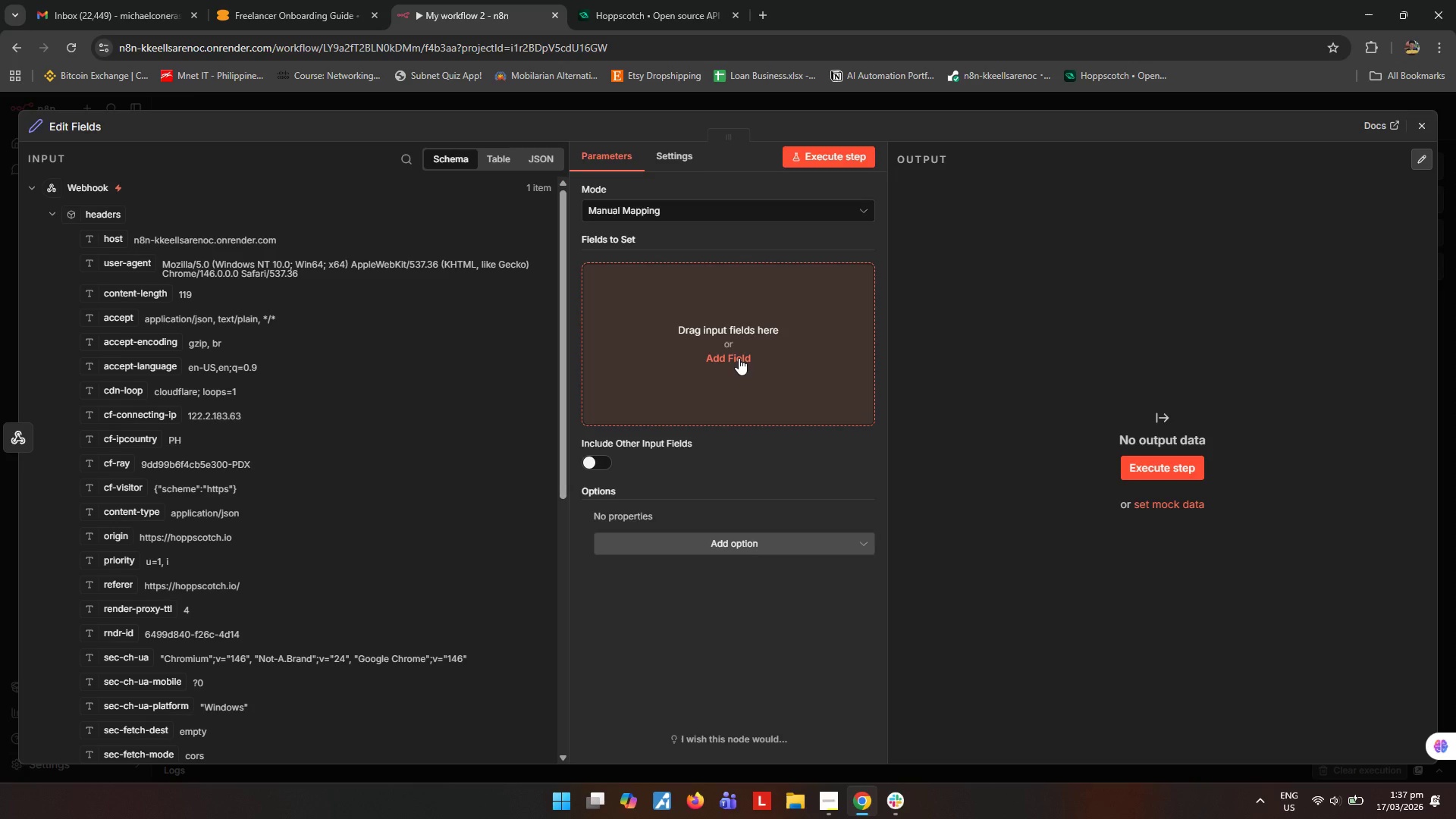 
wait(7.34)
 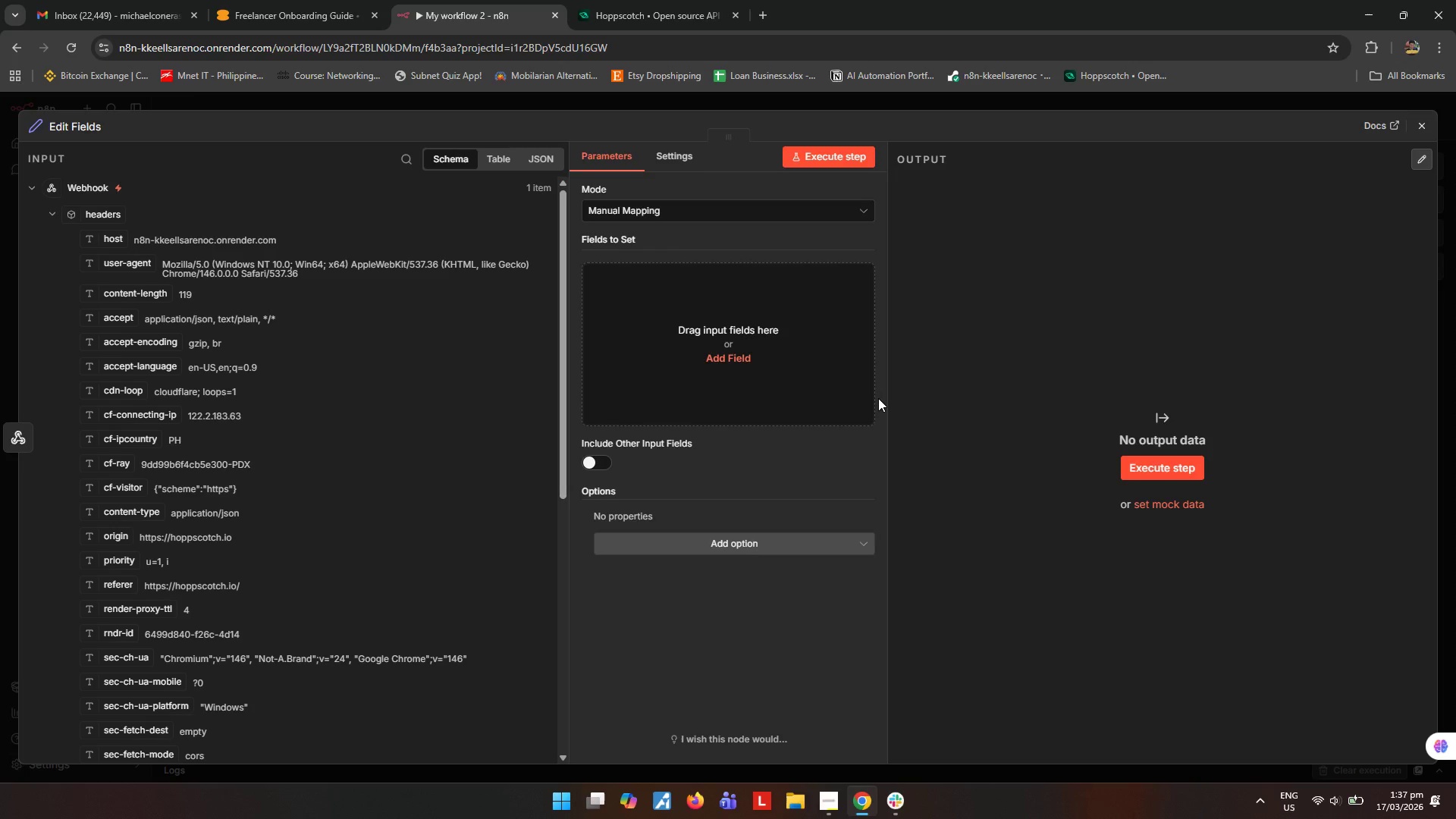 
left_click([739, 358])
 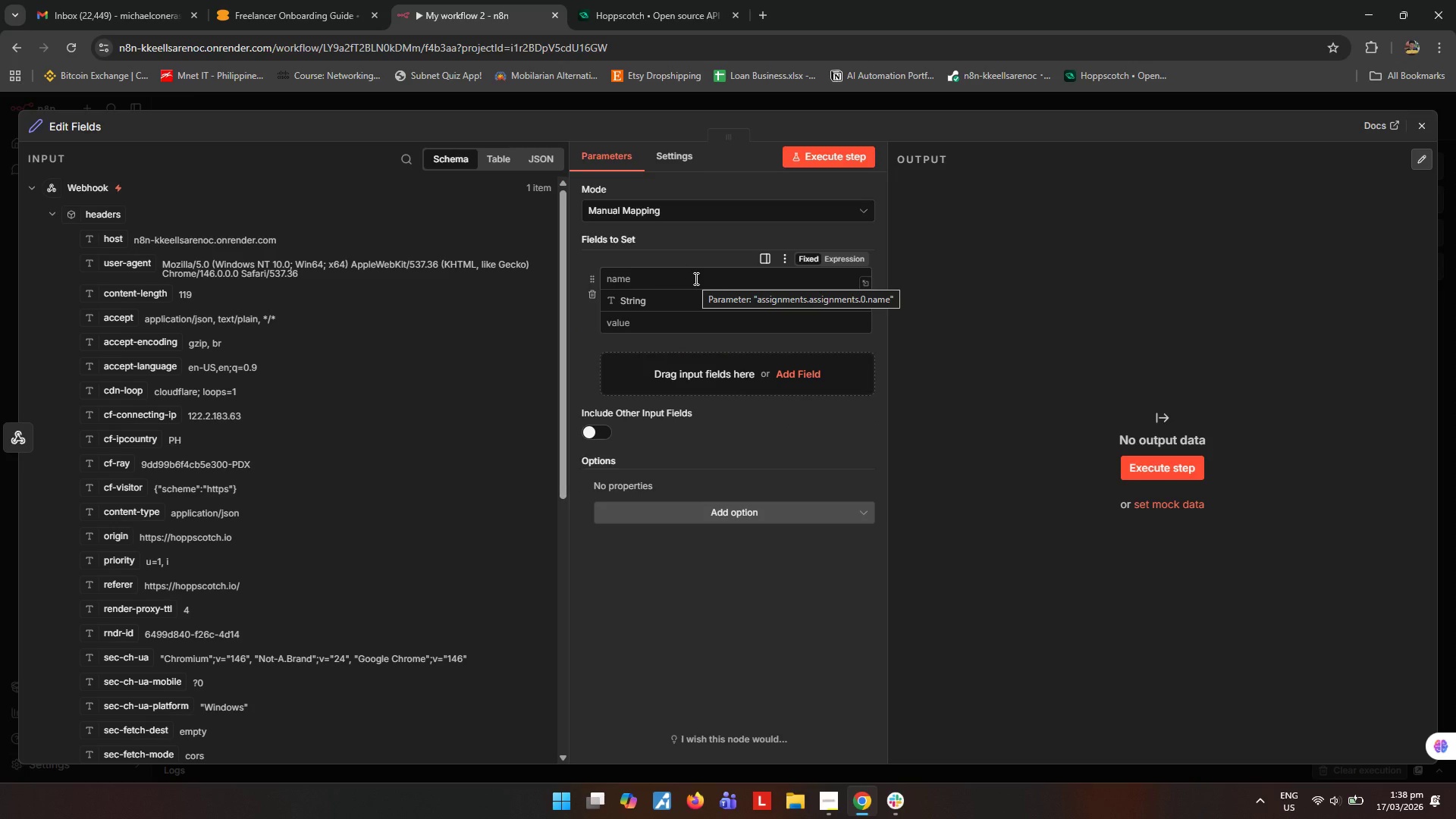 
left_click([695, 278])
 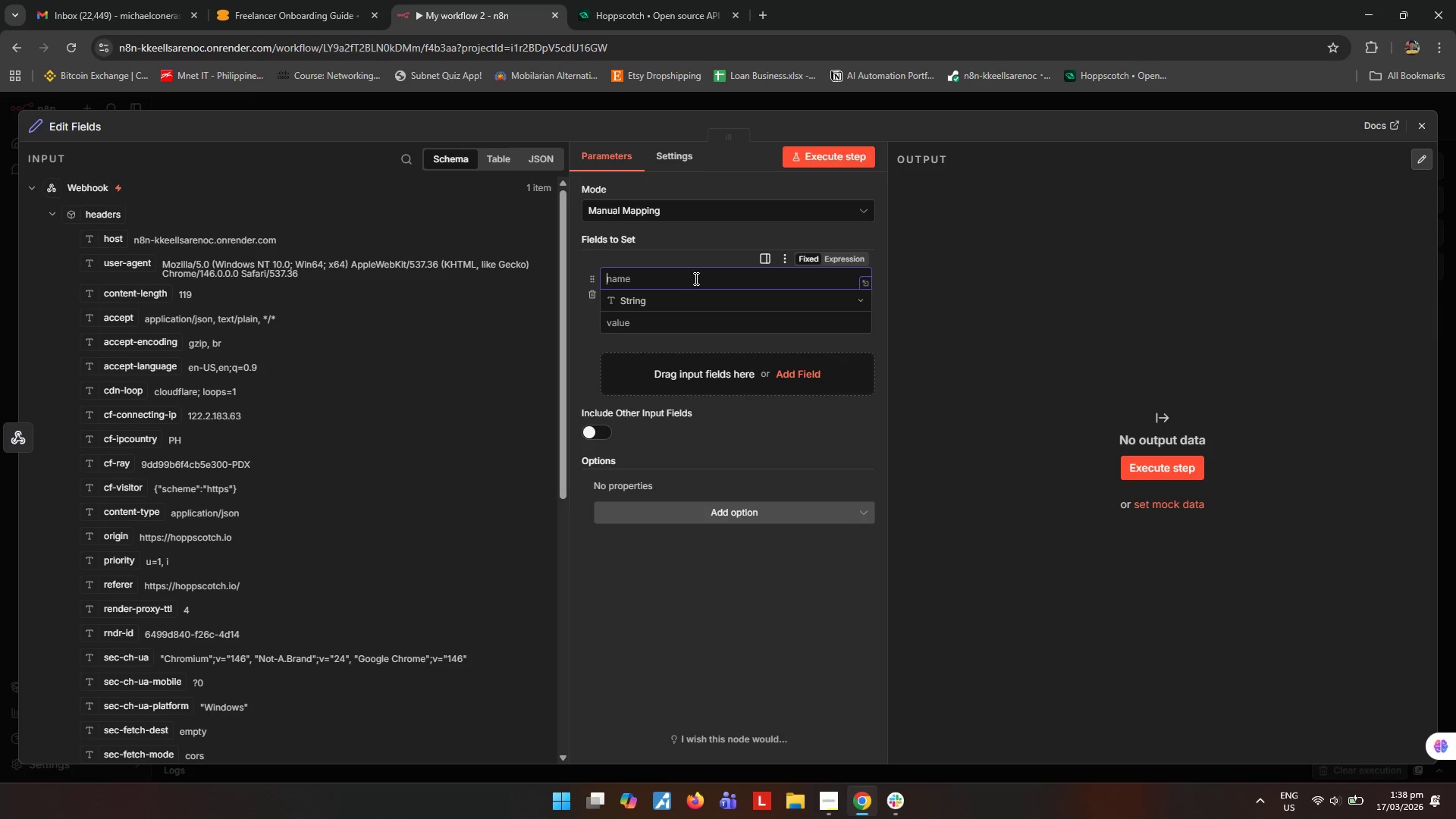 
type(clientName)
 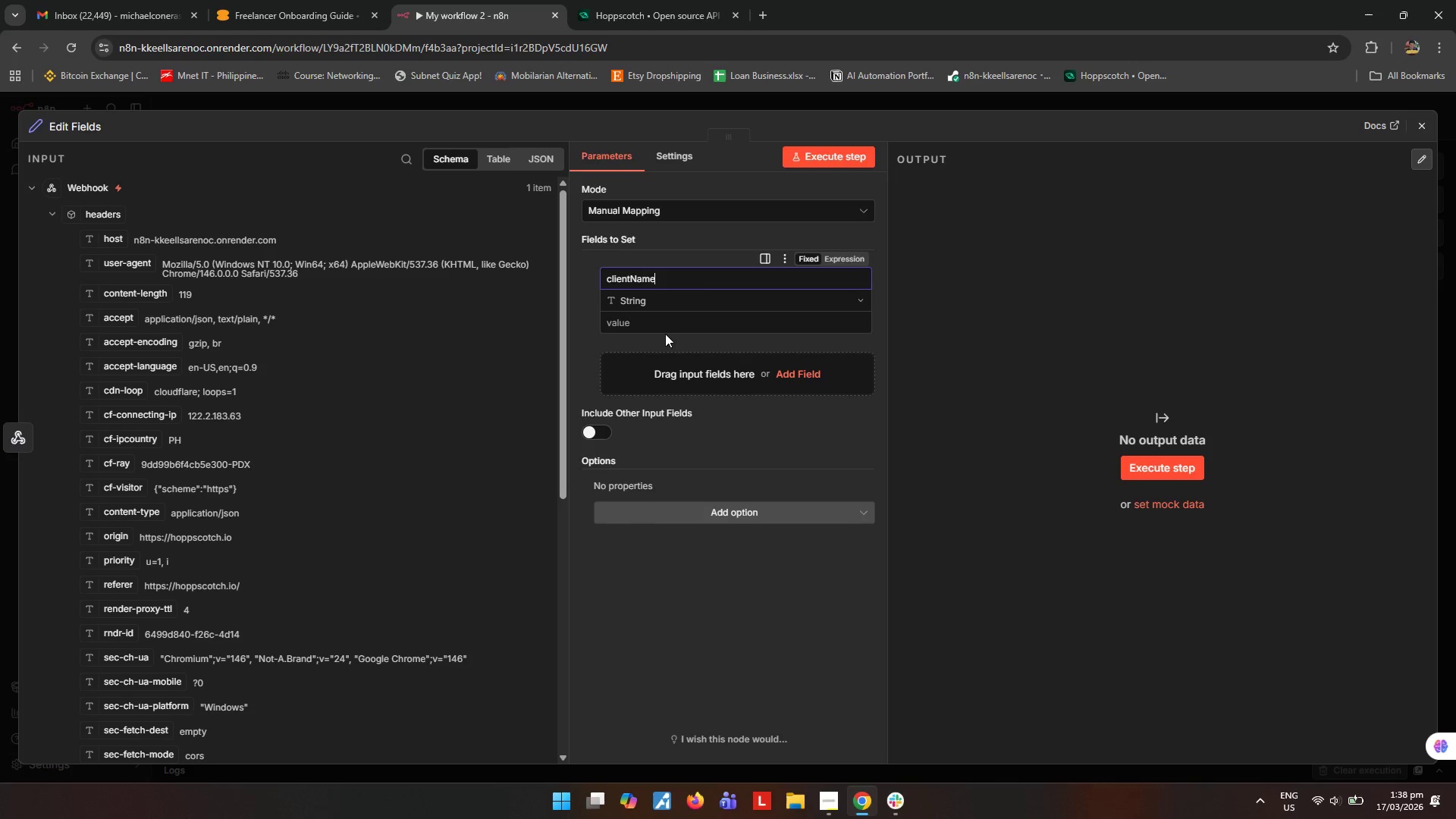 
scroll: coordinate [290, 525], scroll_direction: down, amount: 15.0
 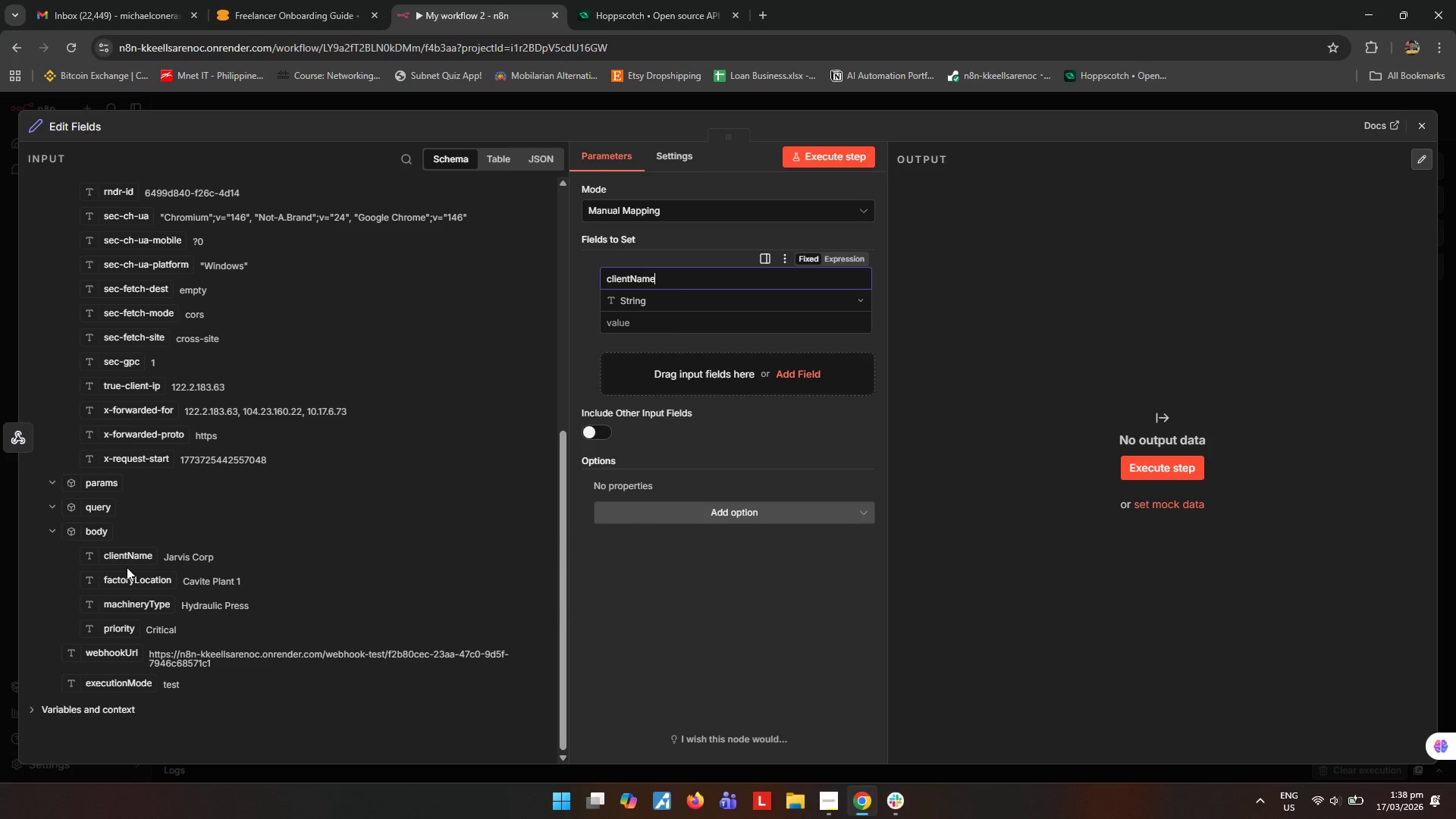 
left_click_drag(start_coordinate=[130, 560], to_coordinate=[698, 324])
 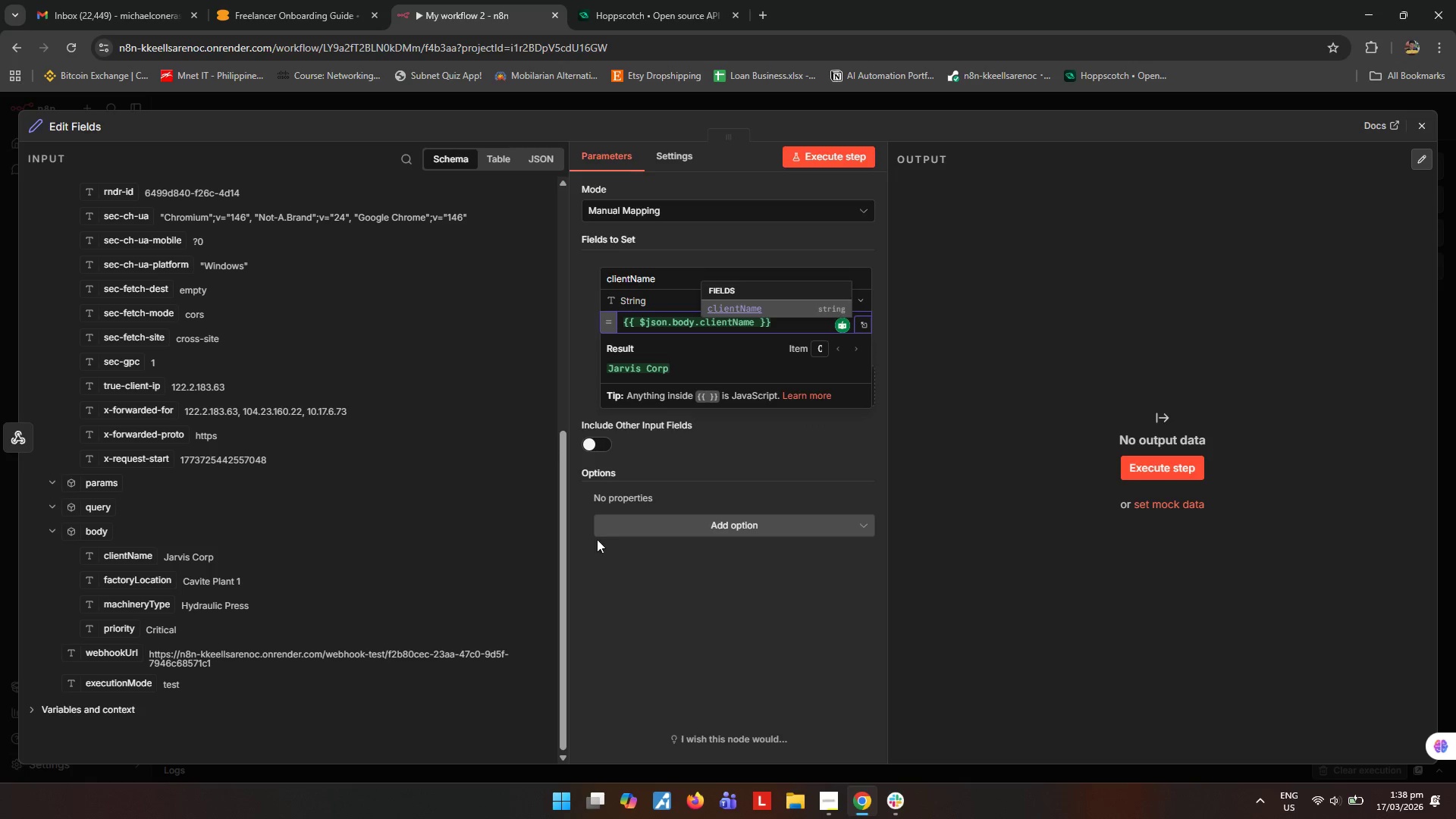 
left_click([738, 646])
 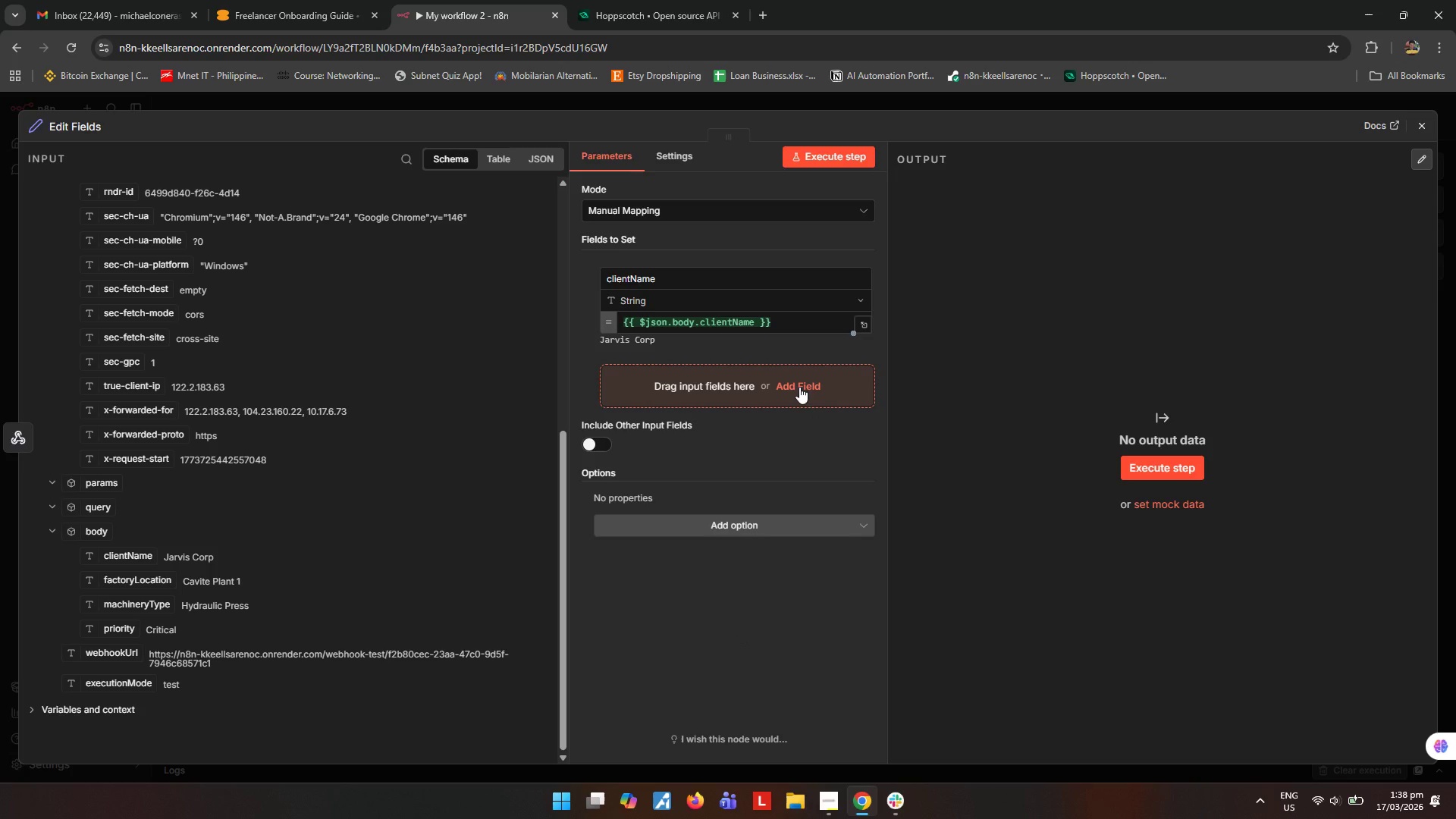 
left_click([799, 387])
 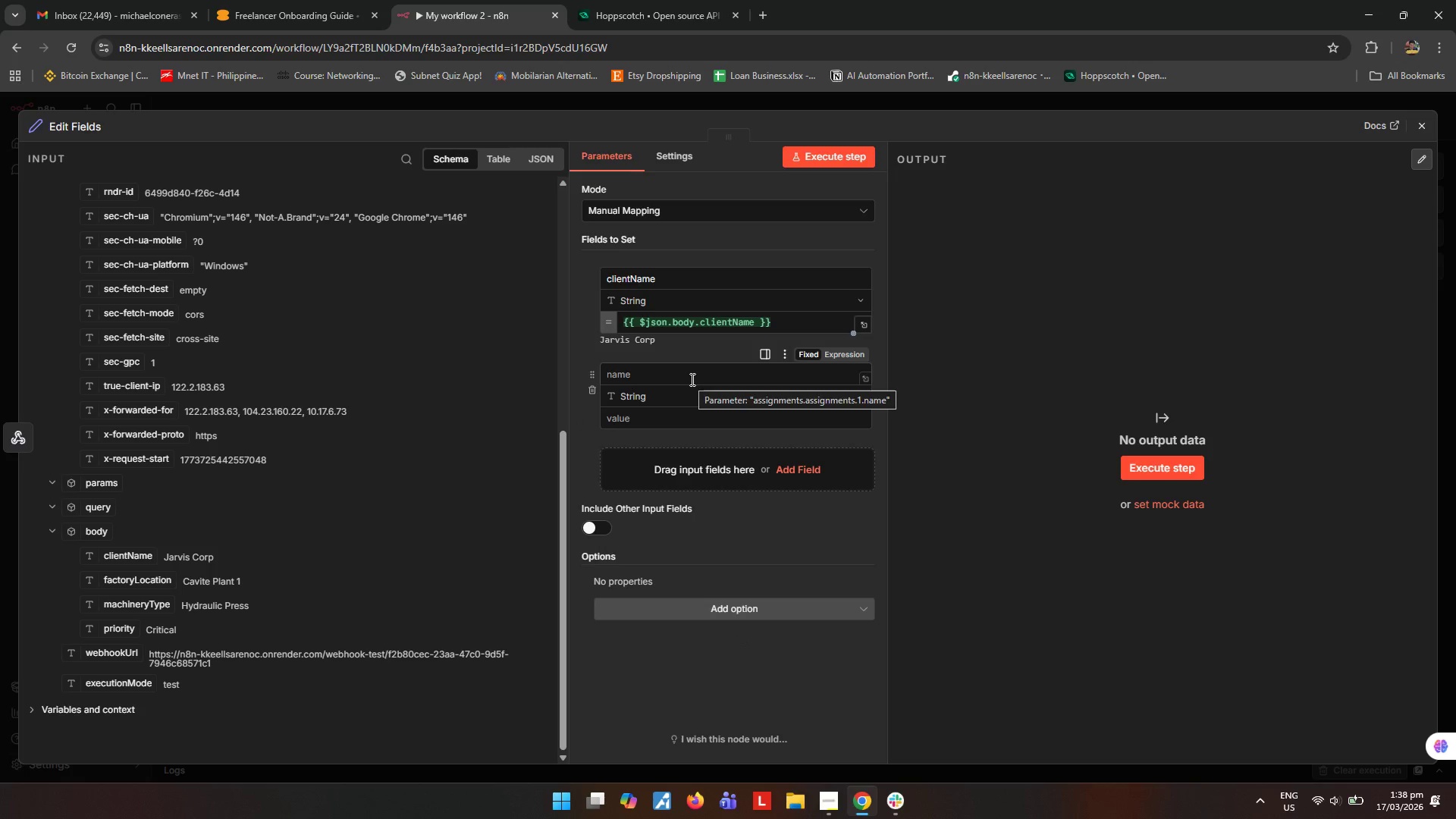 
left_click([691, 379])
 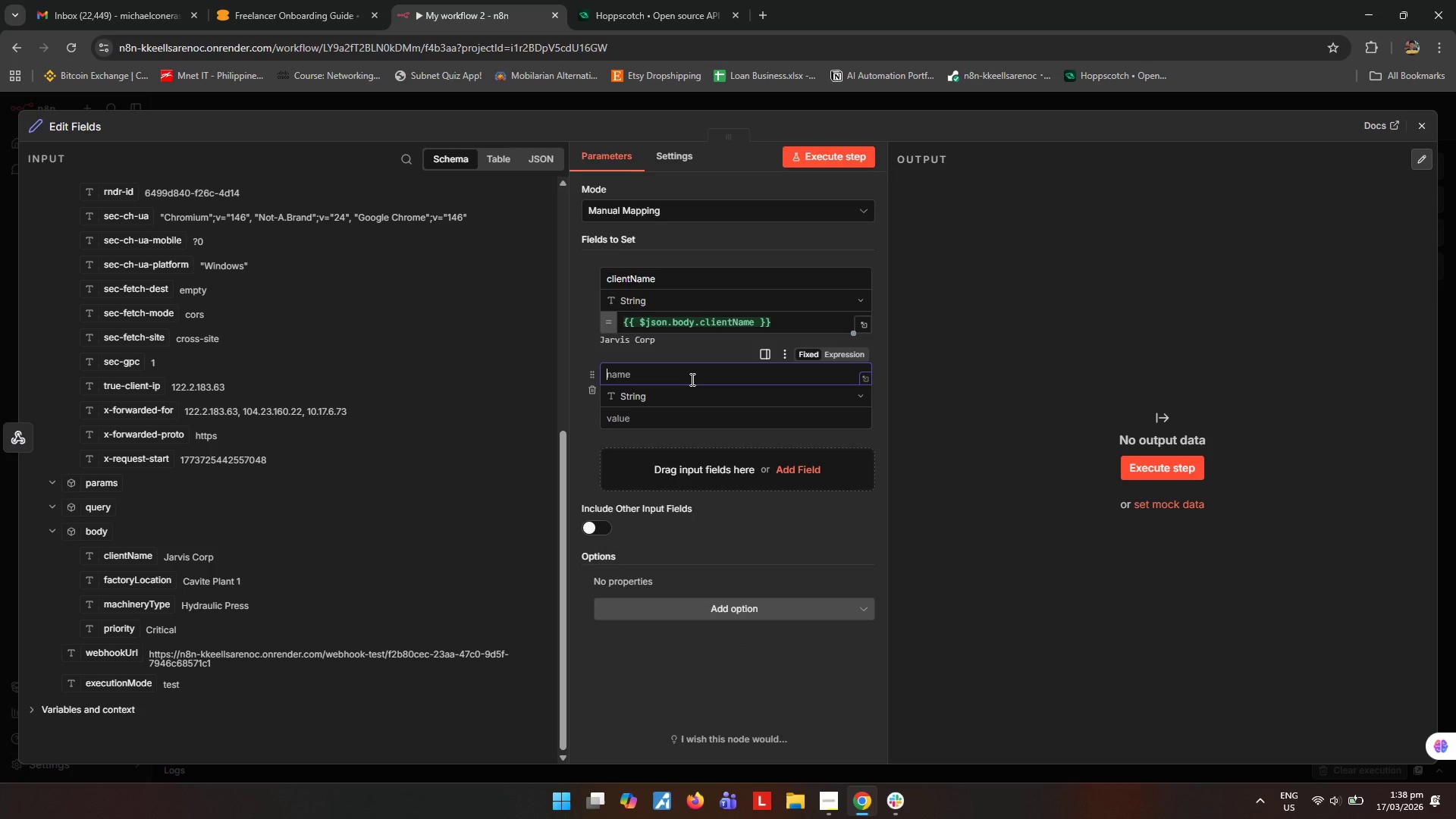 
type(factoryLc)
key(Backspace)
type(ocation)
 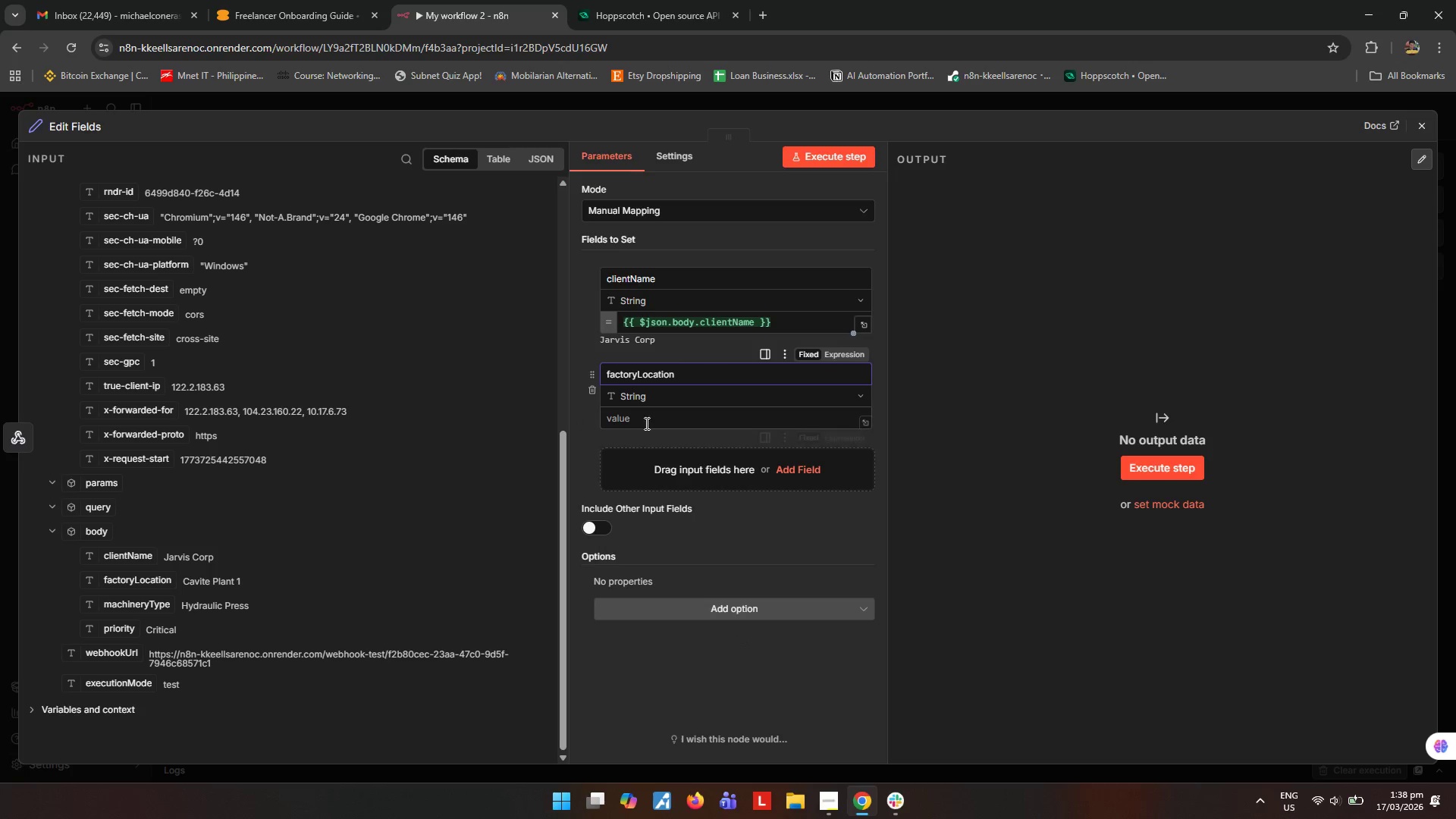 
left_click([643, 425])
 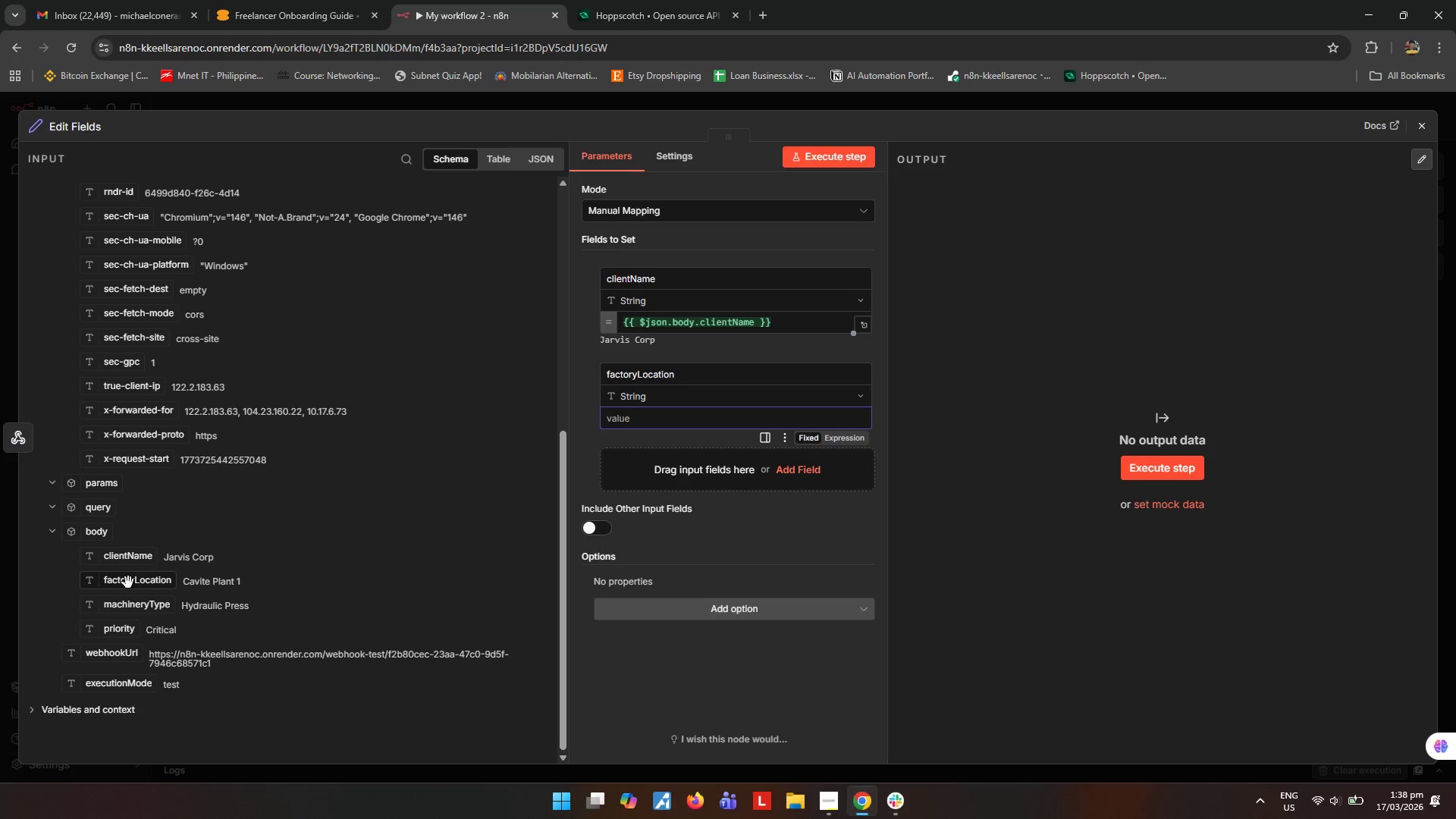 
left_click_drag(start_coordinate=[128, 582], to_coordinate=[649, 420])
 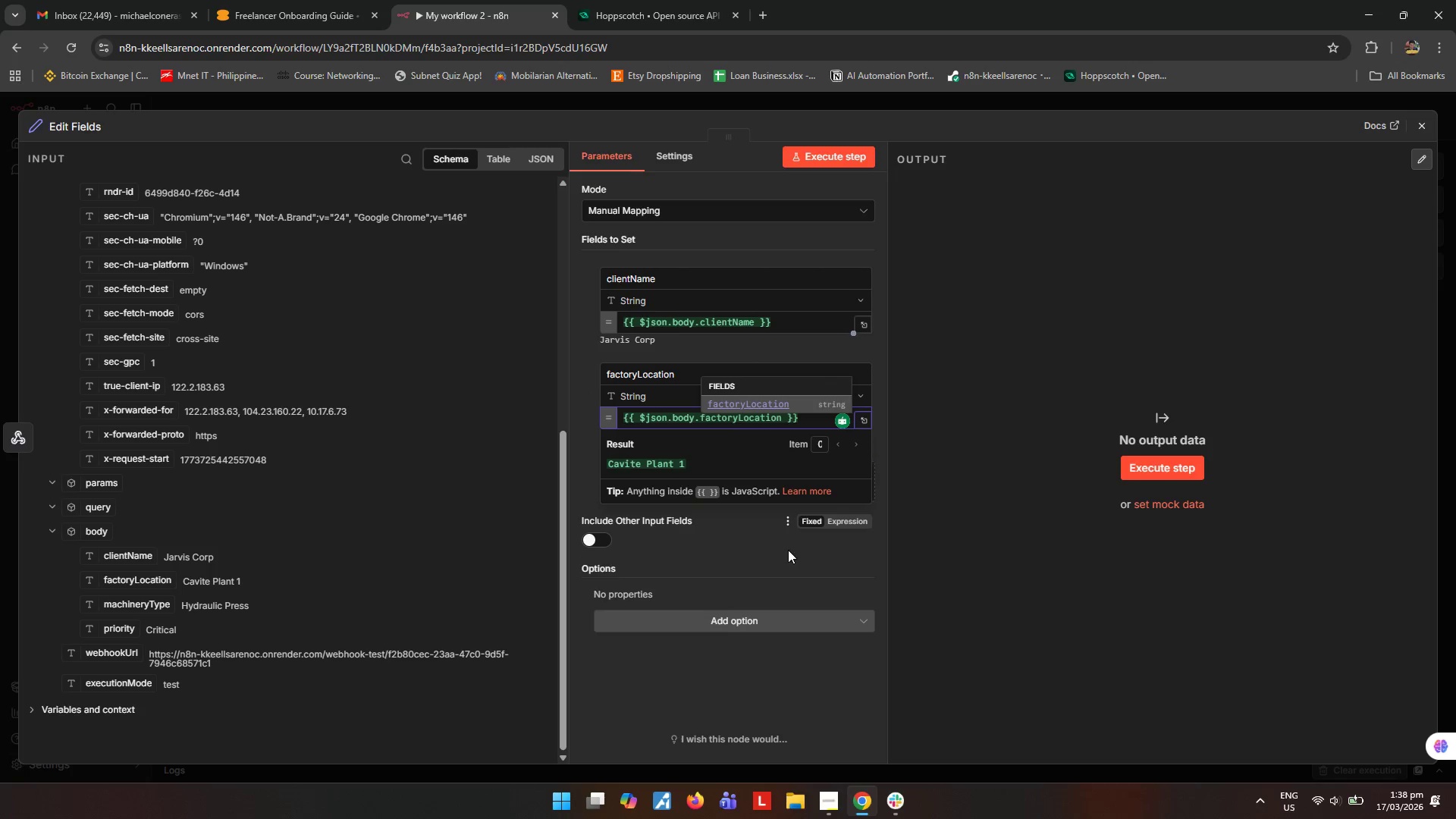 
left_click([749, 569])
 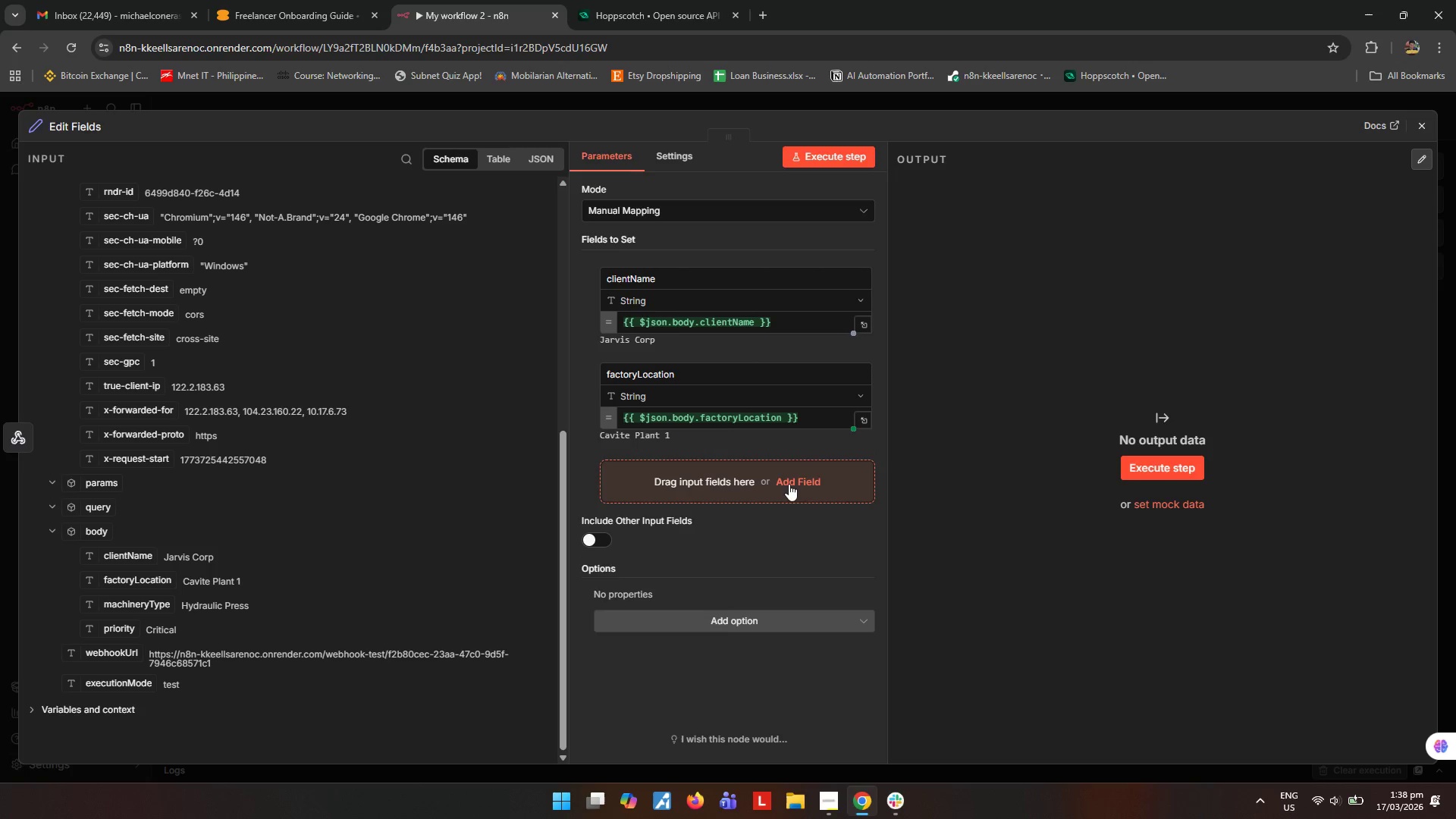 
left_click([798, 485])
 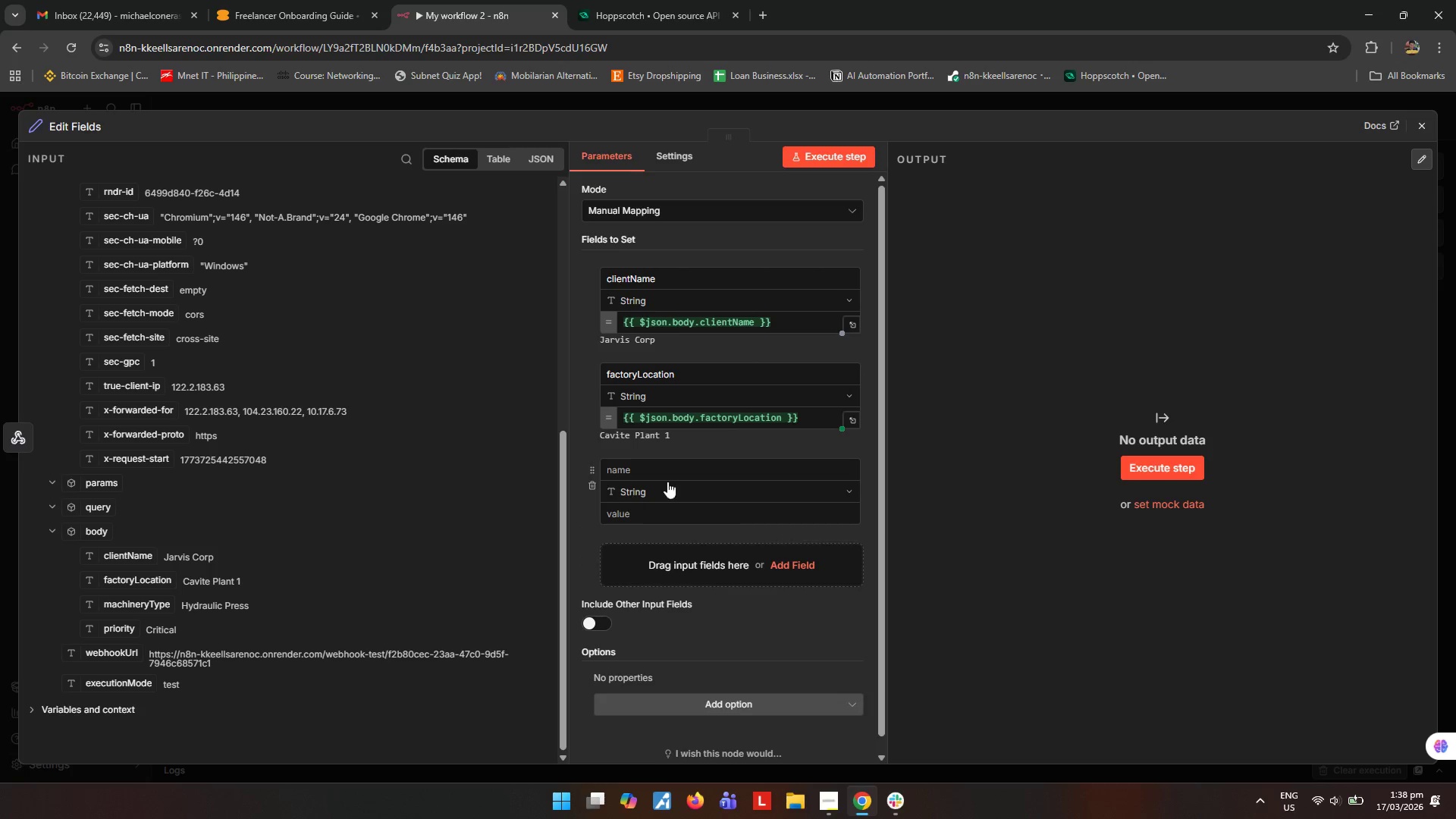 
left_click([681, 473])
 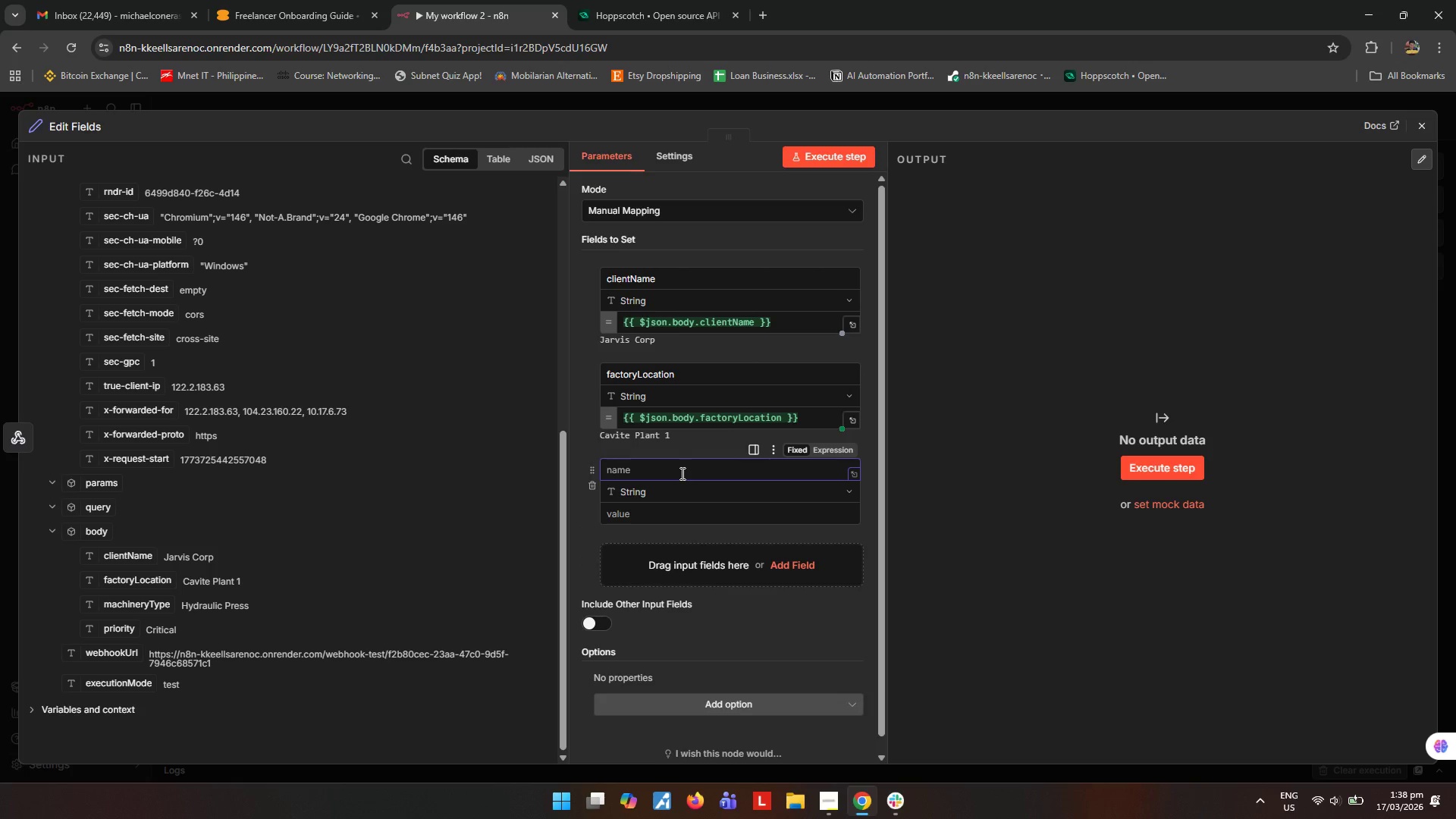 
type(machineryType)
 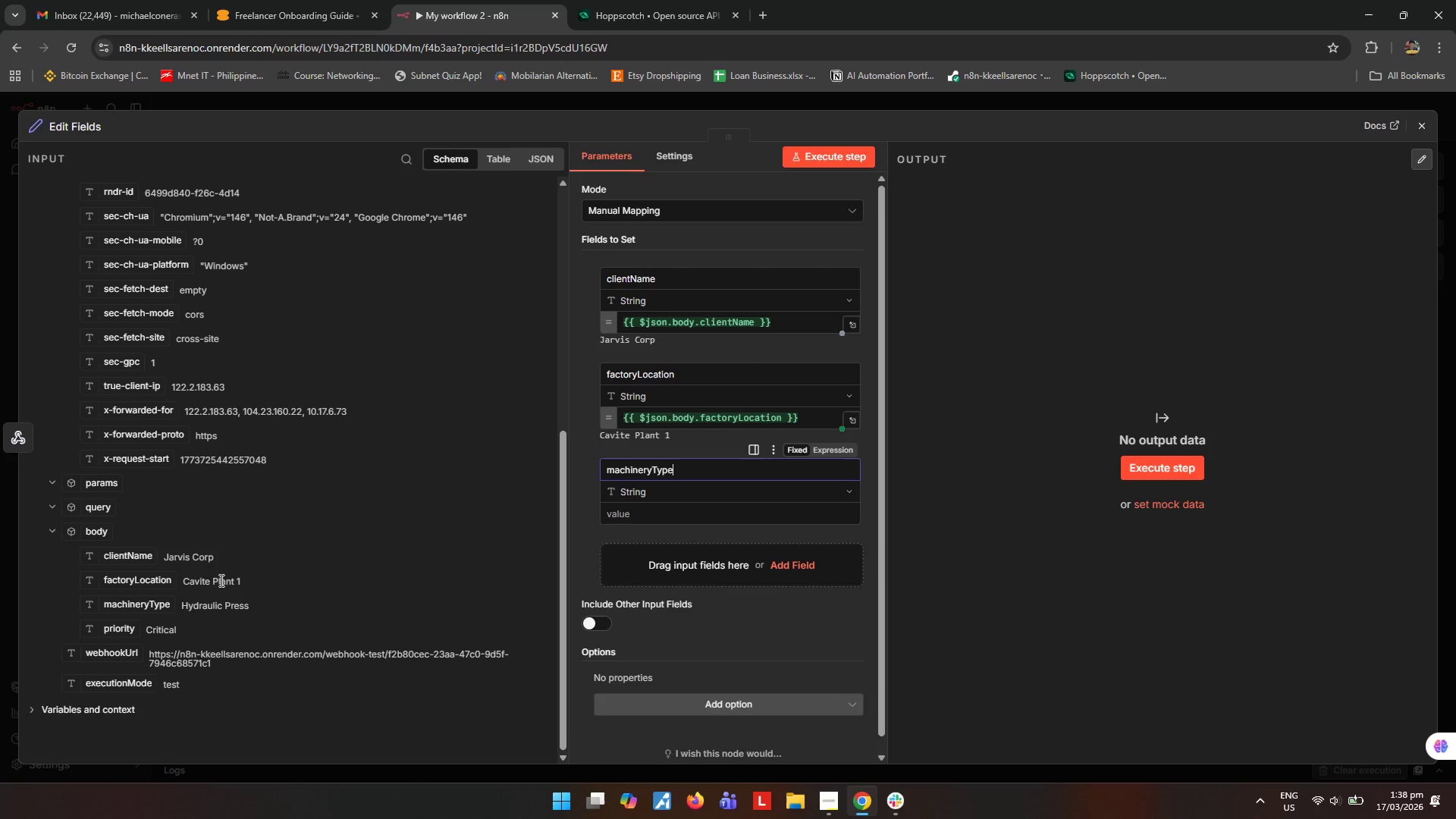 
left_click_drag(start_coordinate=[127, 604], to_coordinate=[689, 517])
 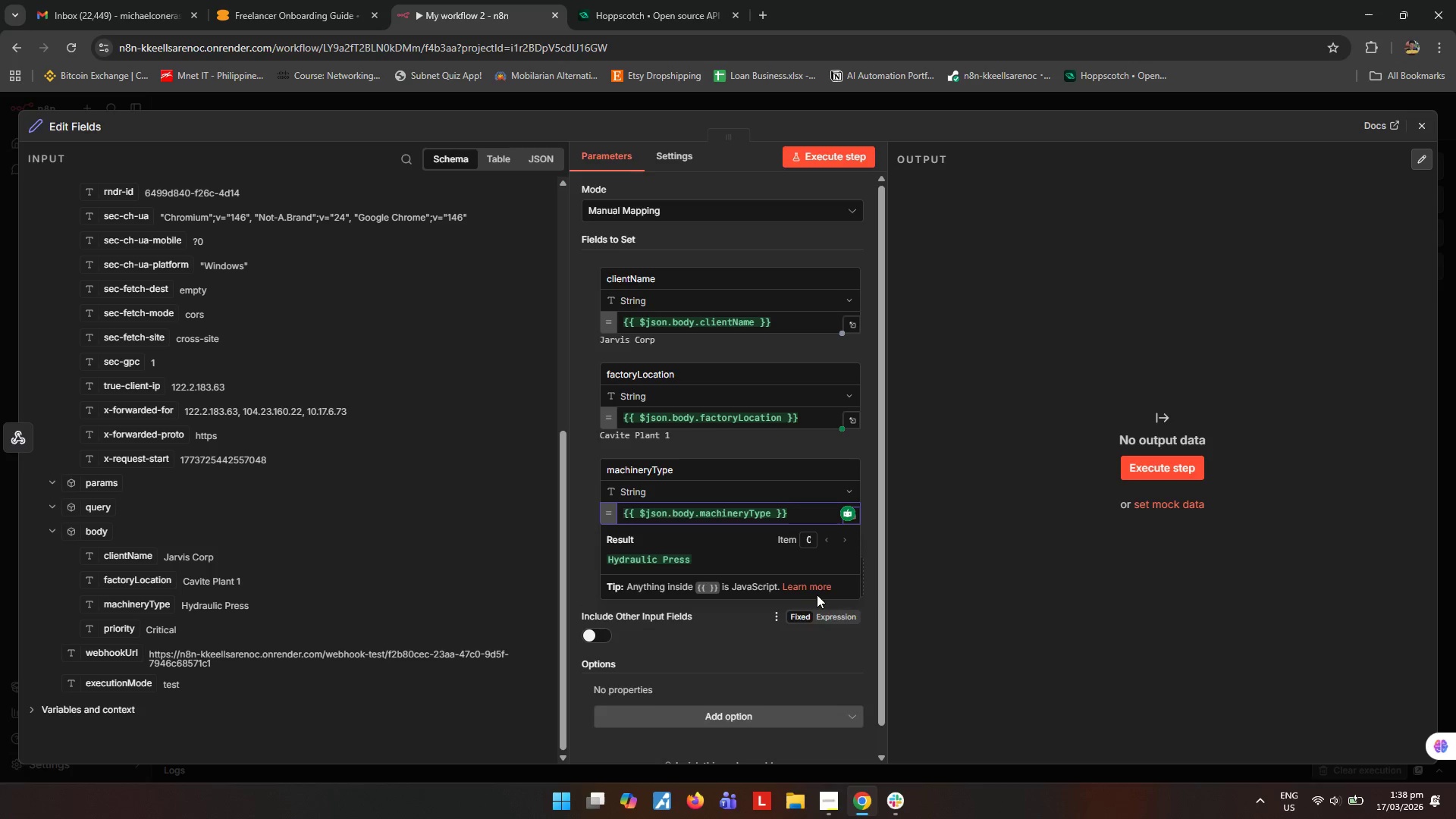 
left_click([747, 641])
 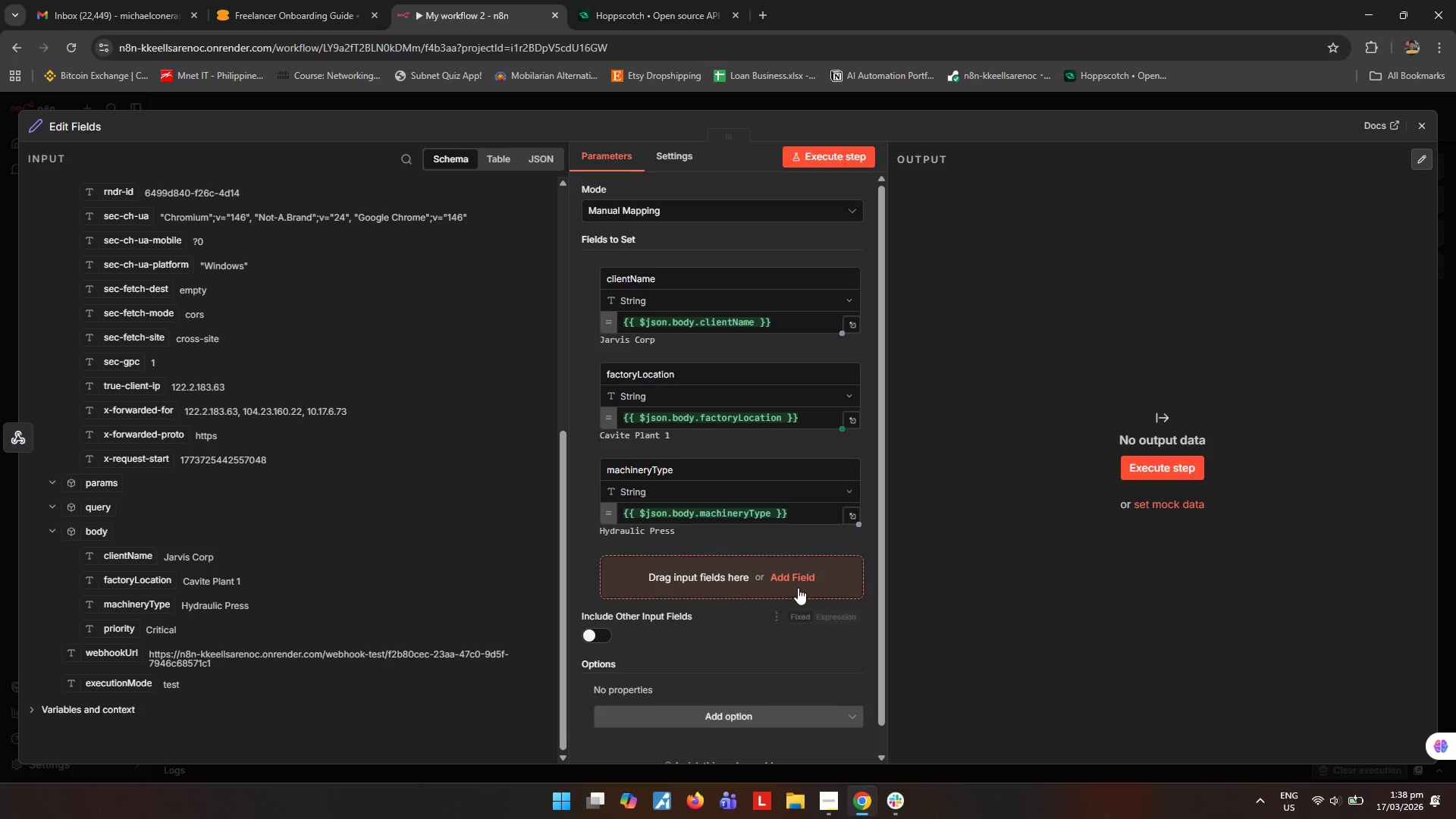 
left_click([798, 580])
 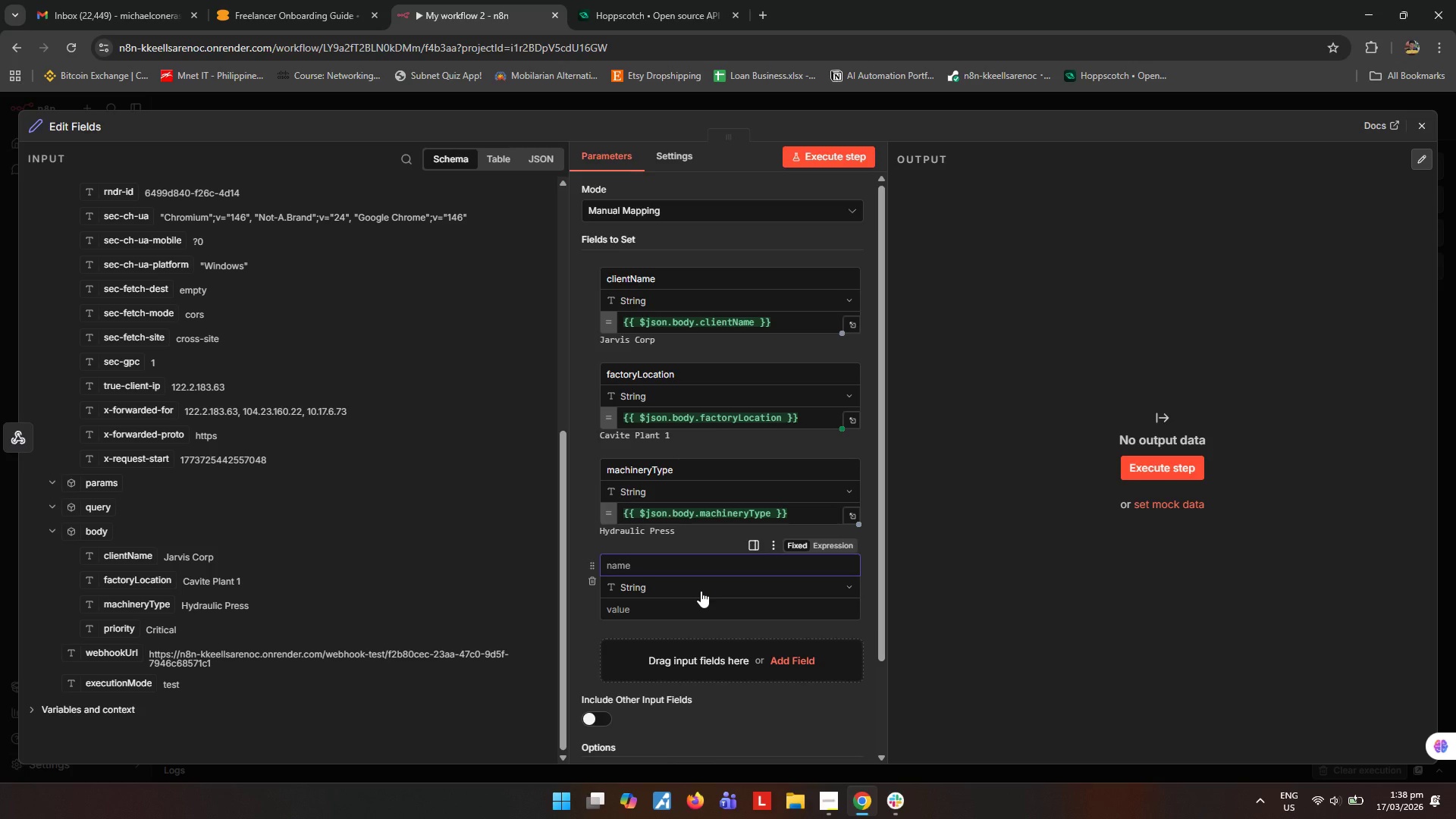 
type(priority)
 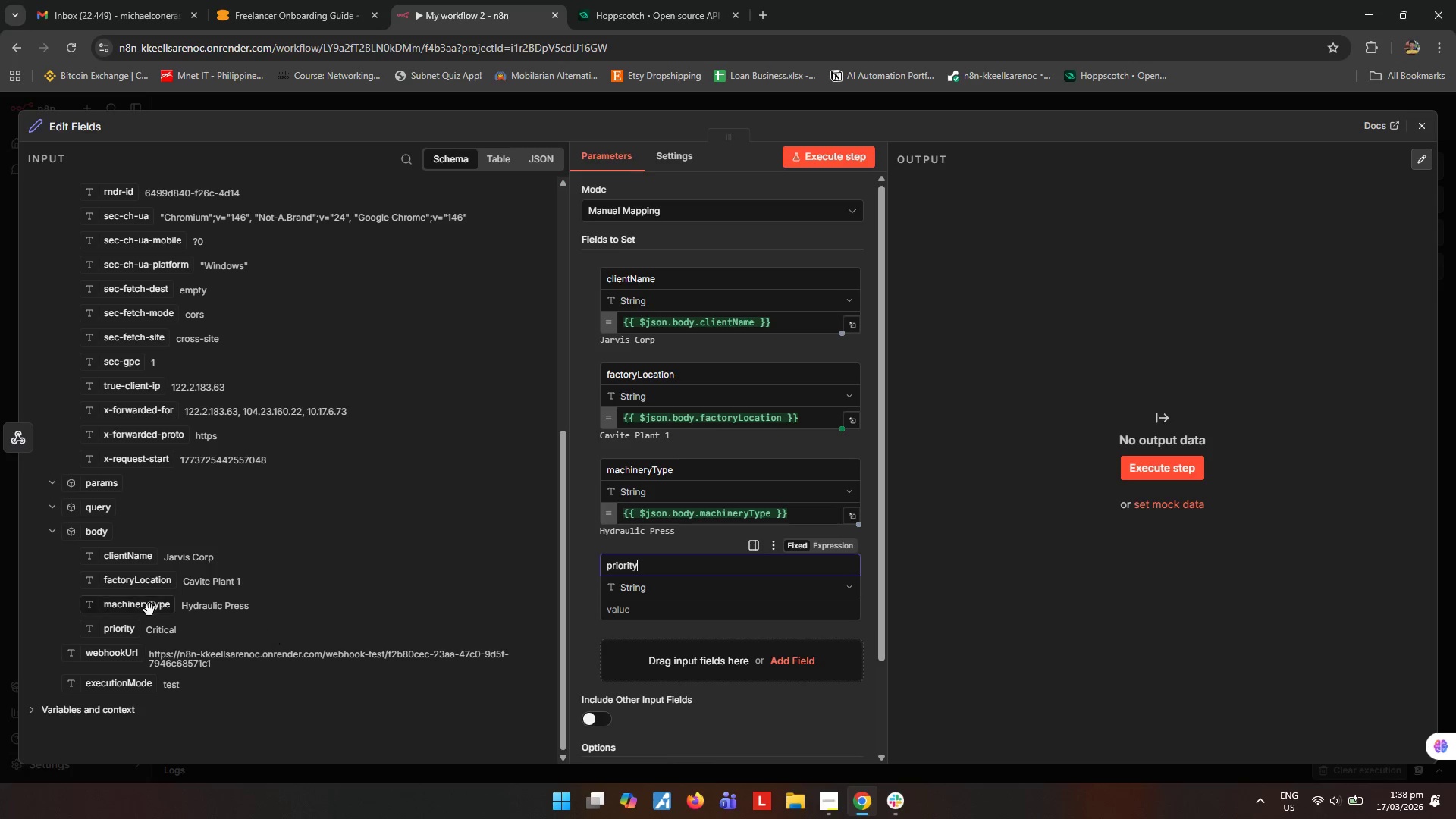 
left_click_drag(start_coordinate=[112, 635], to_coordinate=[679, 615])
 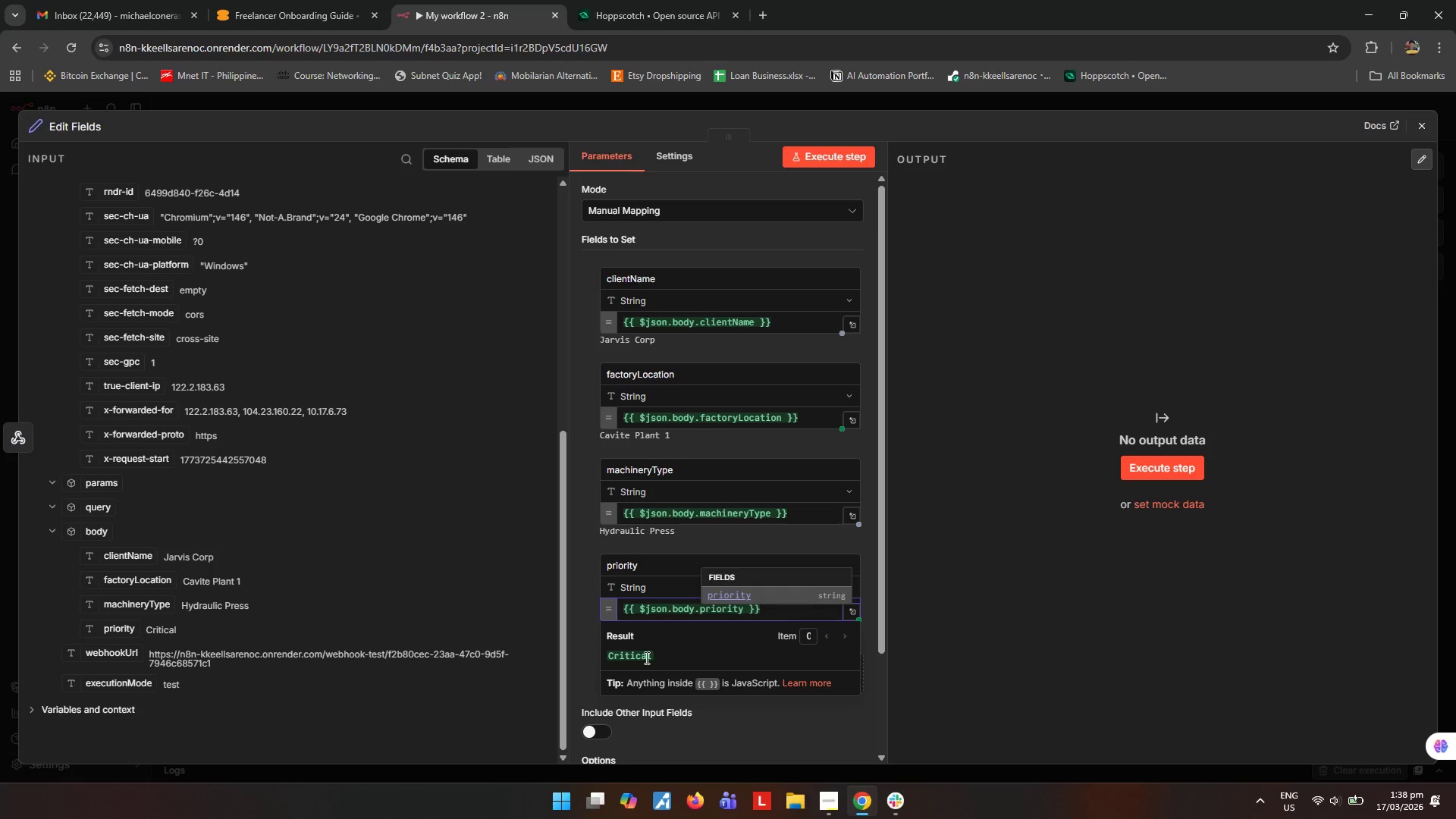 
scroll: coordinate [765, 652], scroll_direction: down, amount: 4.0
 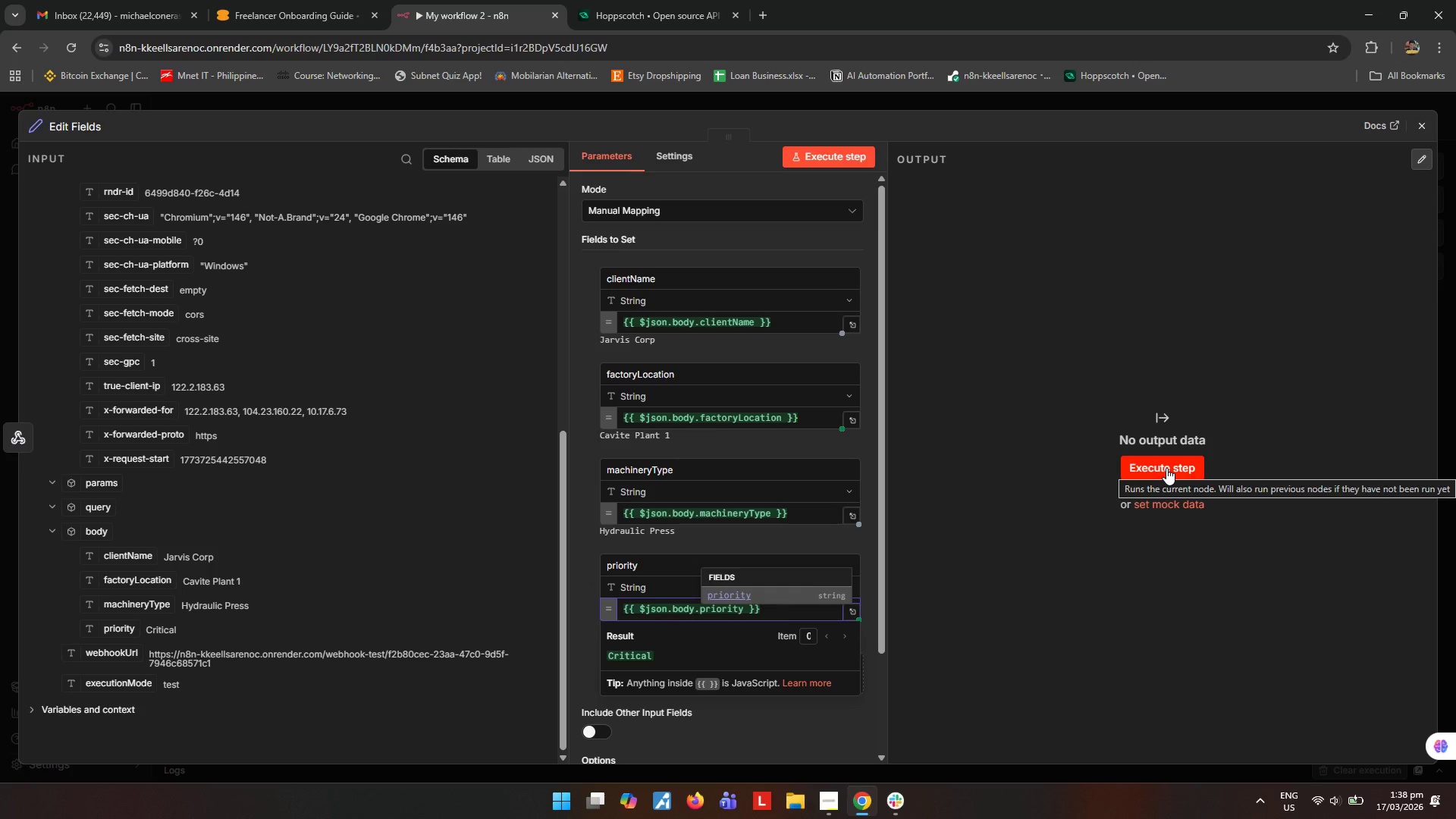 
left_click([1166, 468])
 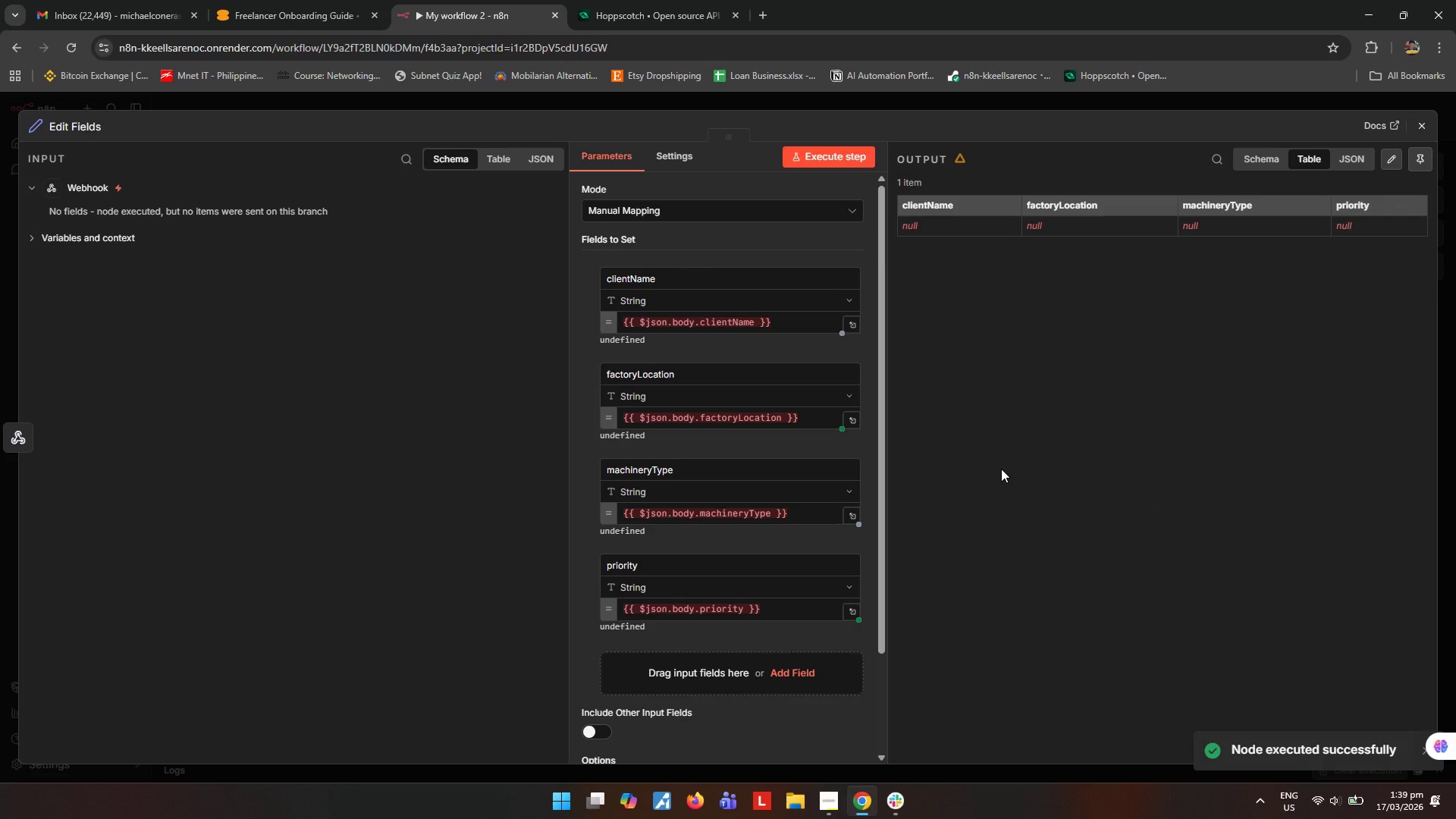 
scroll: coordinate [1001, 469], scroll_direction: up, amount: 1.0
 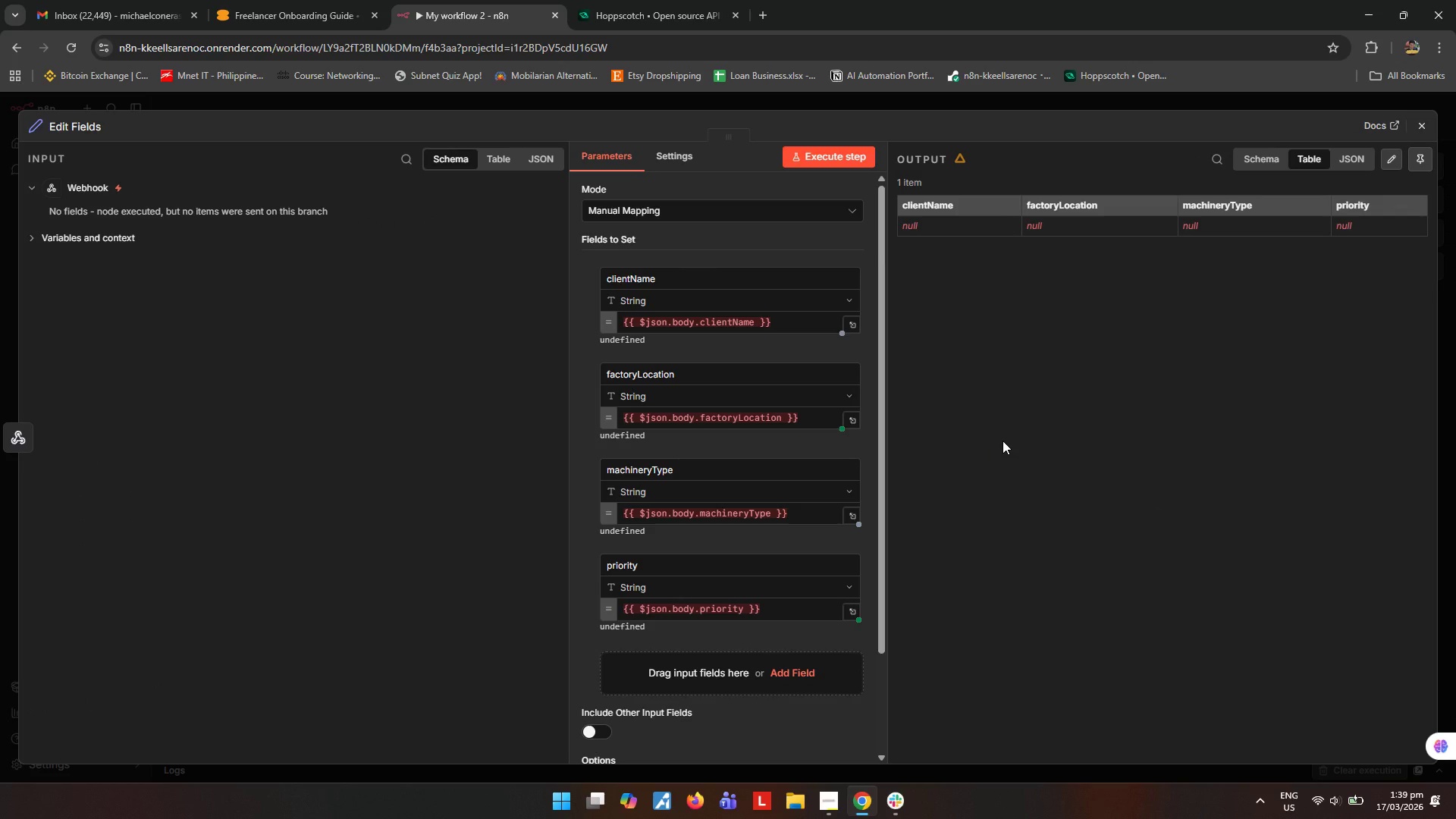 
wait(6.79)
 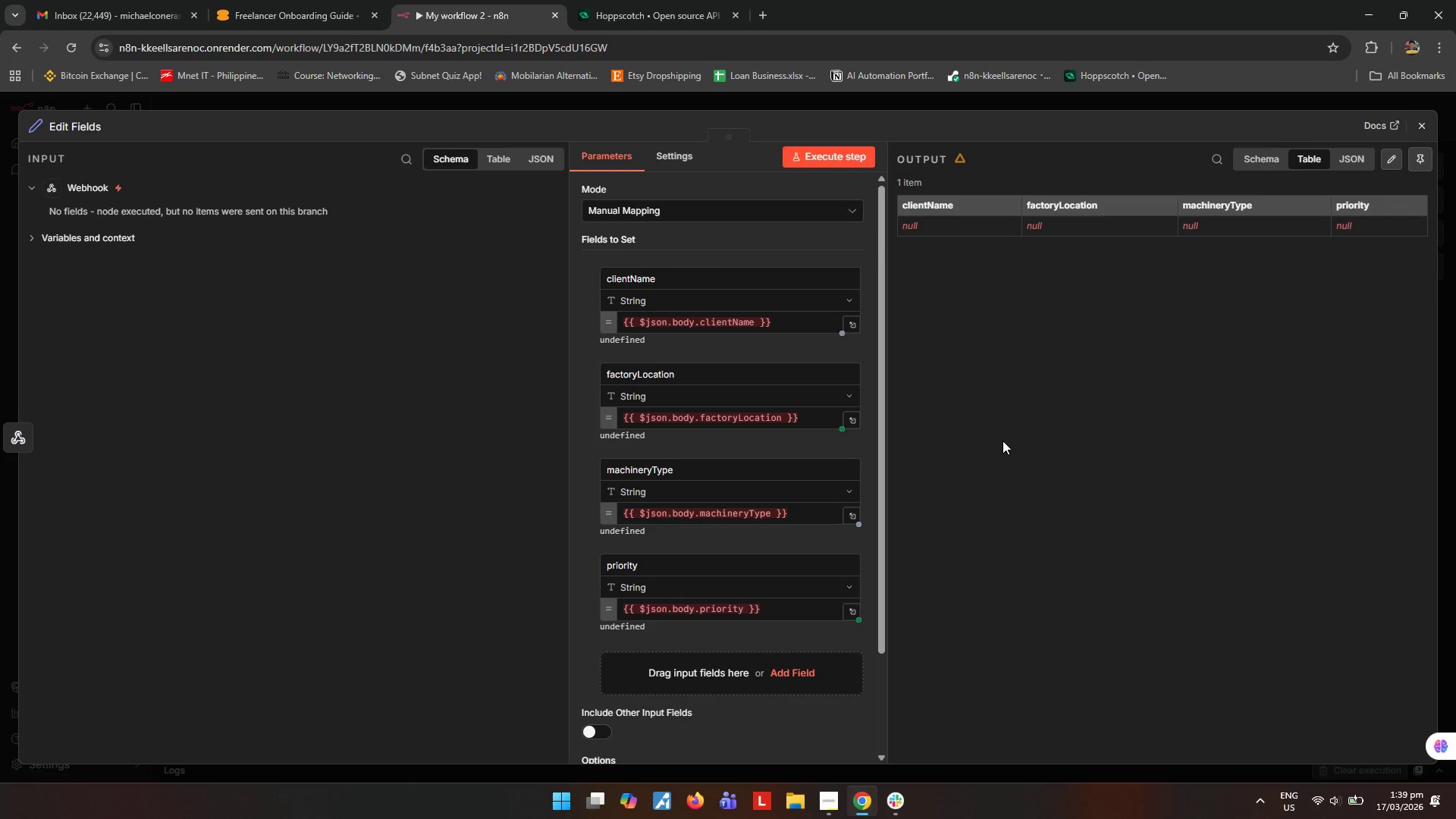 
scroll: coordinate [864, 410], scroll_direction: up, amount: 2.0
 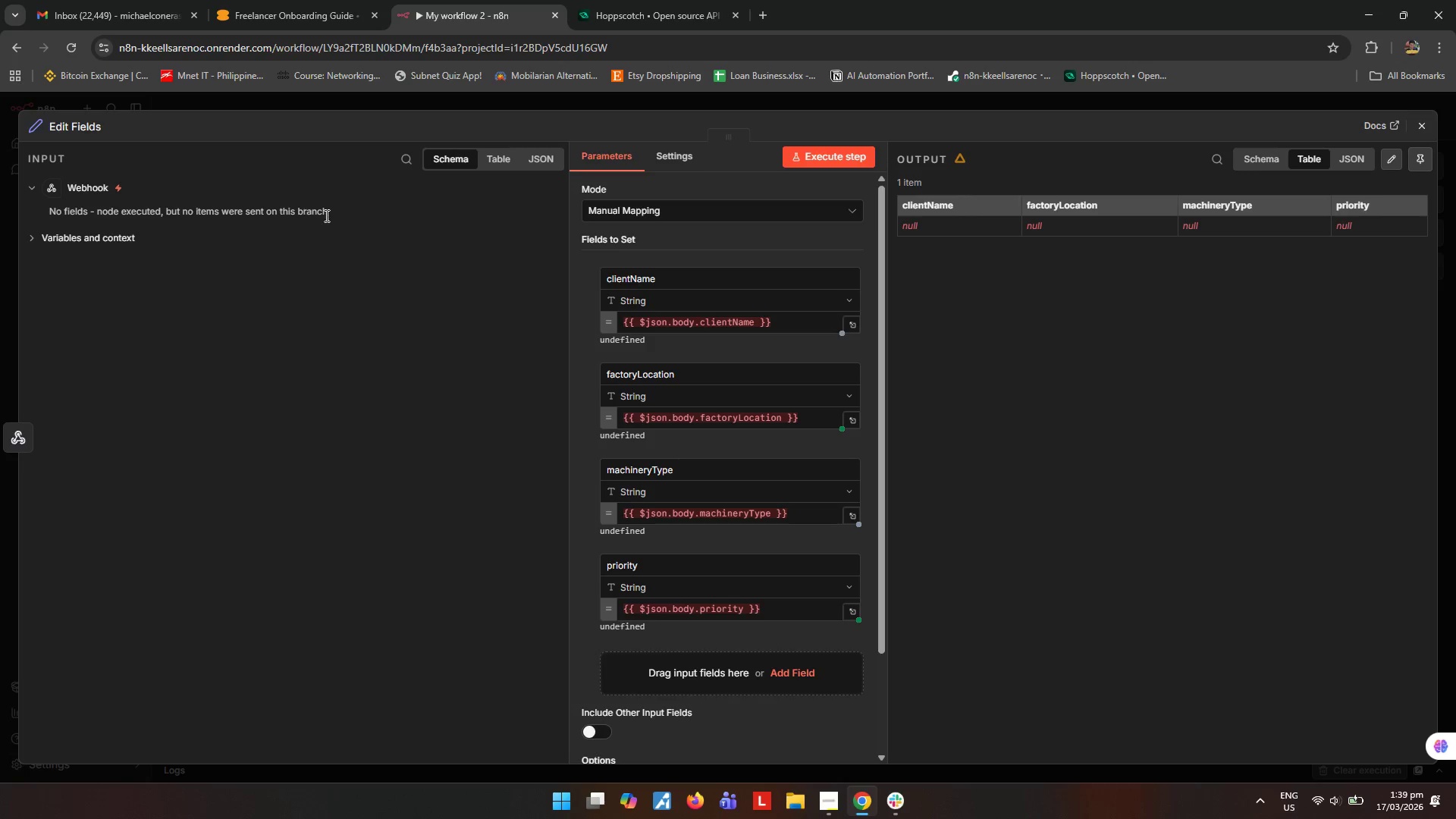 
wait(5.28)
 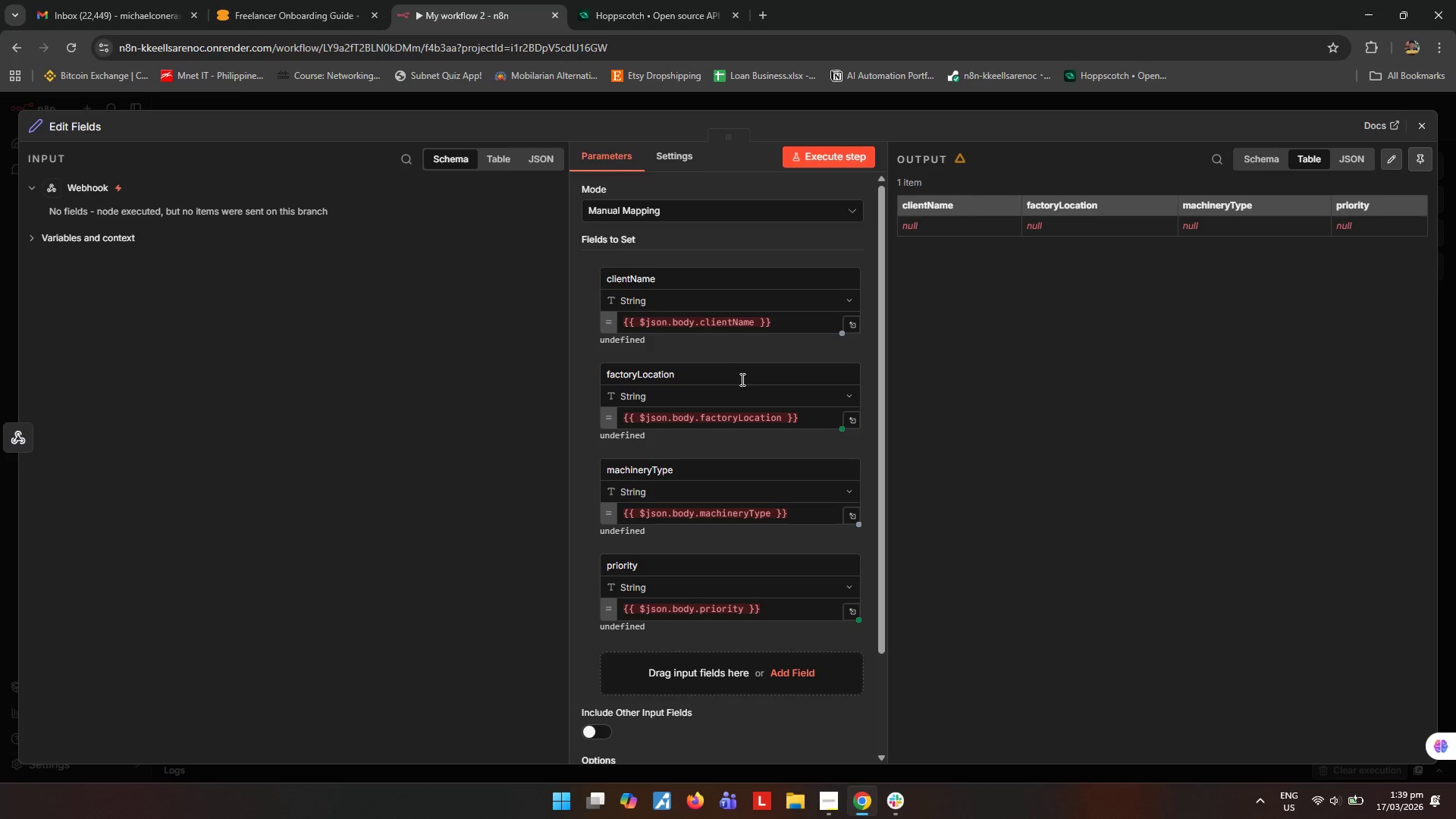 
left_click([1426, 121])
 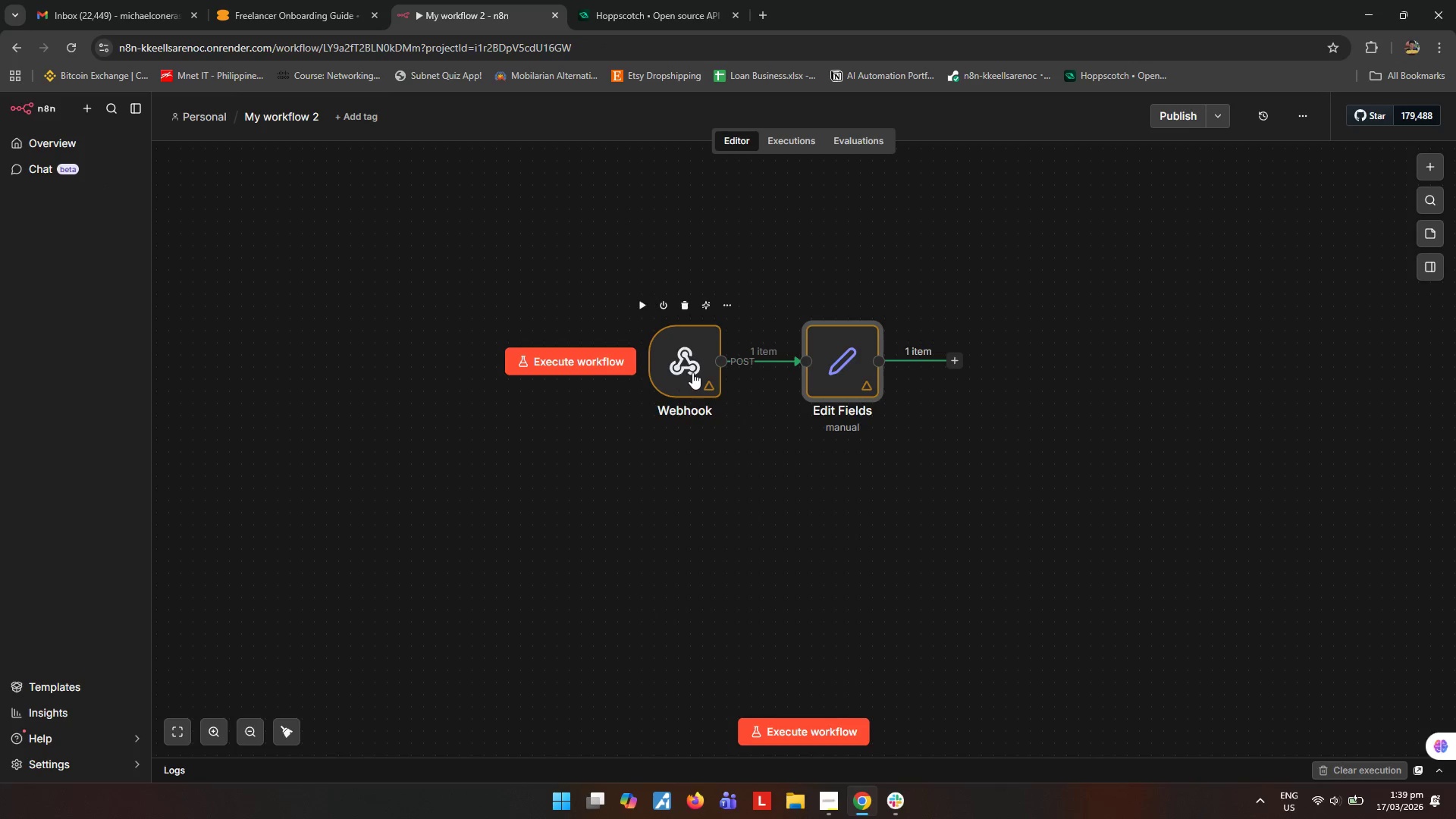 
left_click([692, 370])
 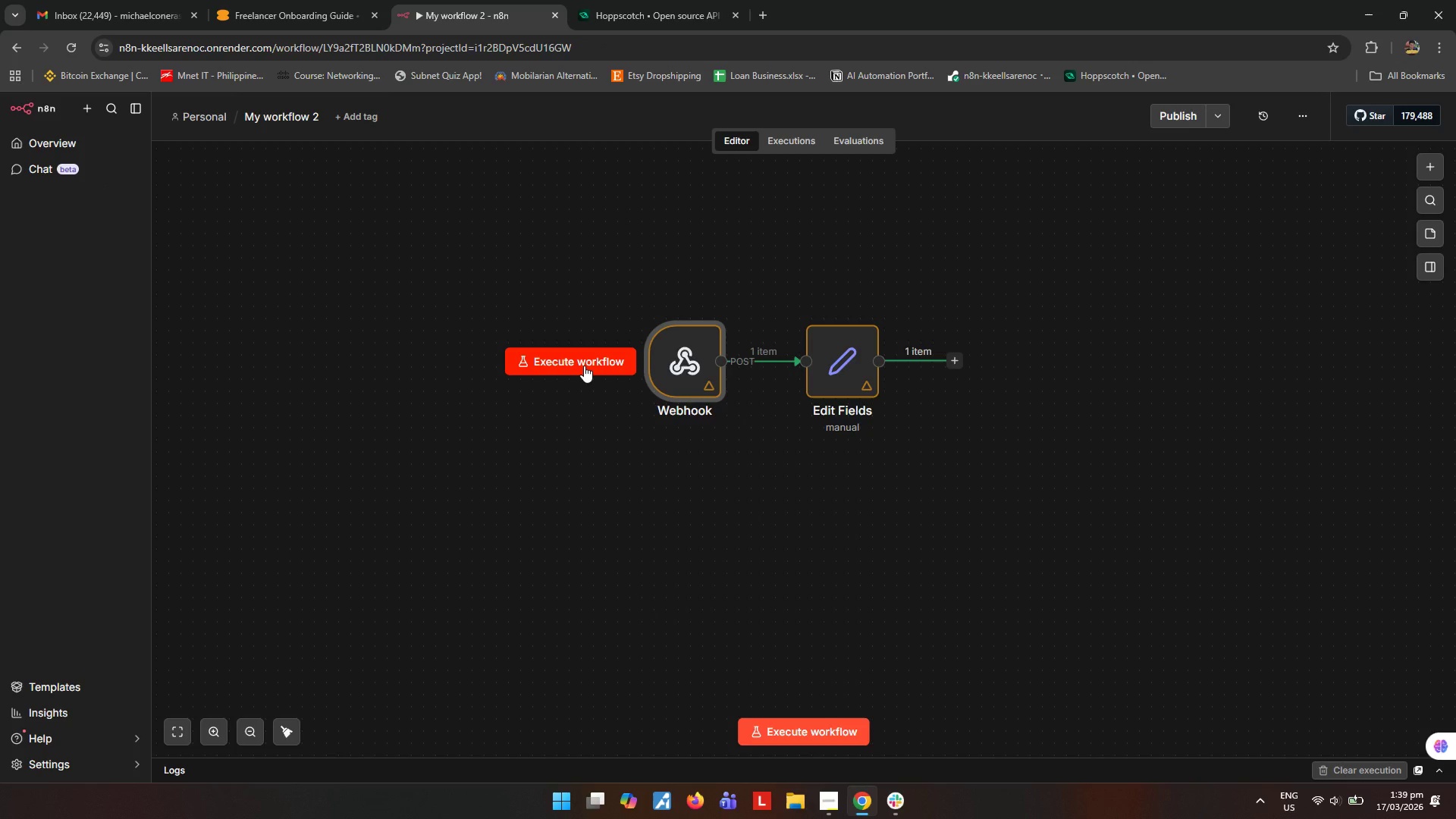 
left_click([584, 366])
 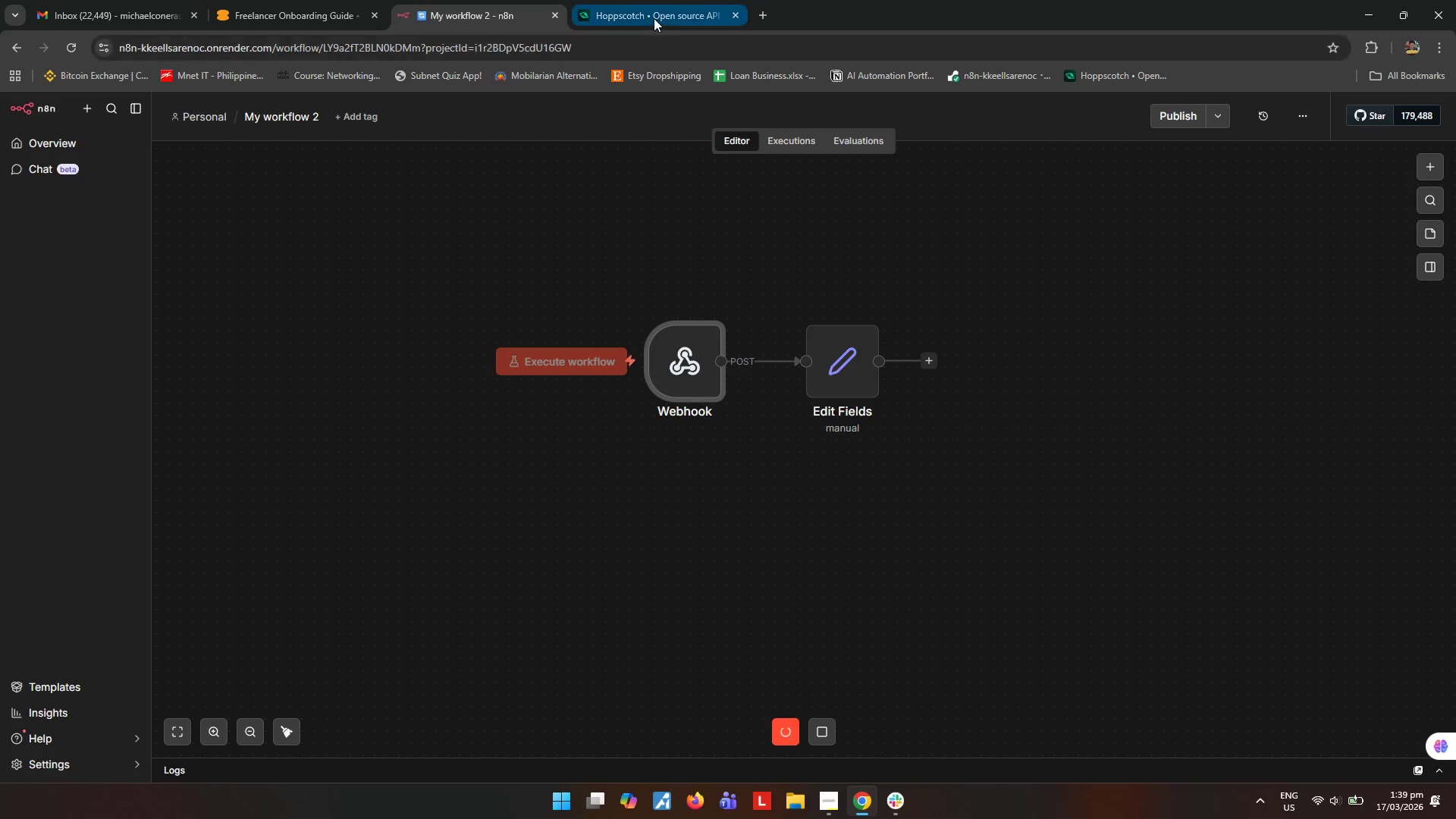 
left_click([654, 18])
 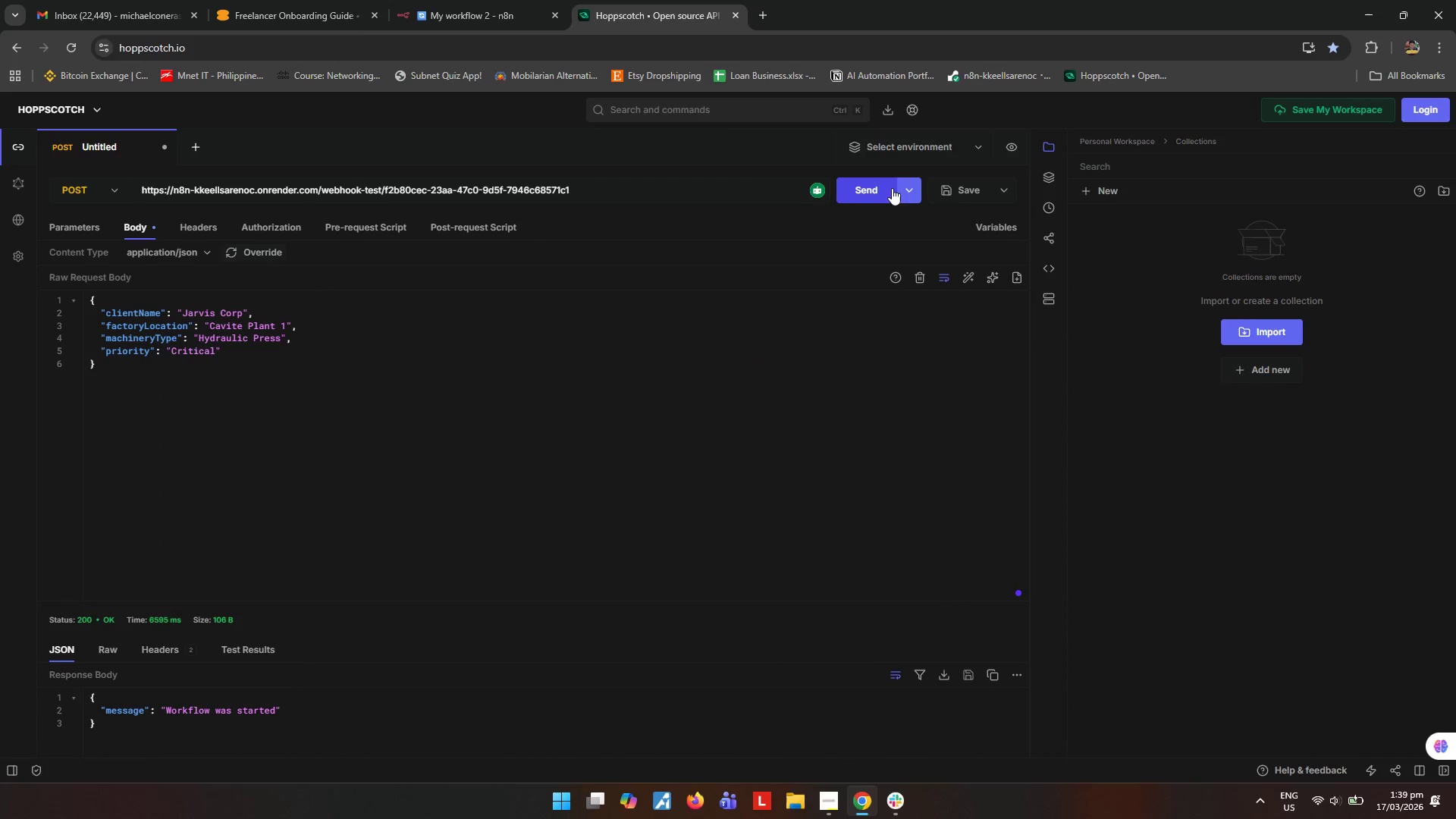 
left_click([872, 188])
 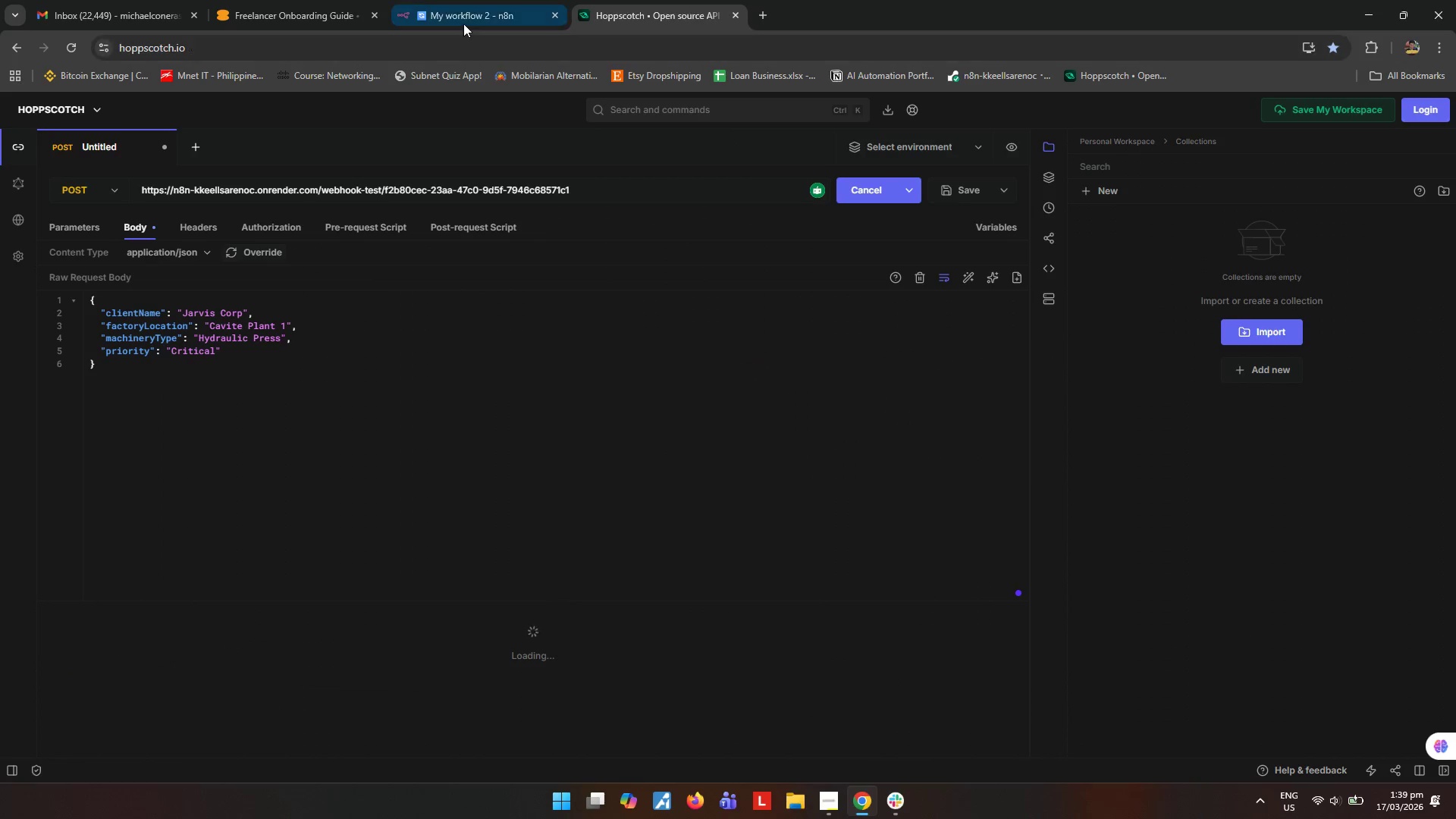 
left_click([463, 24])
 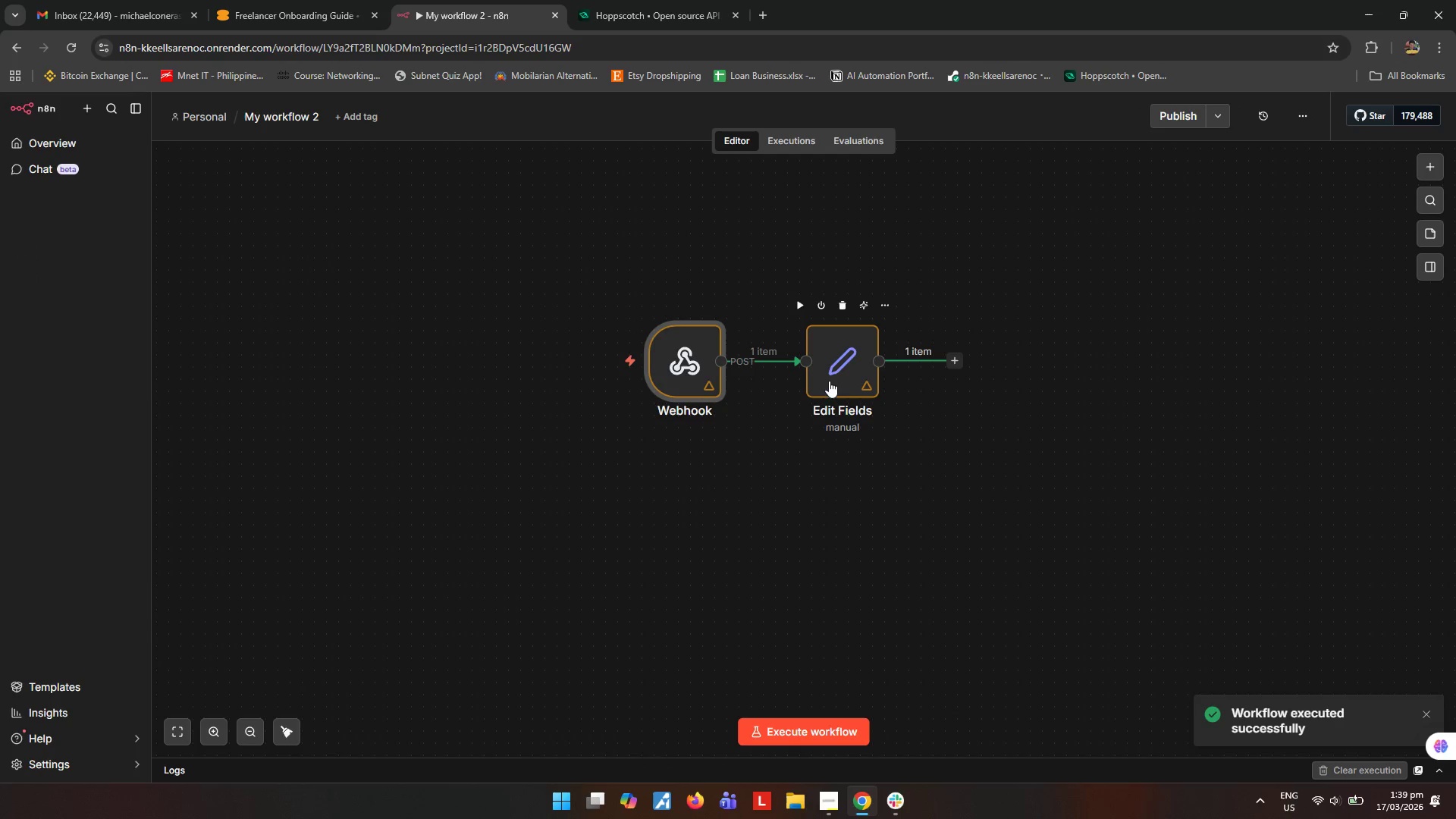 
double_click([831, 376])
 